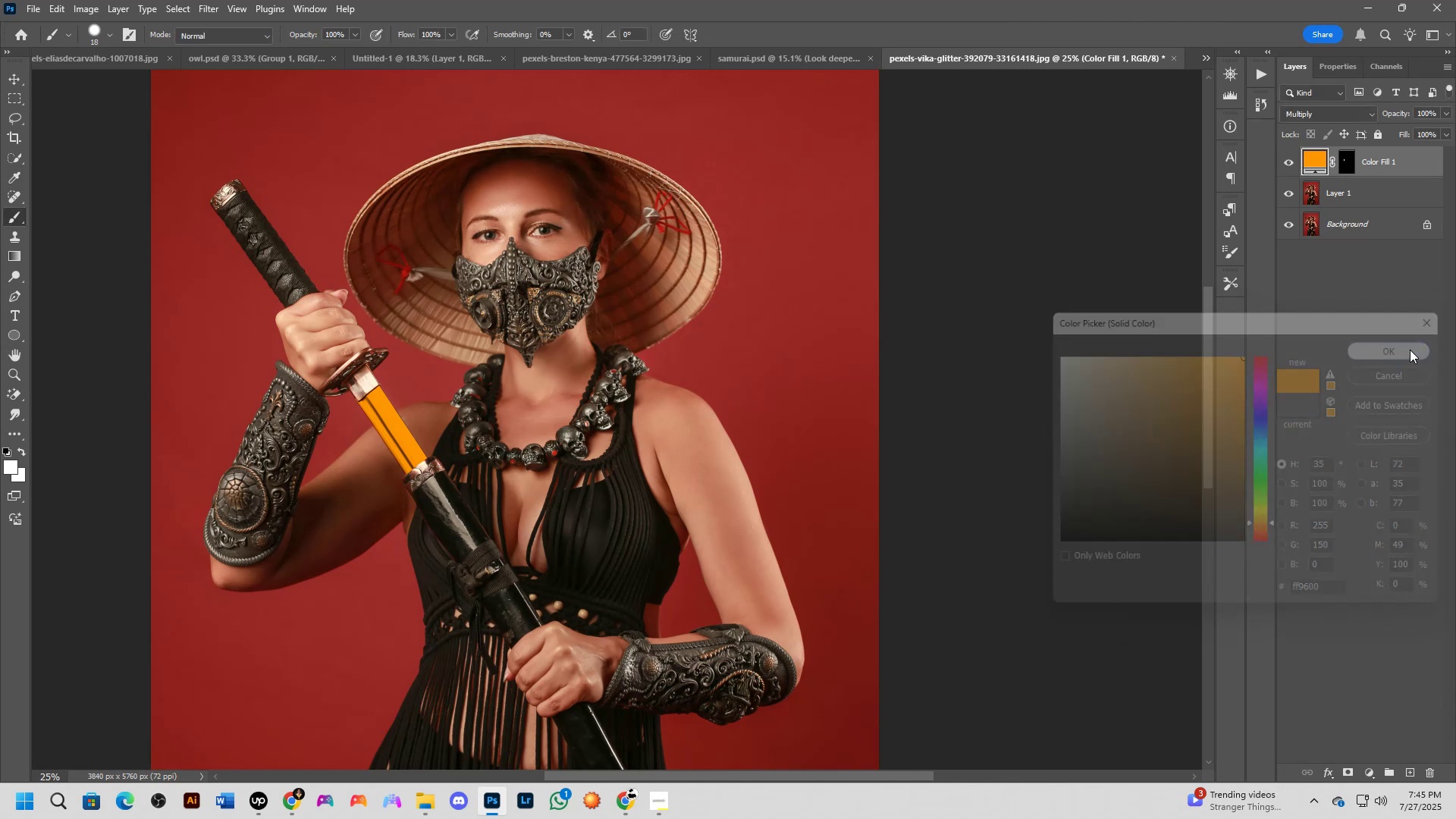 
hold_key(key=Space, duration=0.46)
 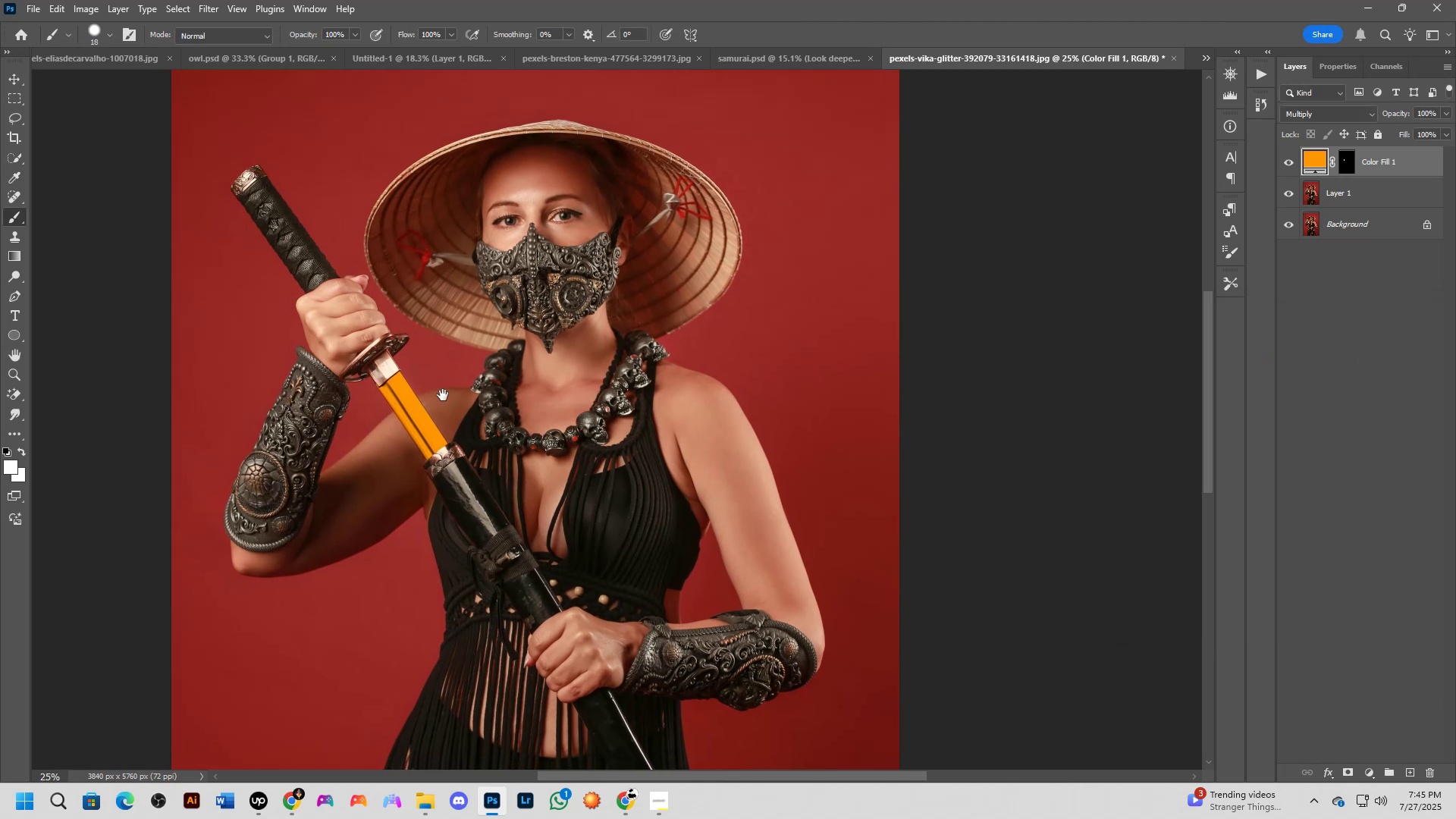 
key(Shift+ShiftLeft)
 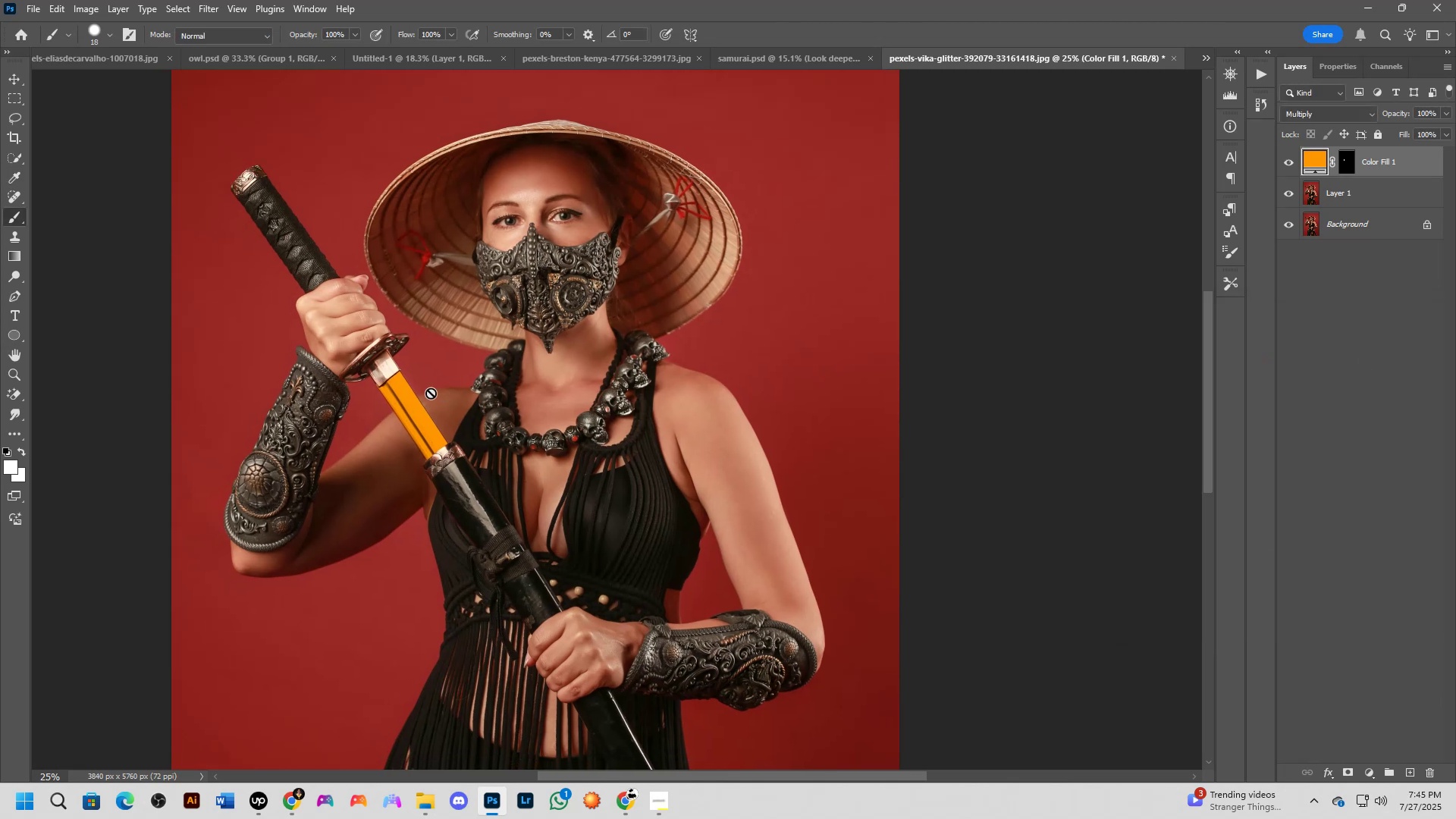 
scroll: coordinate [382, 362], scroll_direction: up, amount: 3.0
 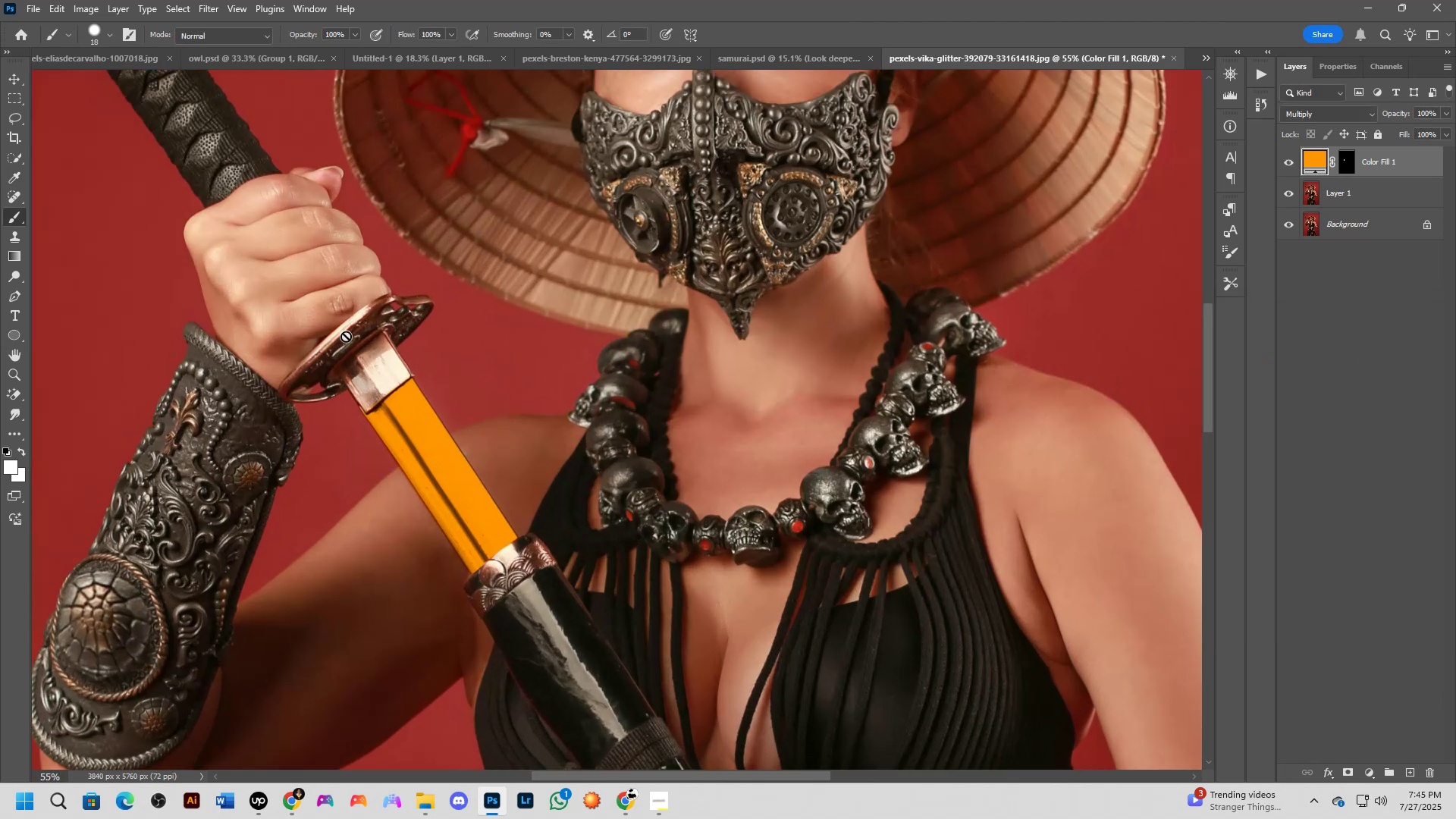 
hold_key(key=Space, duration=0.55)
 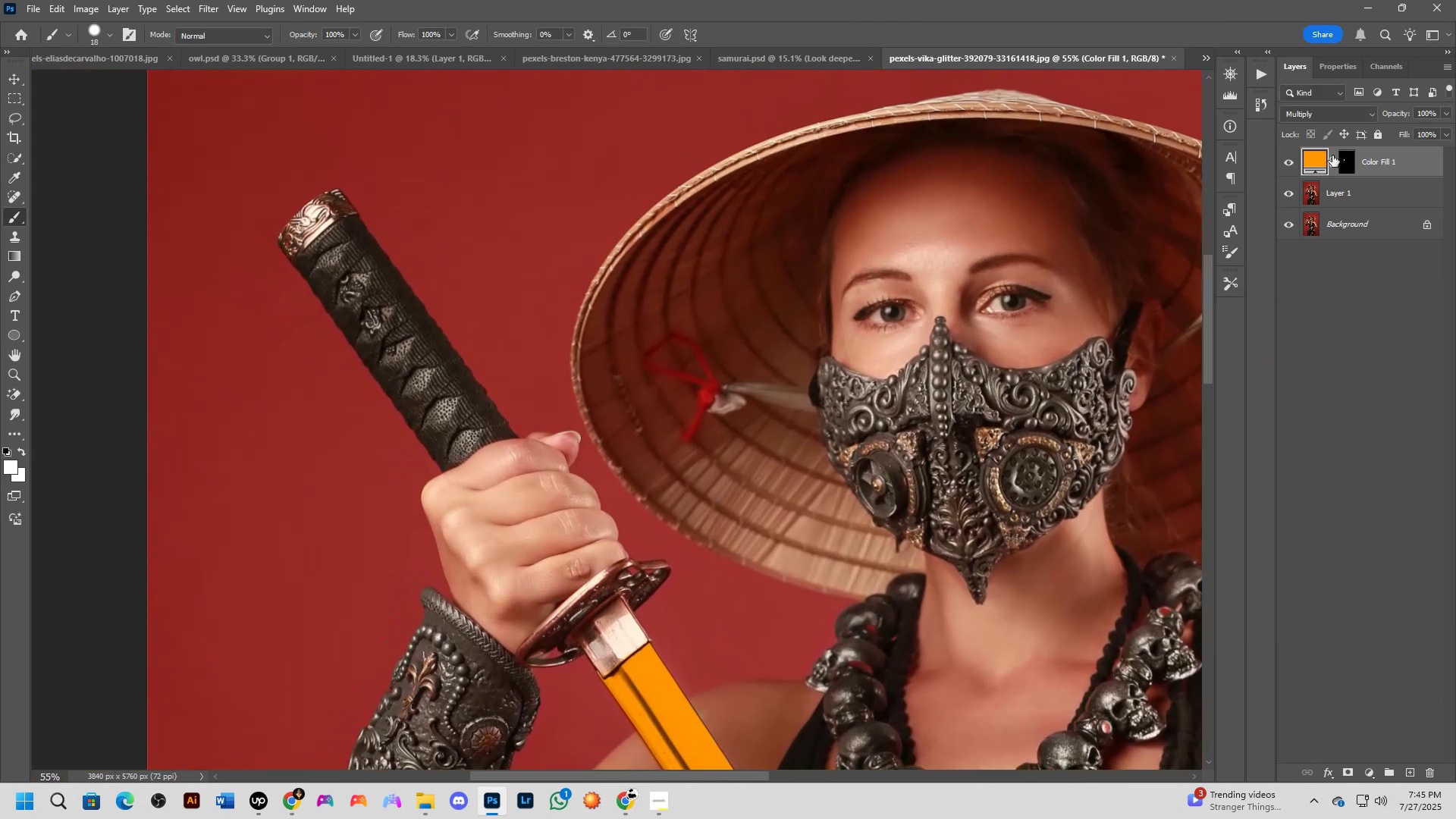 
left_click([1347, 158])
 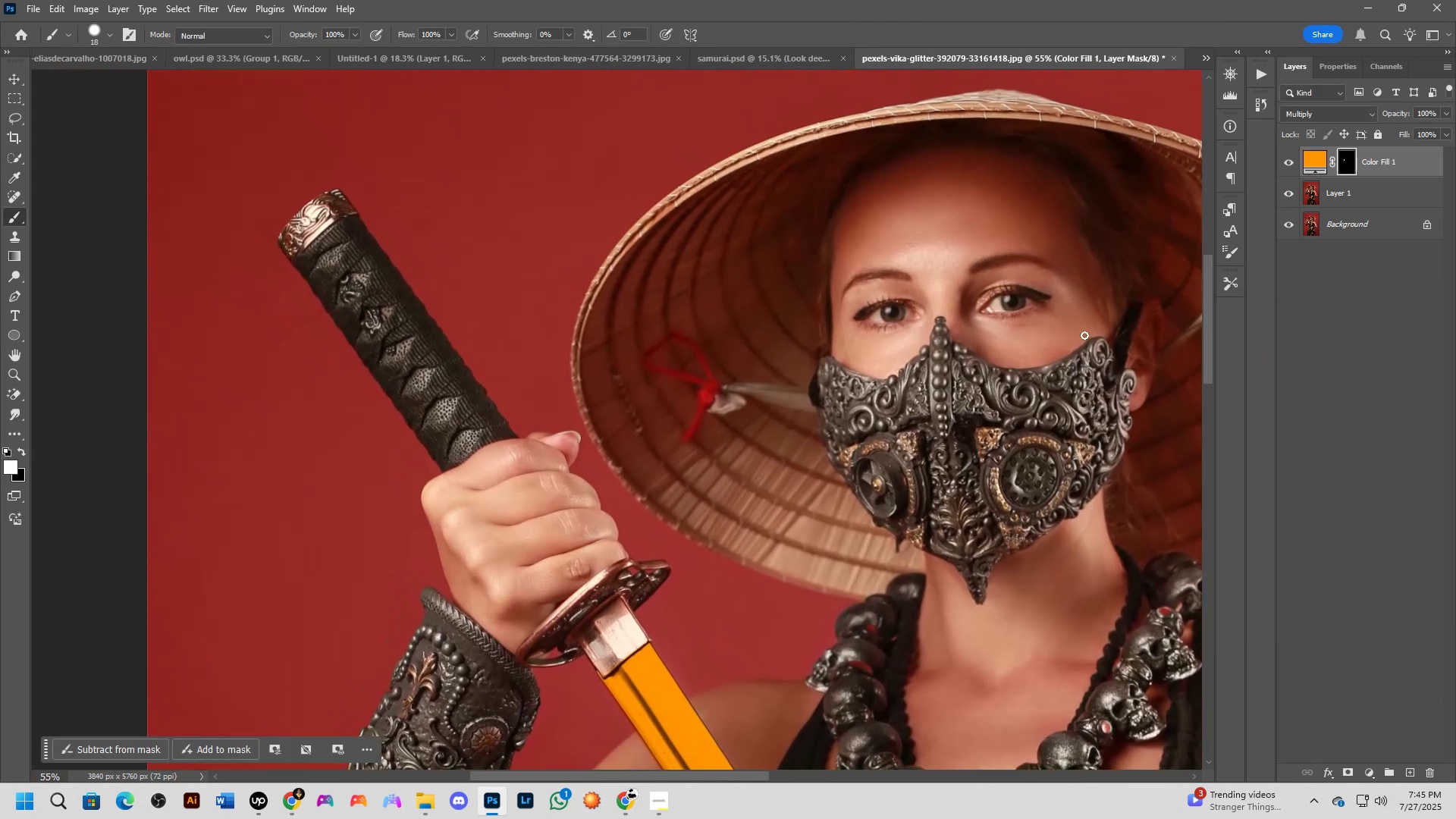 
key(Shift+ShiftLeft)
 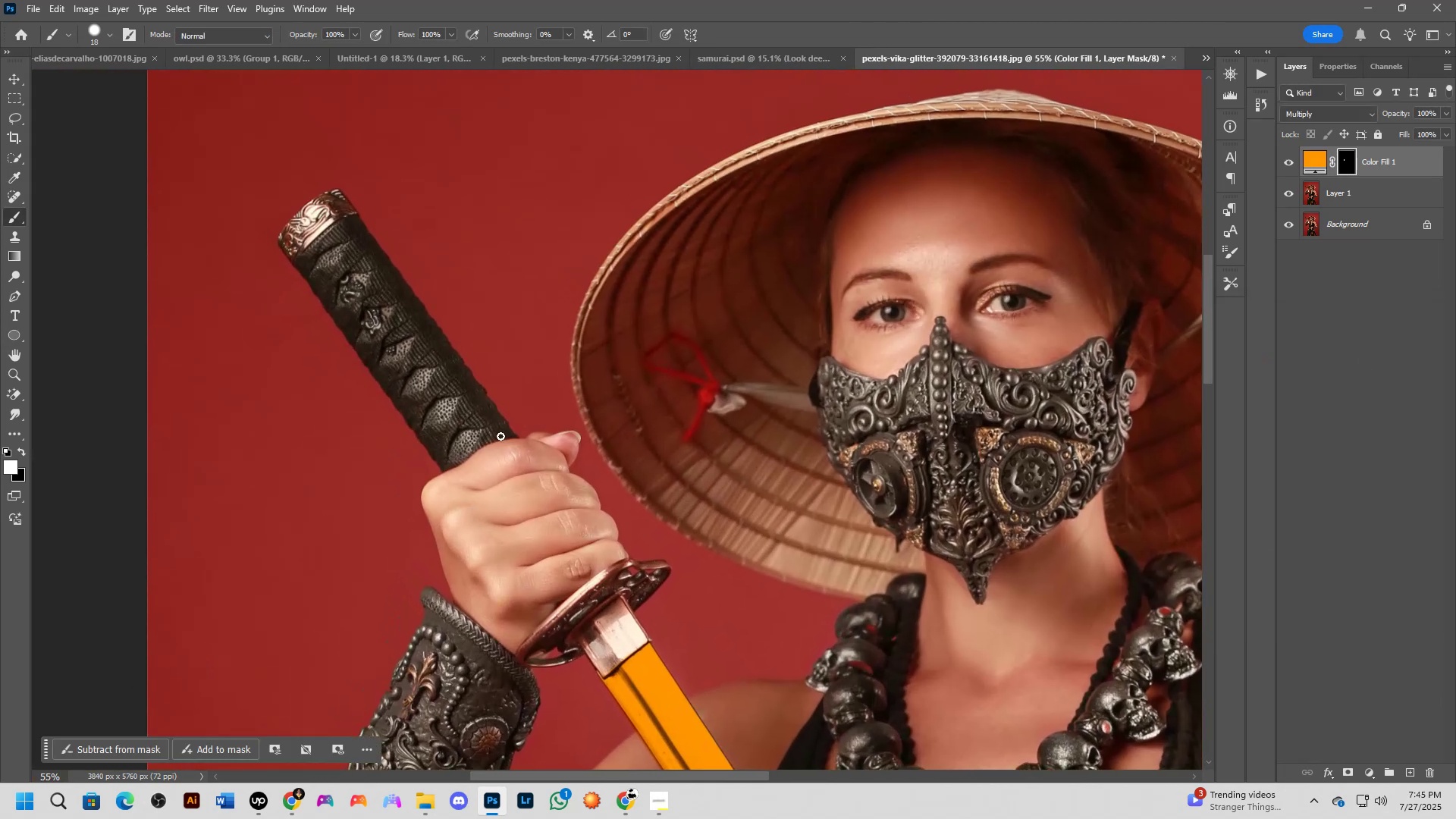 
scroll: coordinate [417, 459], scroll_direction: up, amount: 14.0
 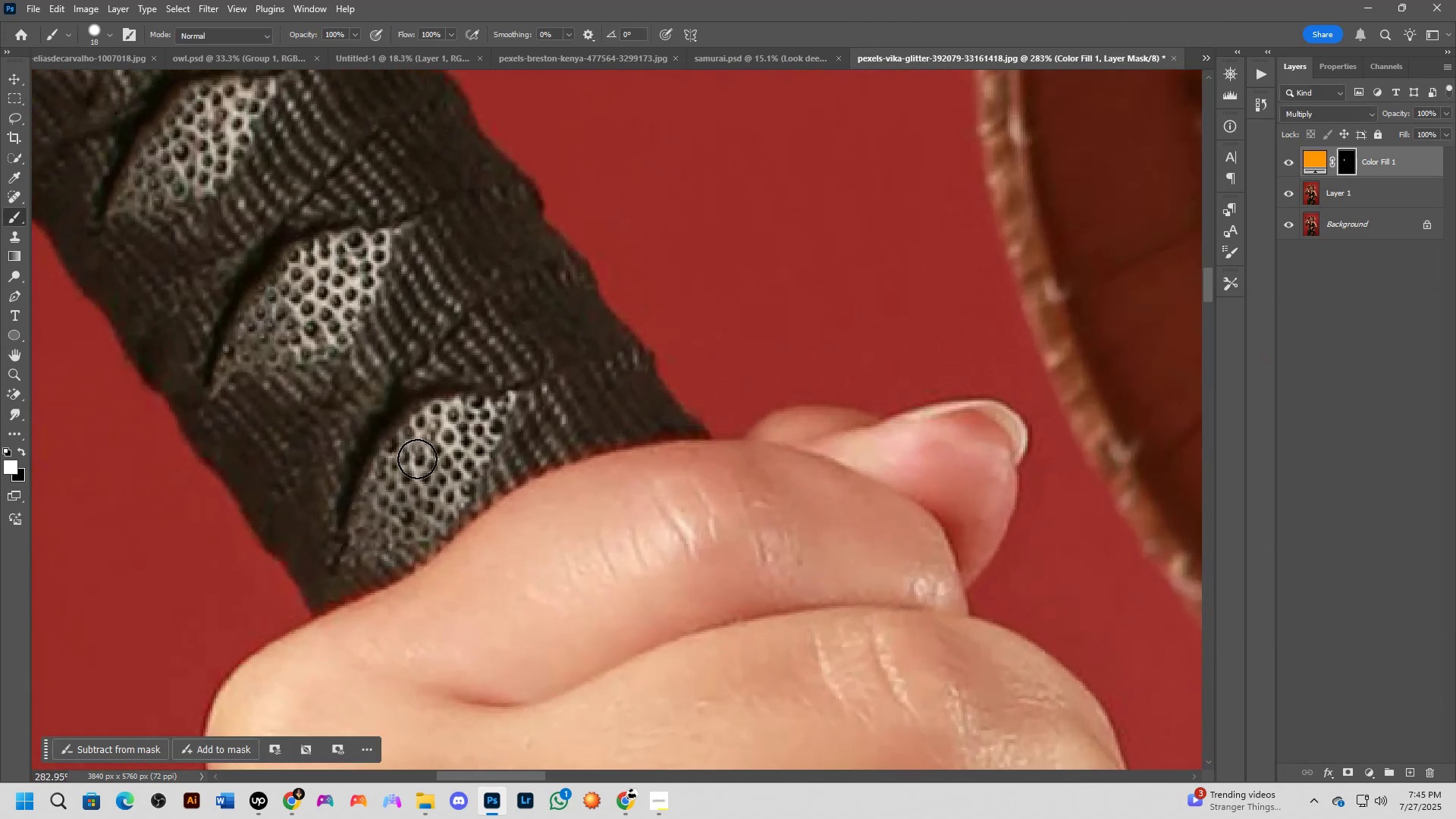 
key(Alt+AltLeft)
 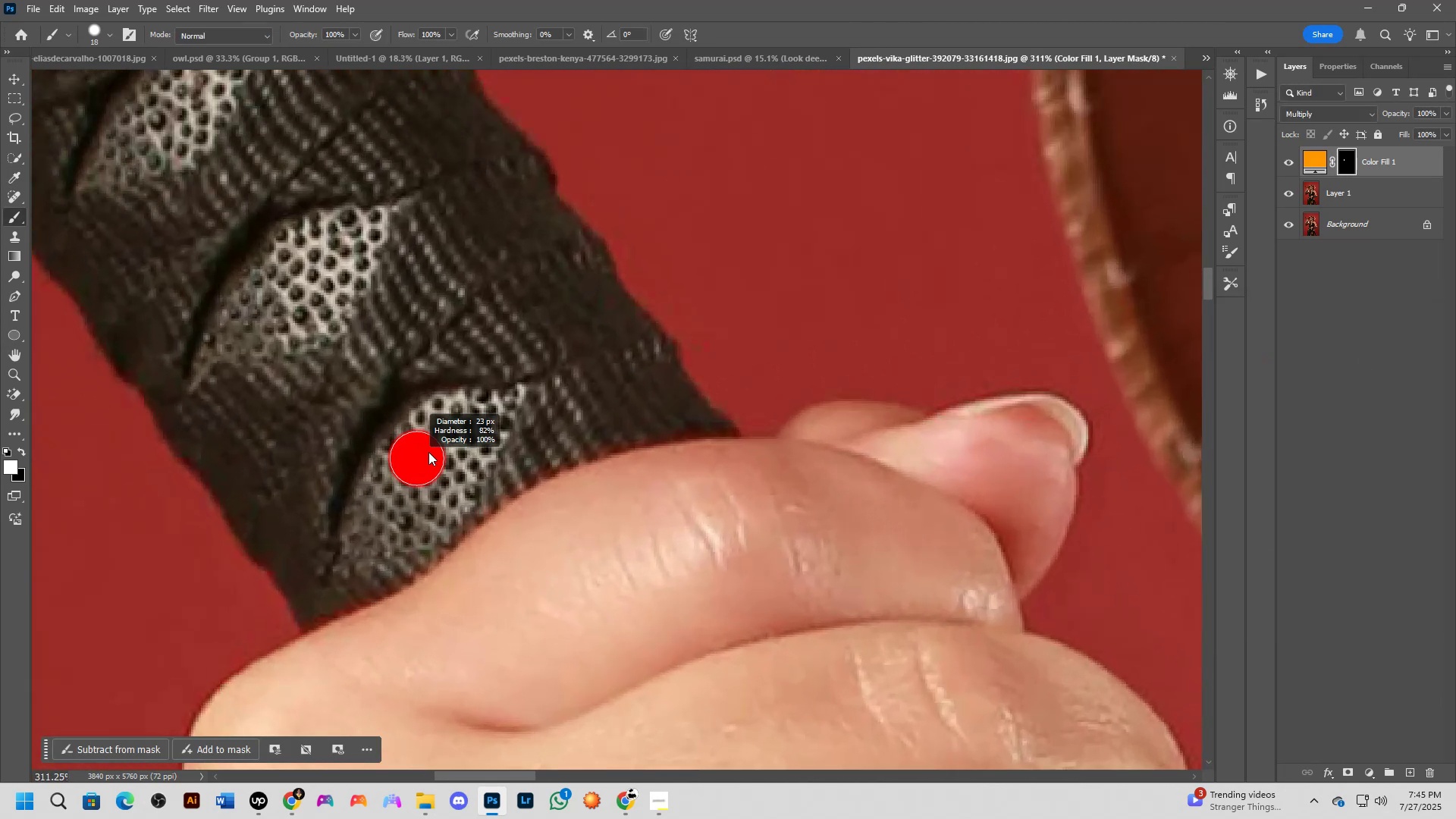 
type(xx)
 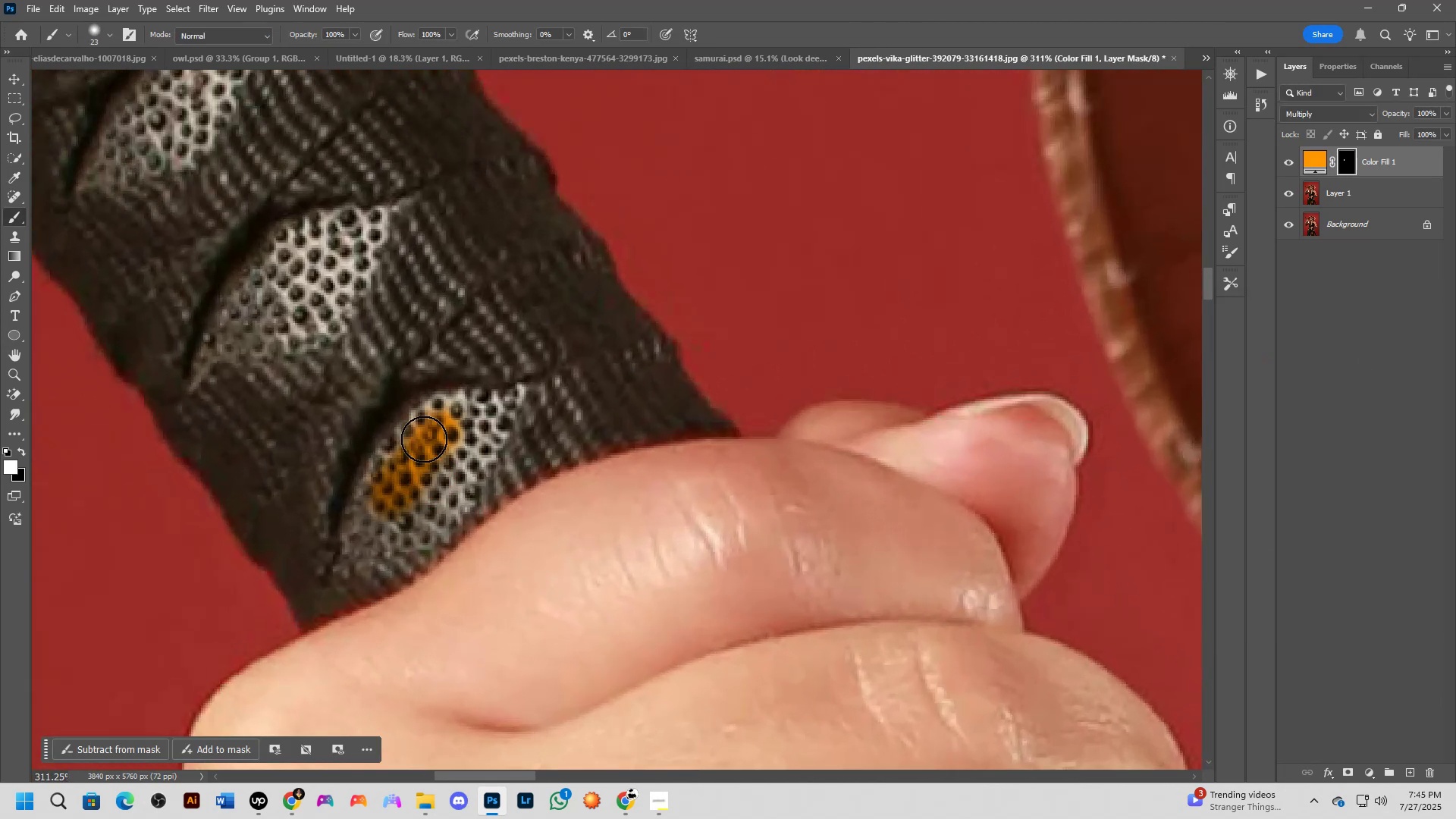 
hold_key(key=AltLeft, duration=0.31)
 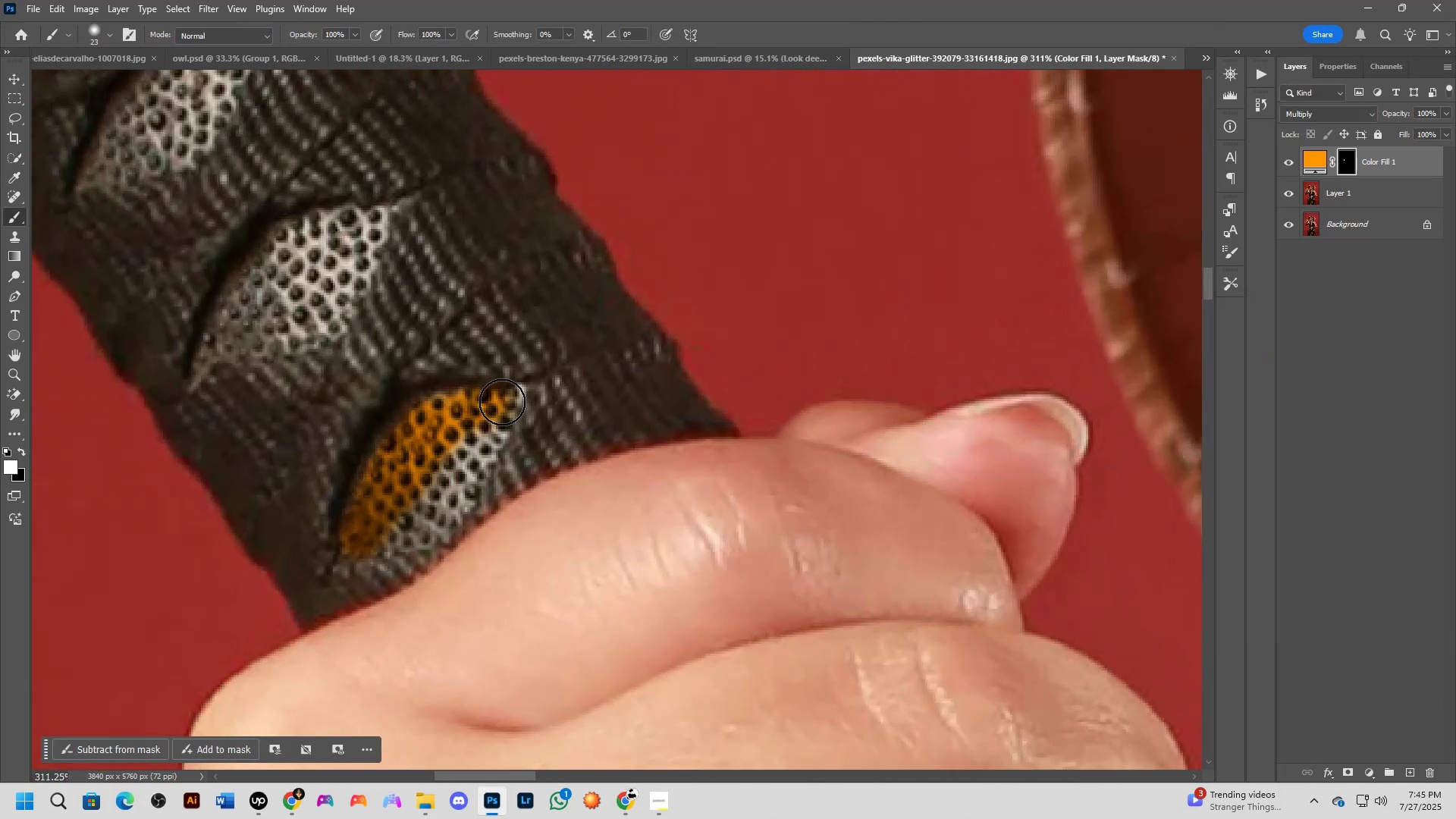 
type(xx)
 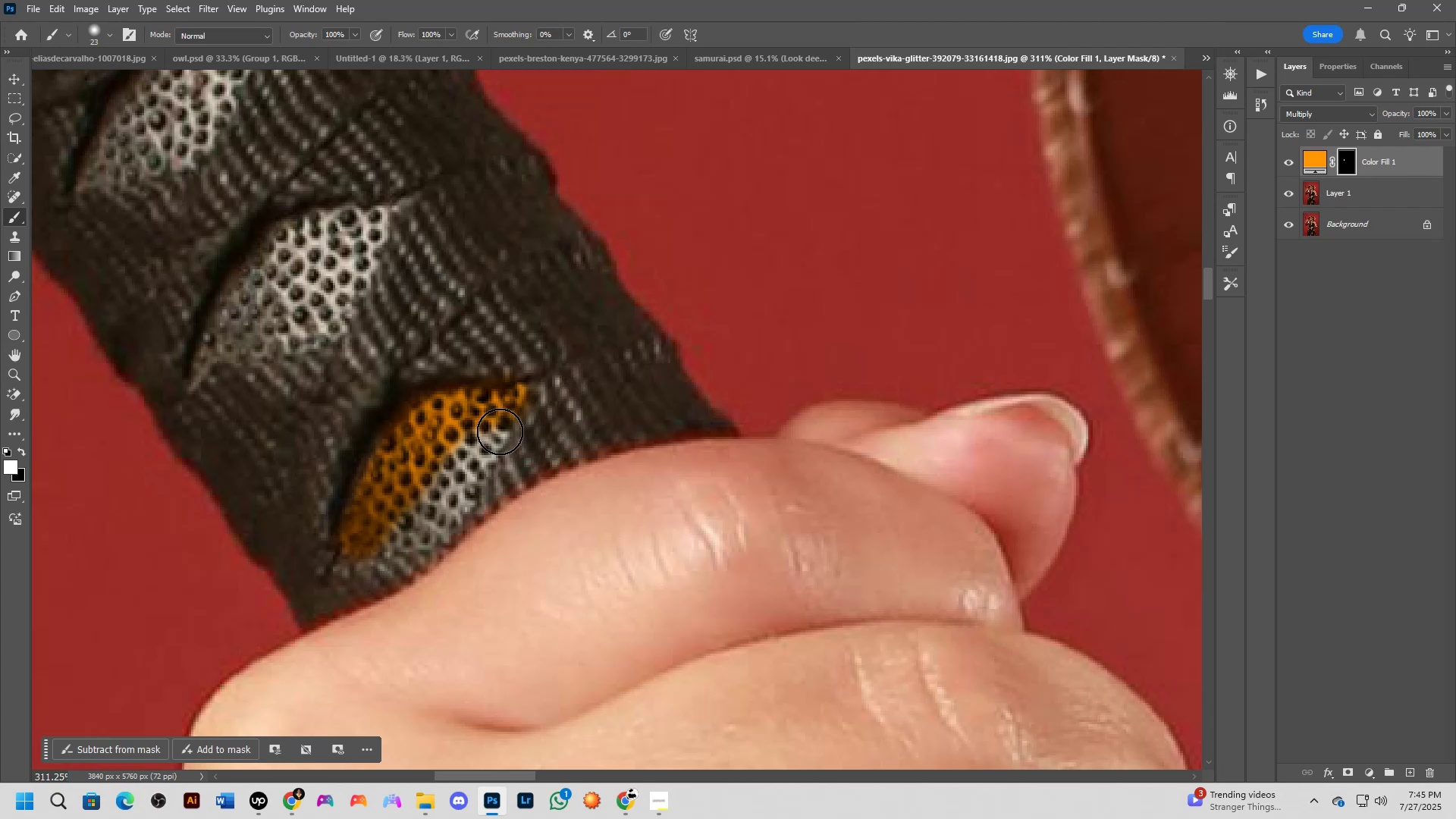 
key(Alt+AltLeft)
 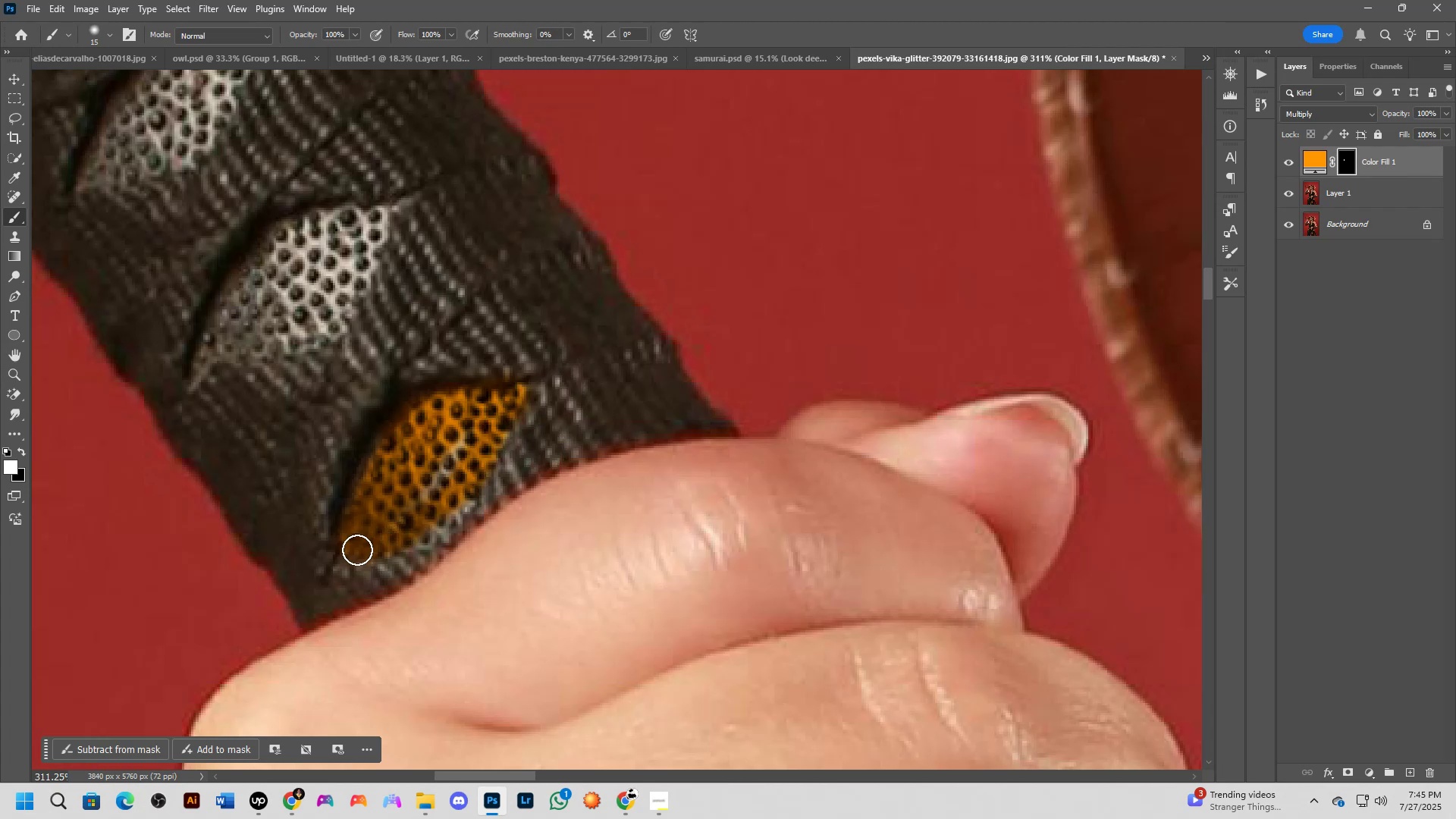 
key(Alt+AltLeft)
 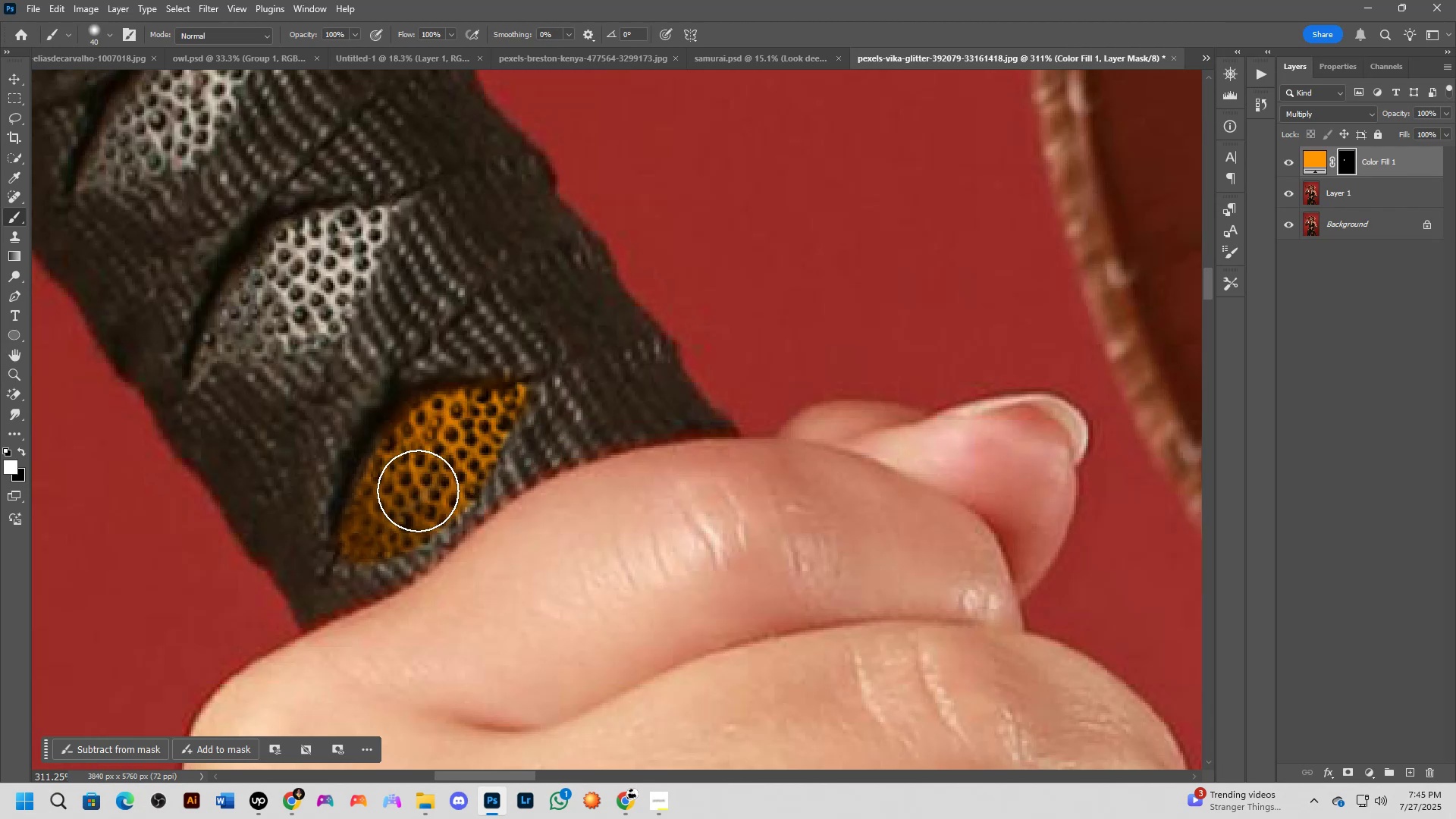 
key(Alt+AltLeft)
 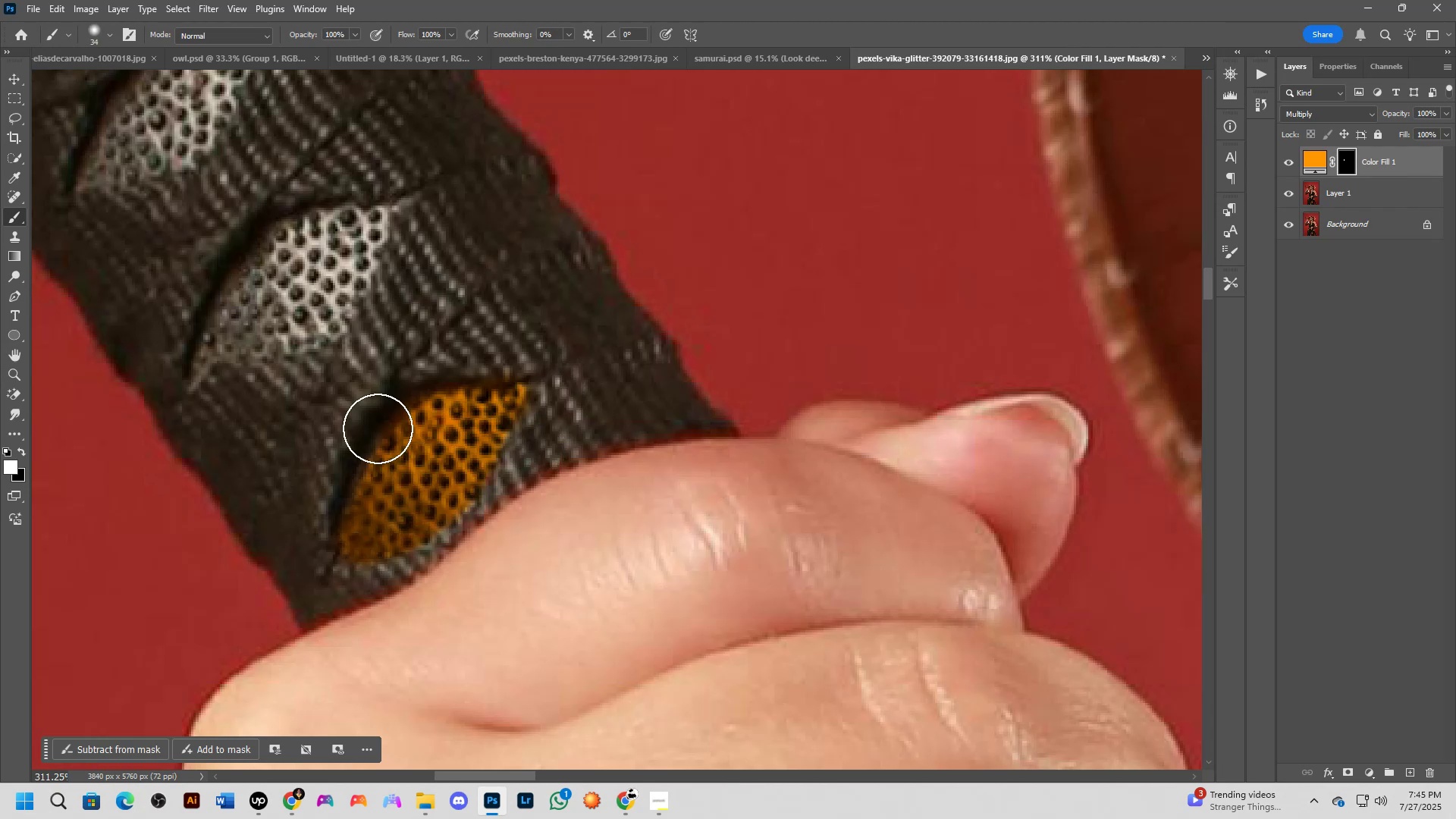 
scroll: coordinate [425, 466], scroll_direction: down, amount: 5.0
 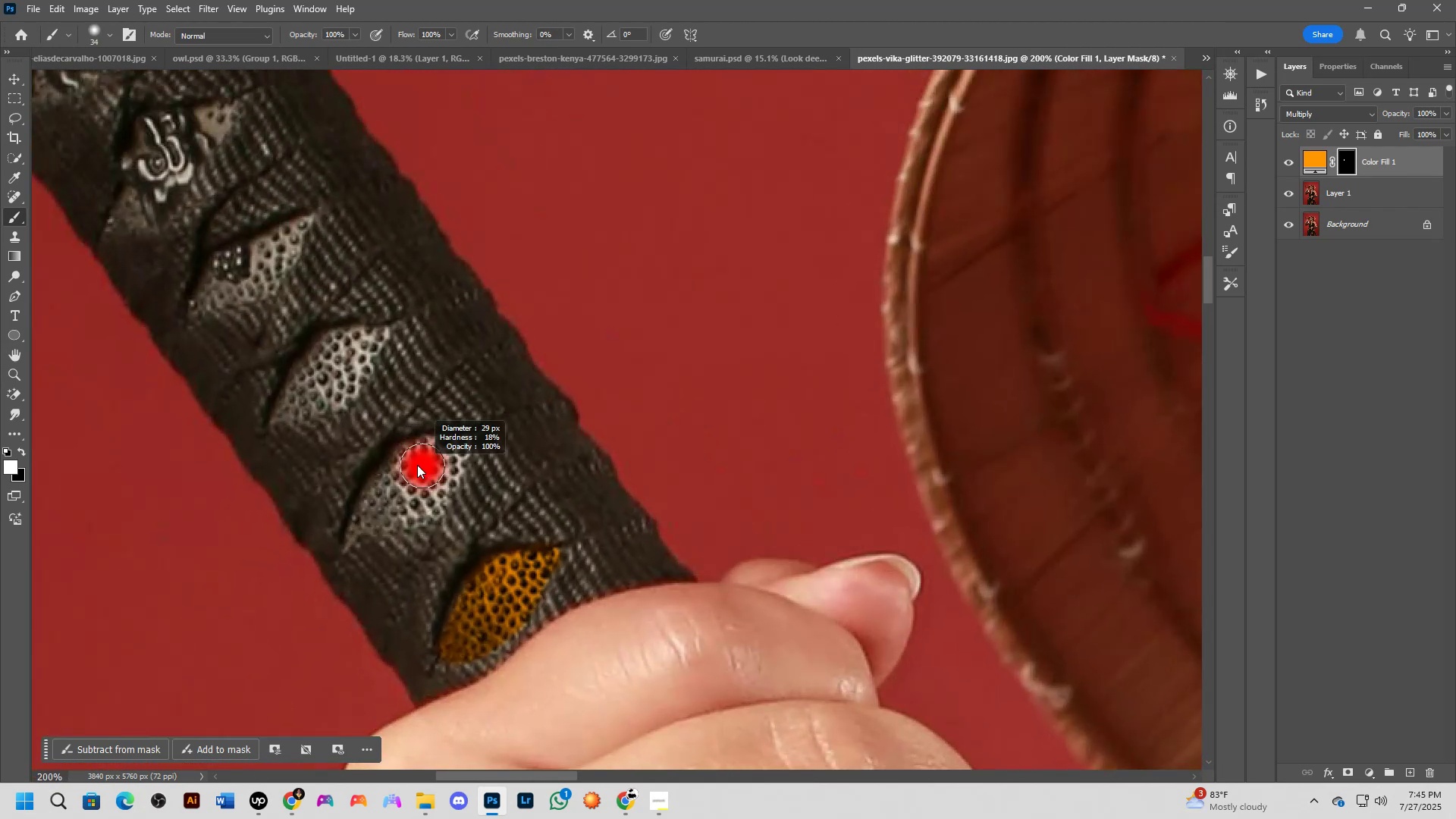 
hold_key(key=ShiftLeft, duration=0.81)
 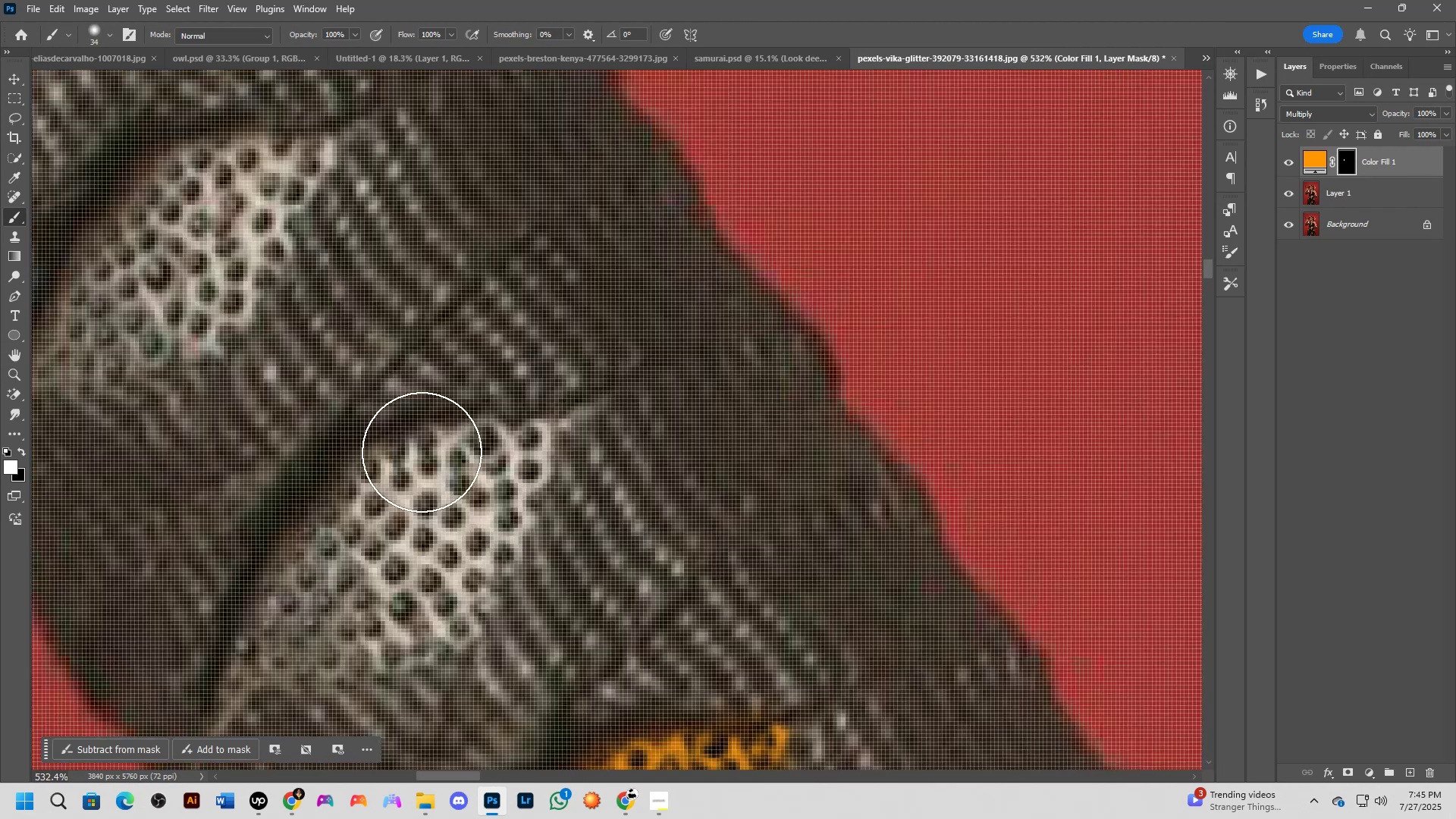 
key(Shift+ShiftLeft)
 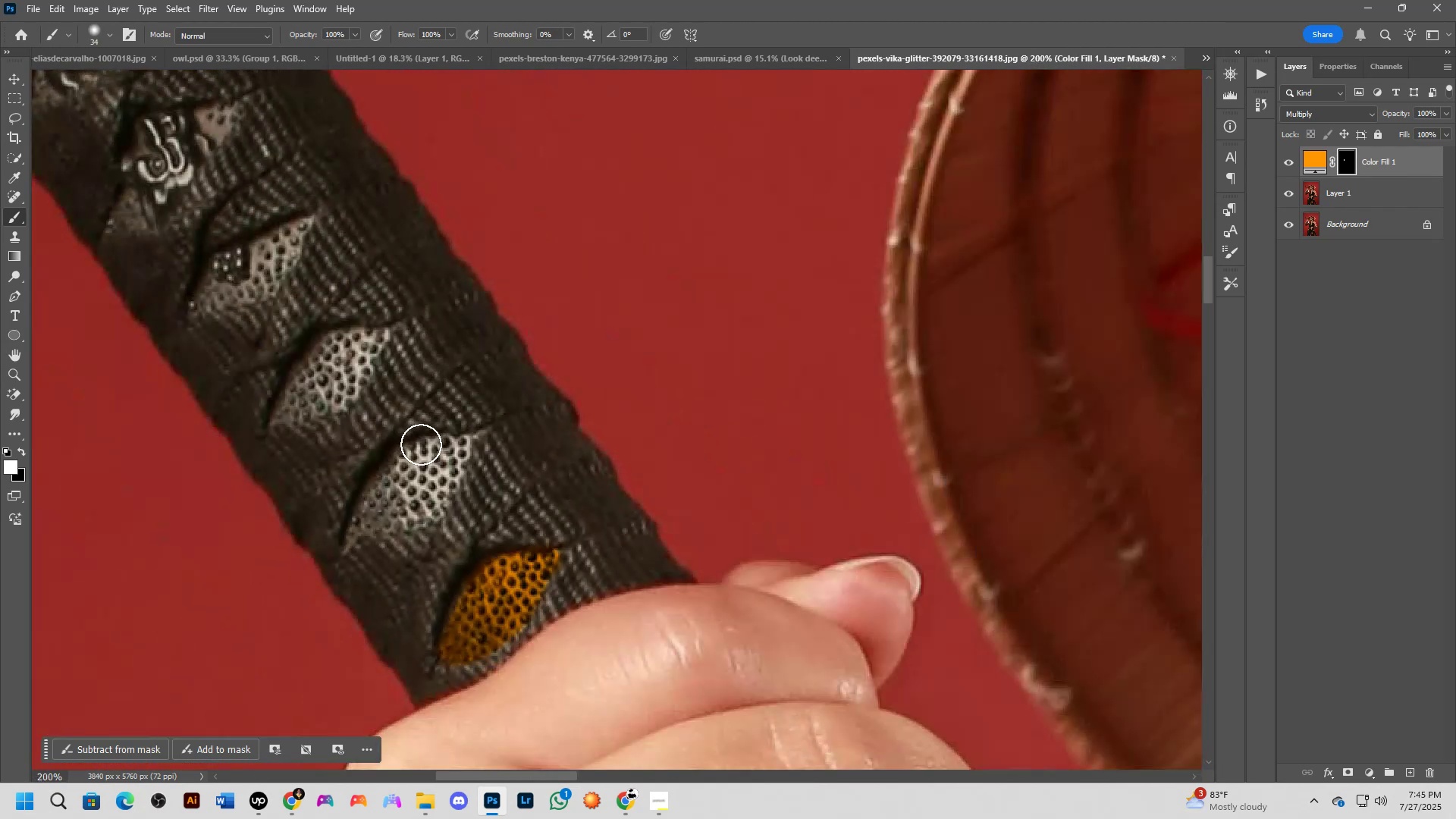 
key(Shift+ShiftLeft)
 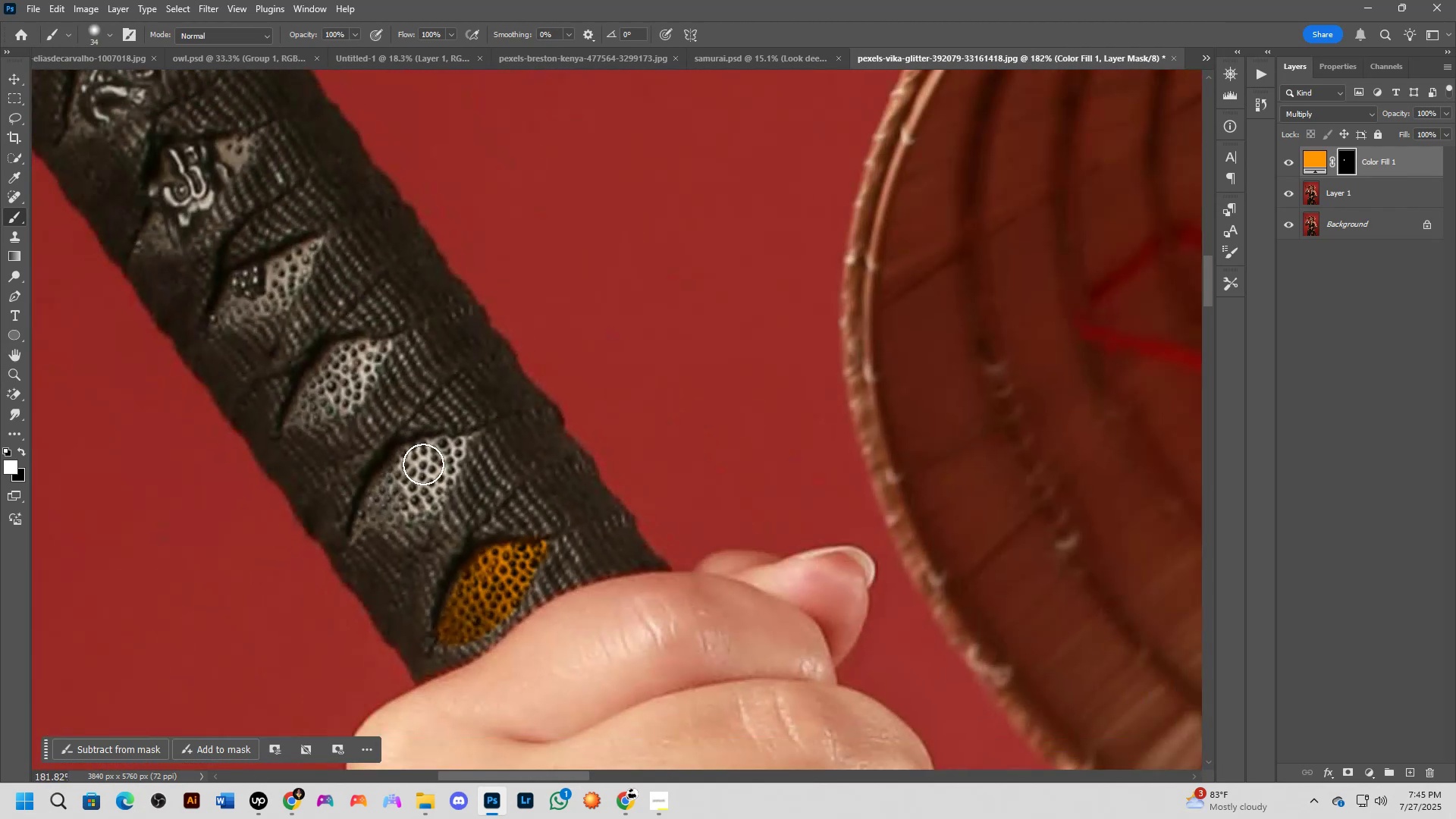 
key(Shift+ShiftLeft)
 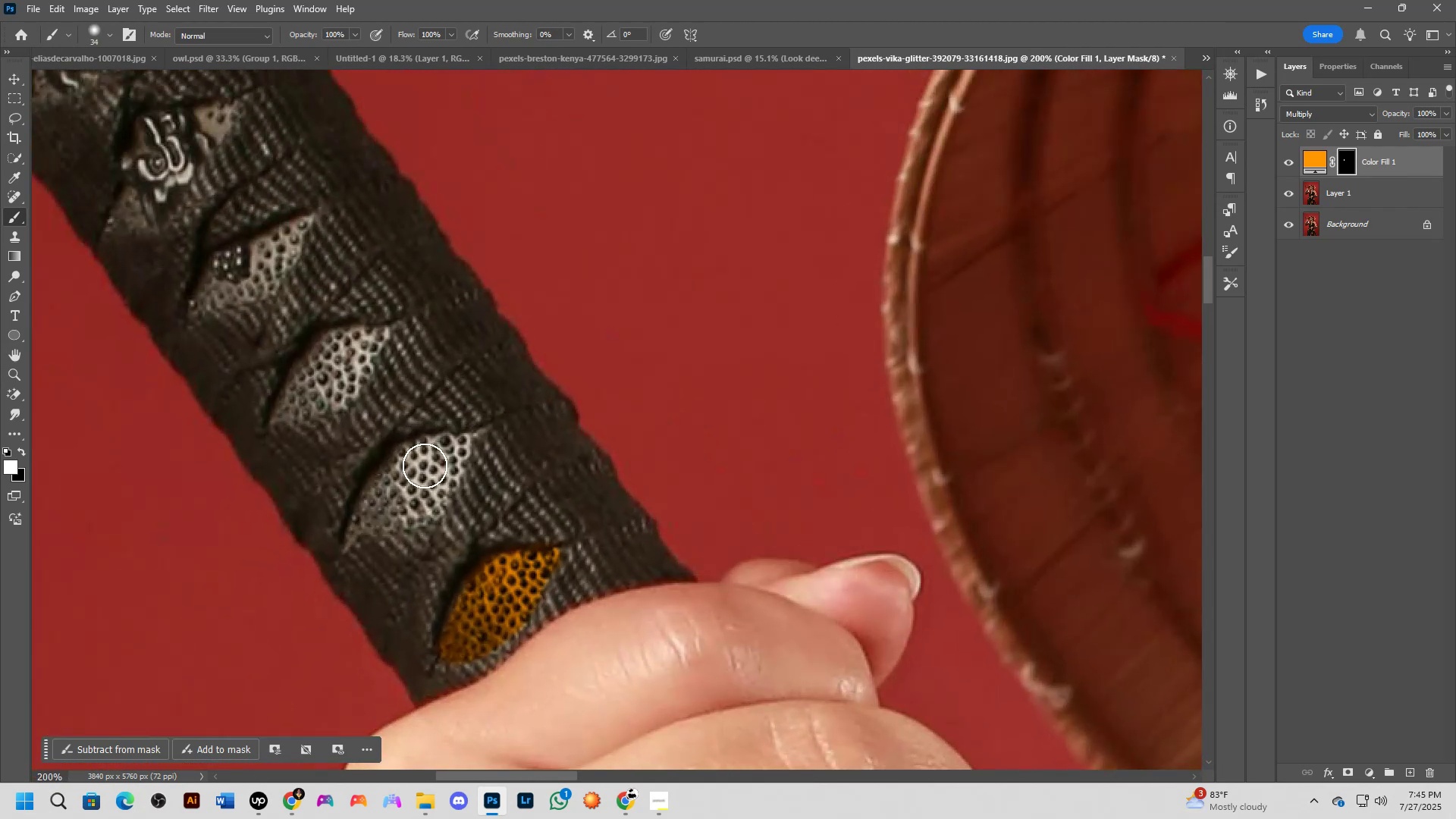 
key(Alt+AltLeft)
 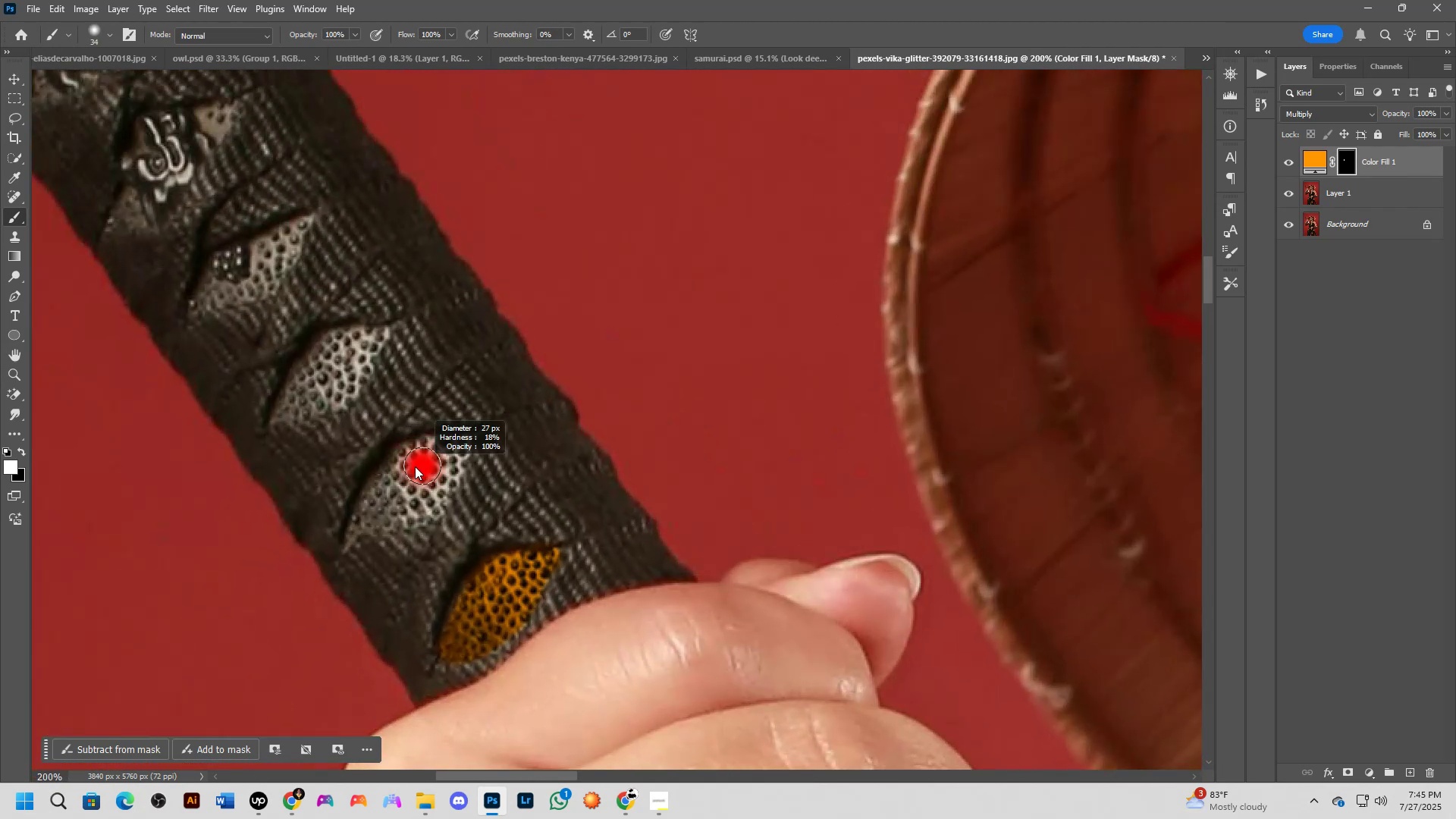 
key(Alt+AltLeft)
 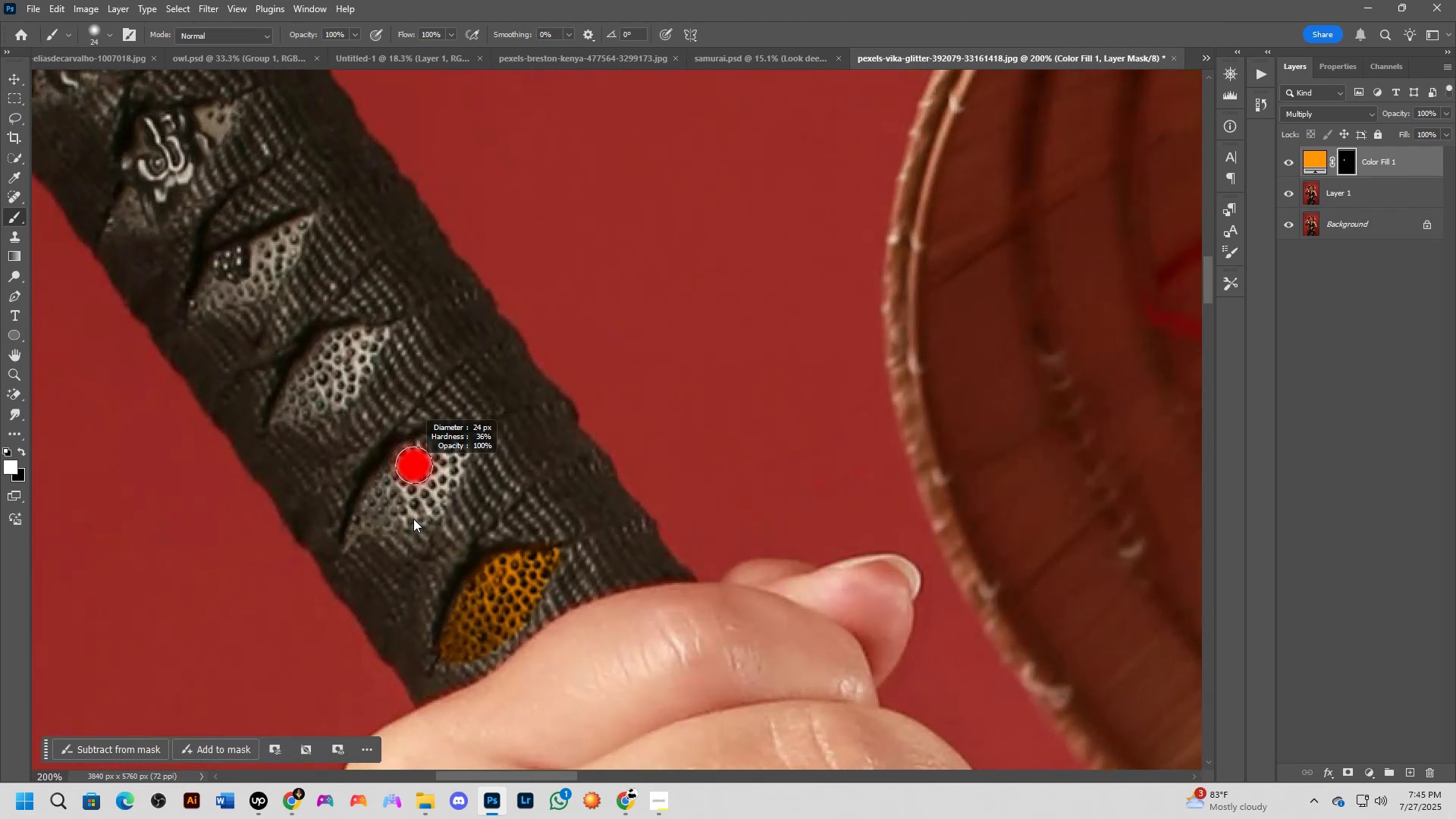 
key(Alt+AltLeft)
 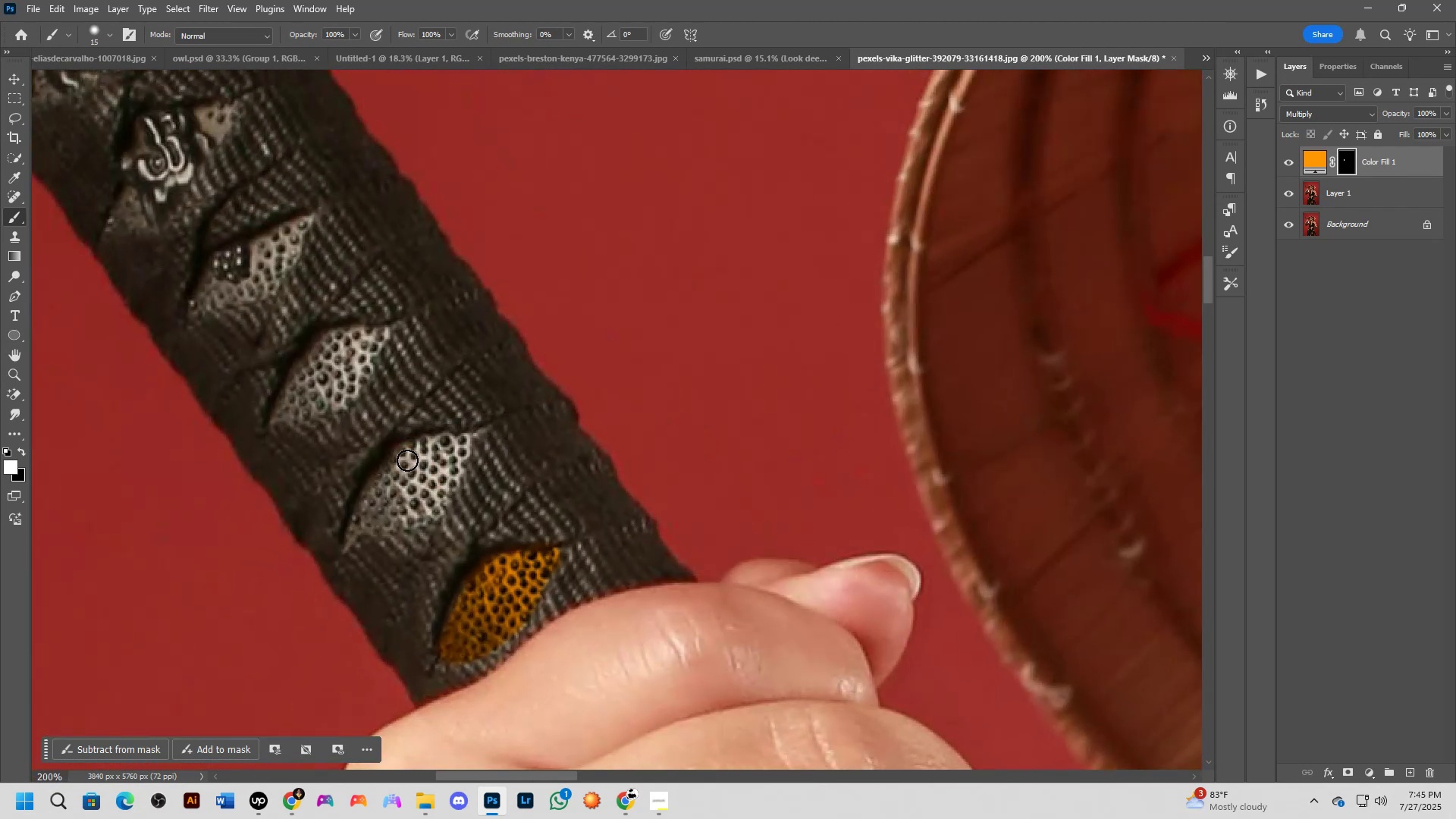 
key(Alt+AltLeft)
 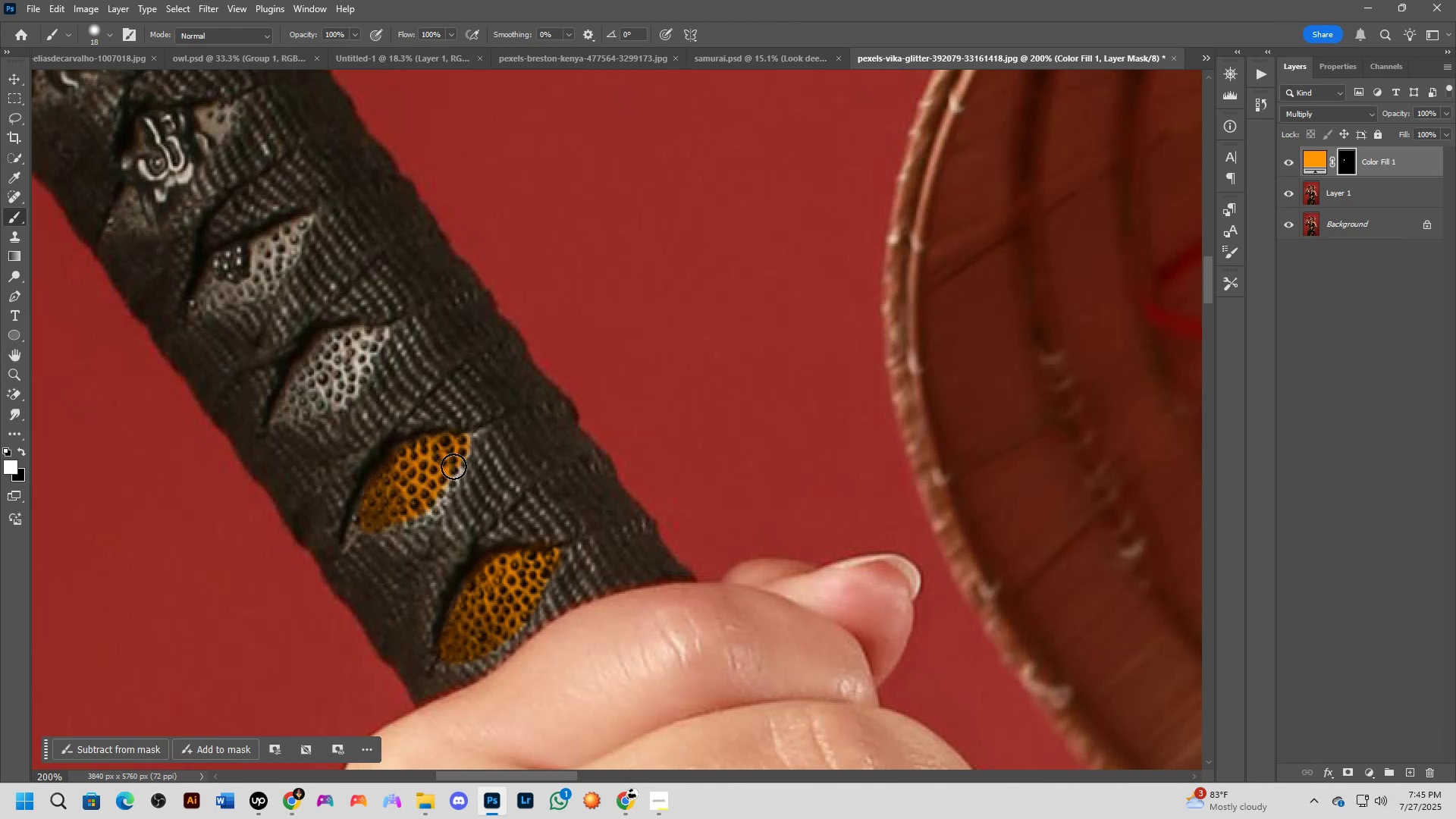 
wait(6.87)
 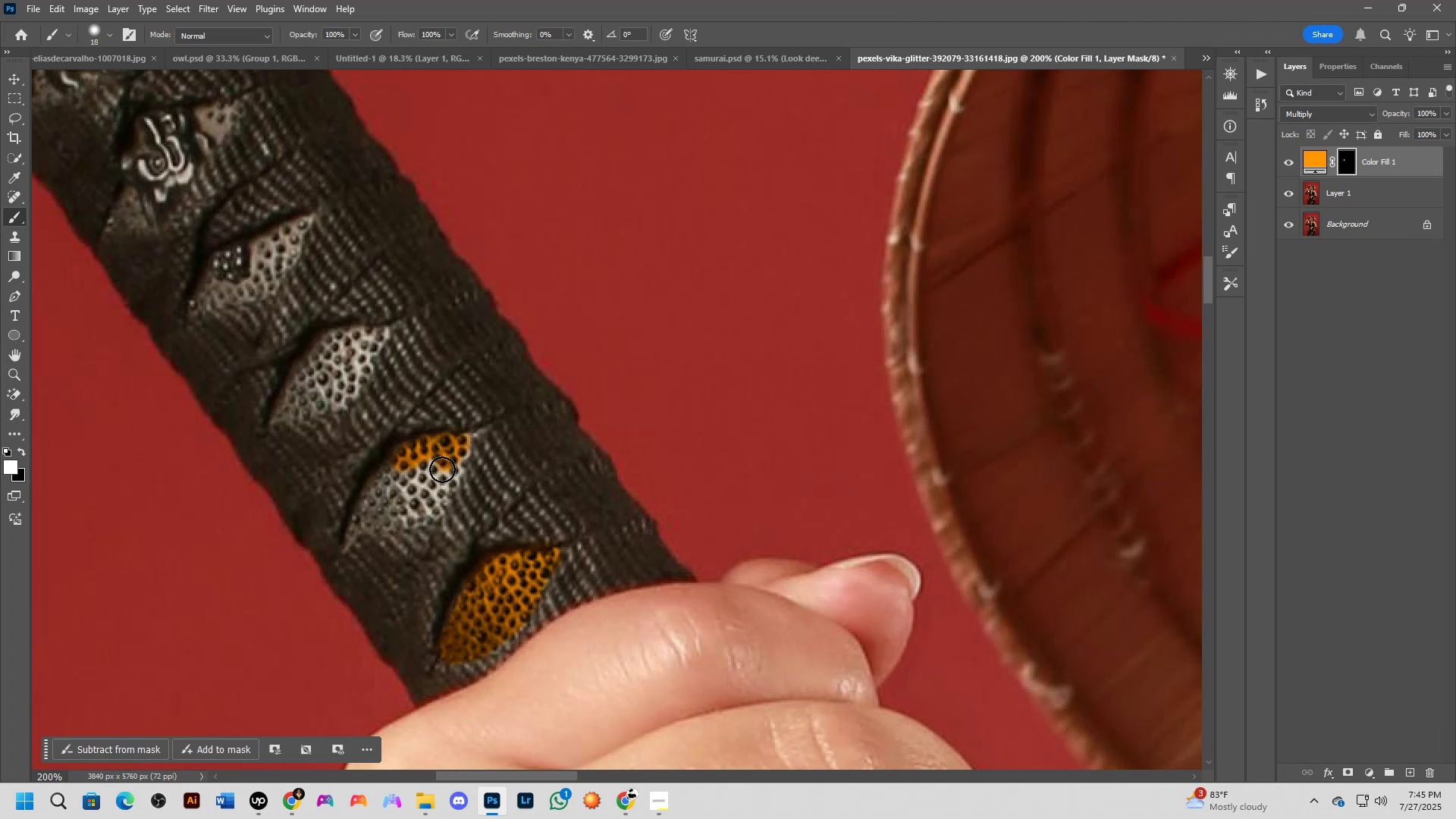 
type(xxxx)
 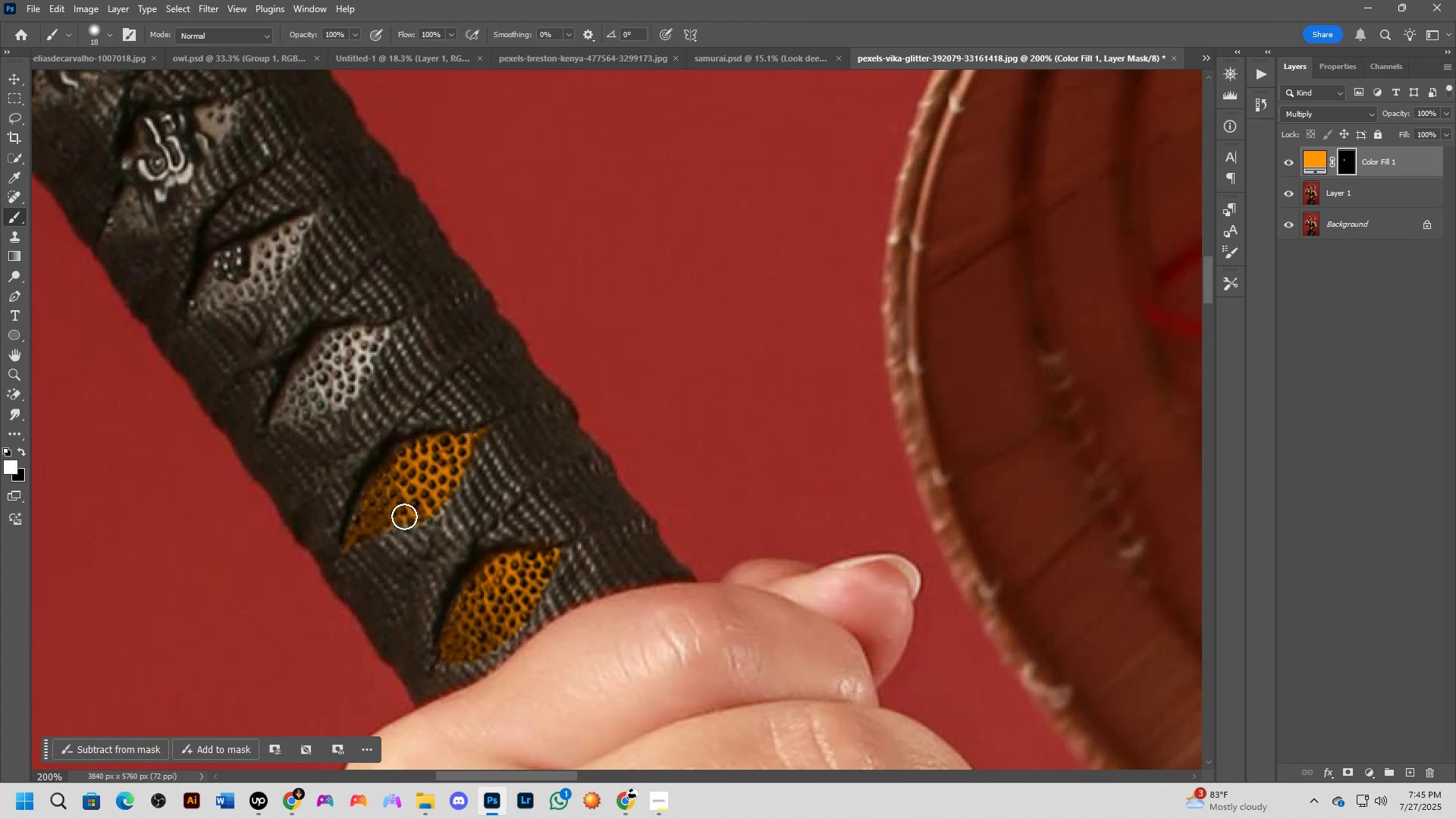 
scroll: coordinate [399, 514], scroll_direction: down, amount: 4.0
 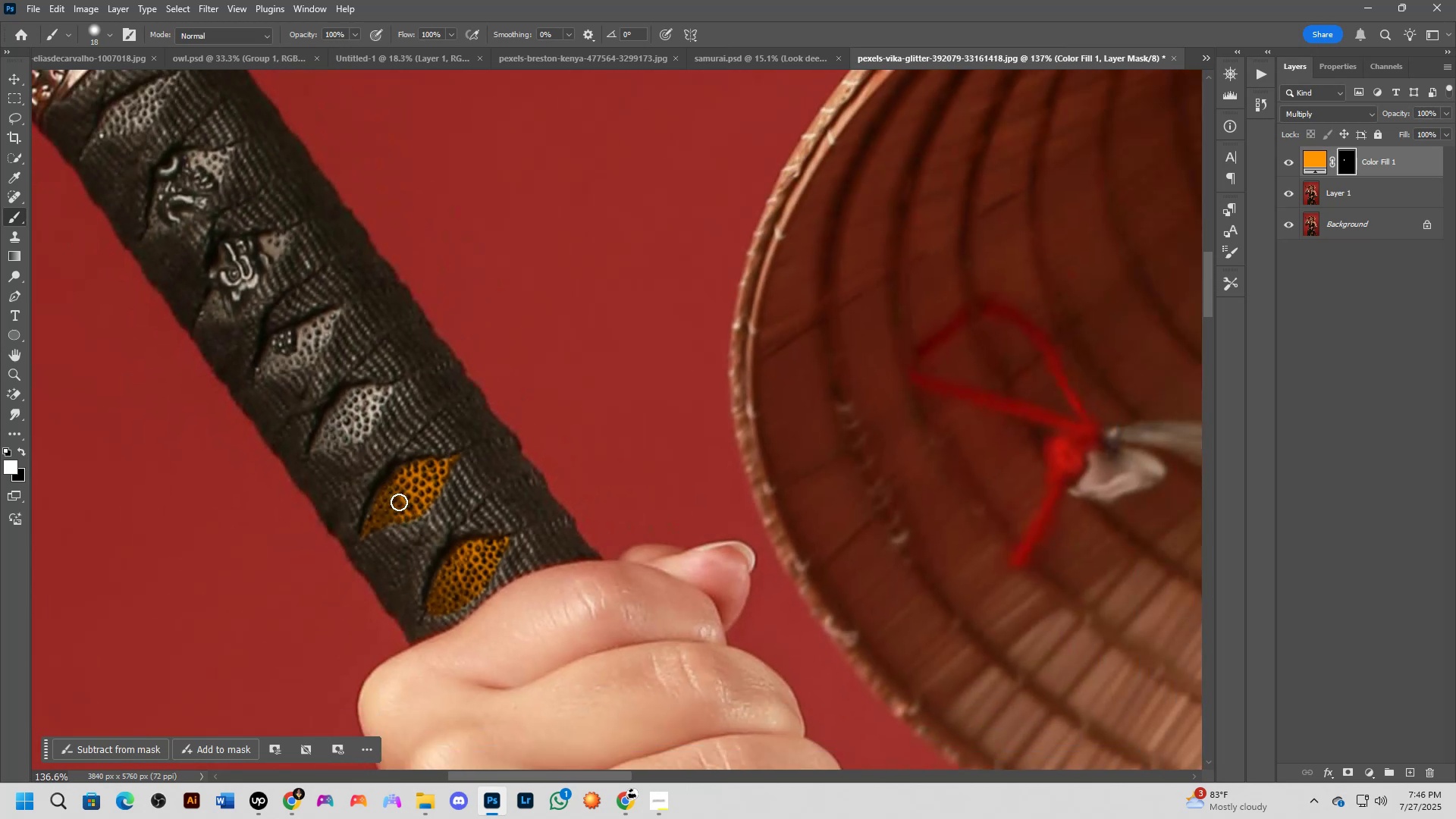 
wait(6.47)
 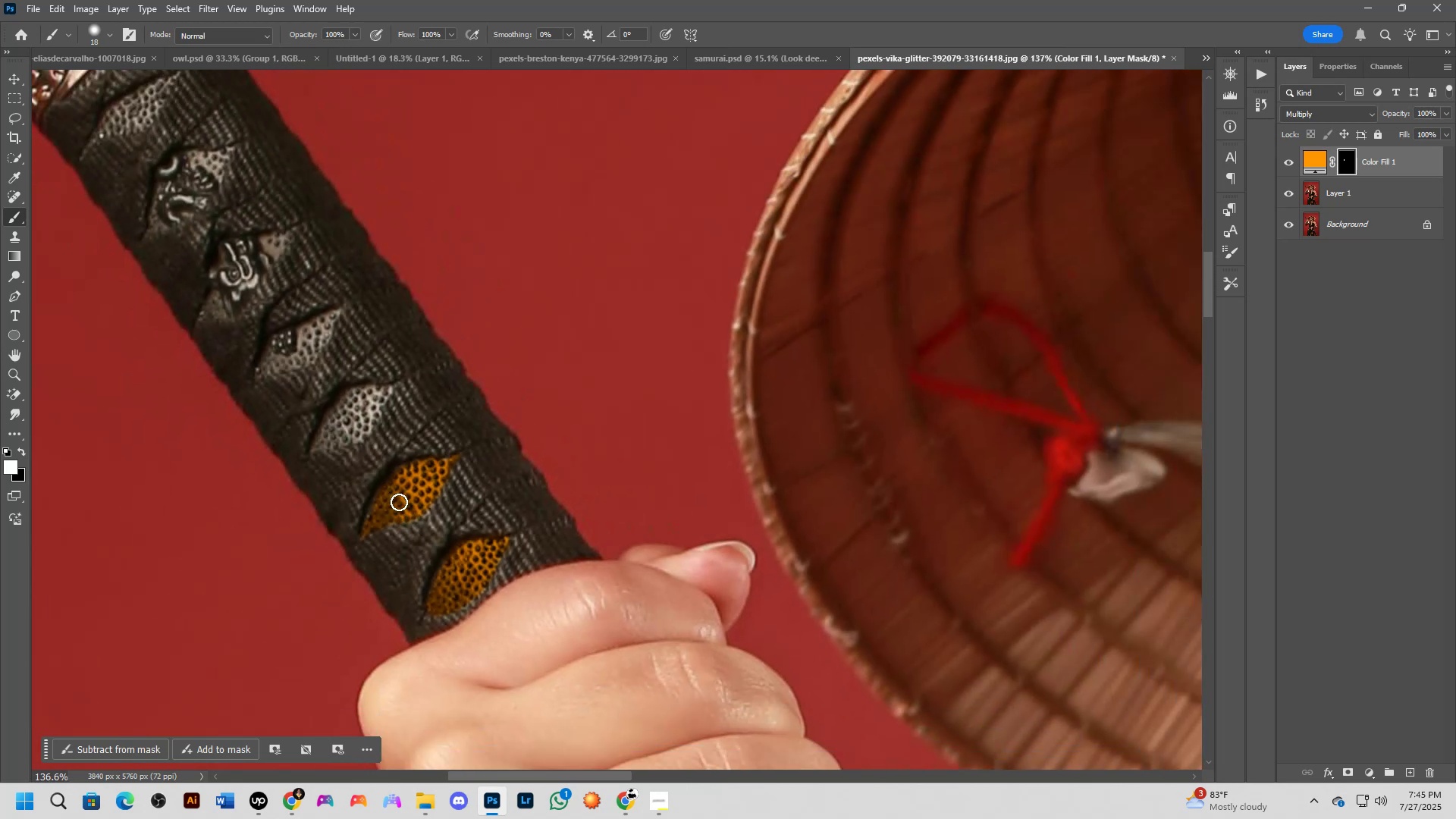 
scroll: coordinate [353, 397], scroll_direction: up, amount: 5.0
 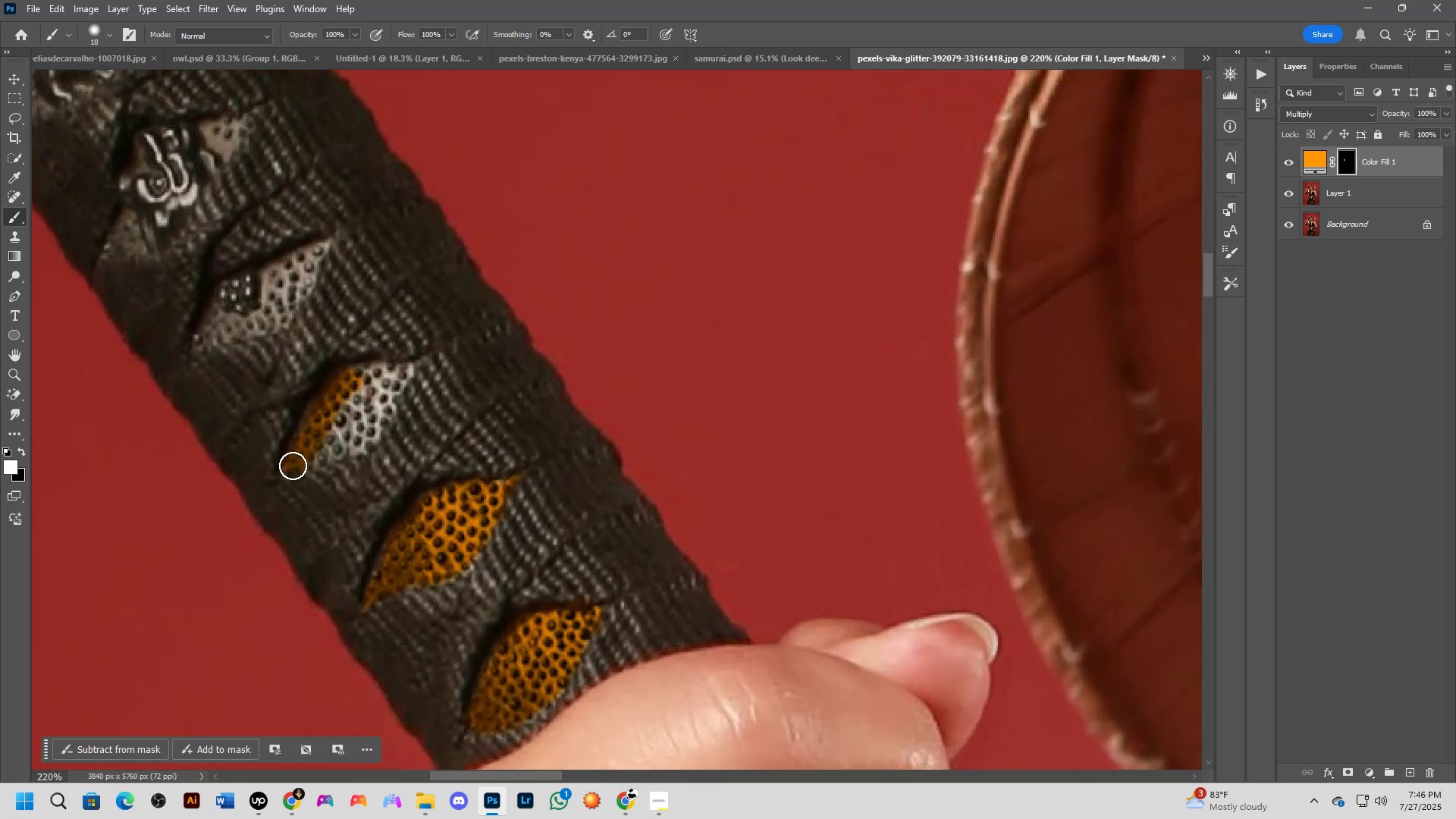 
type(xx)
 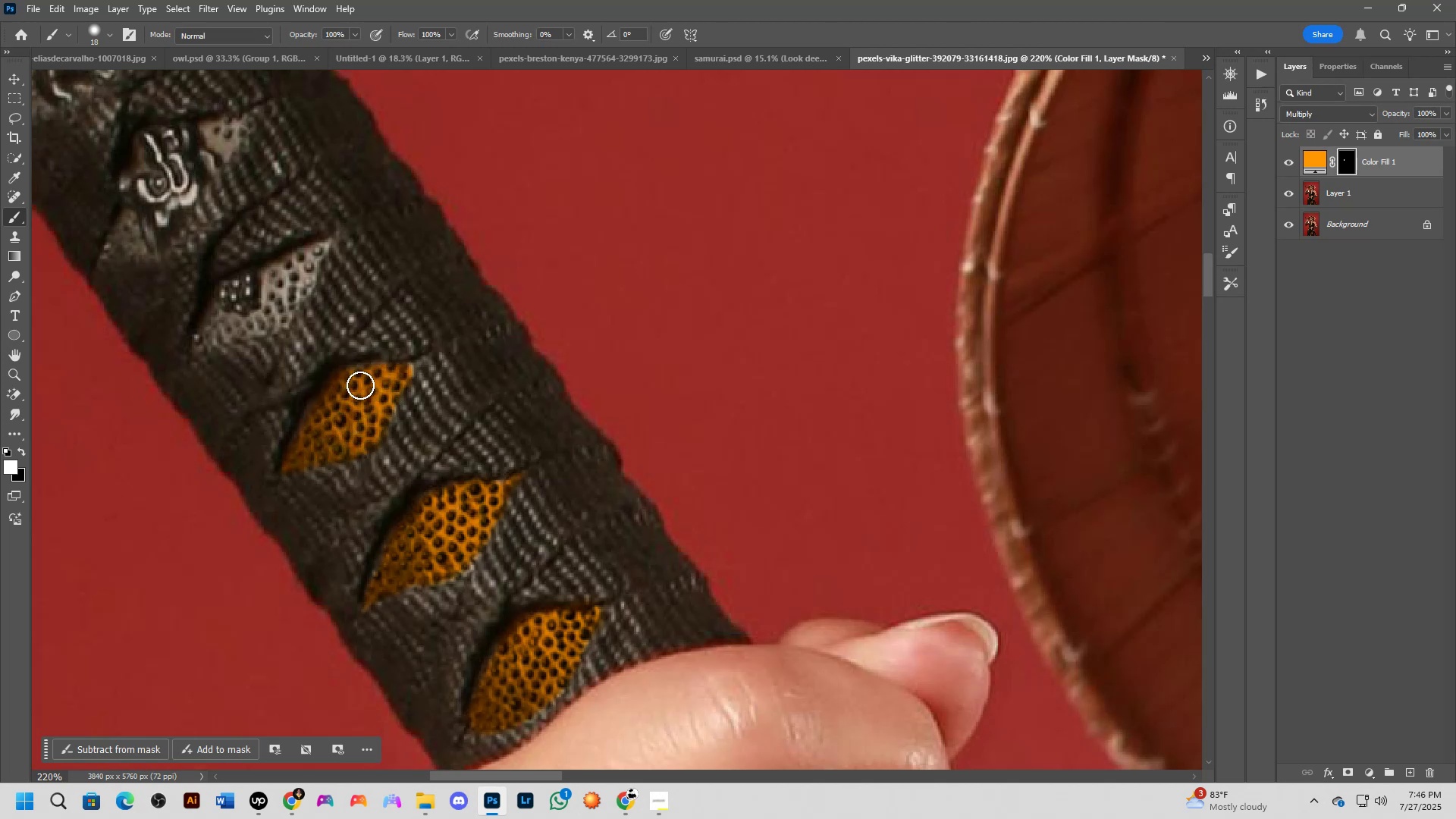 
wait(5.05)
 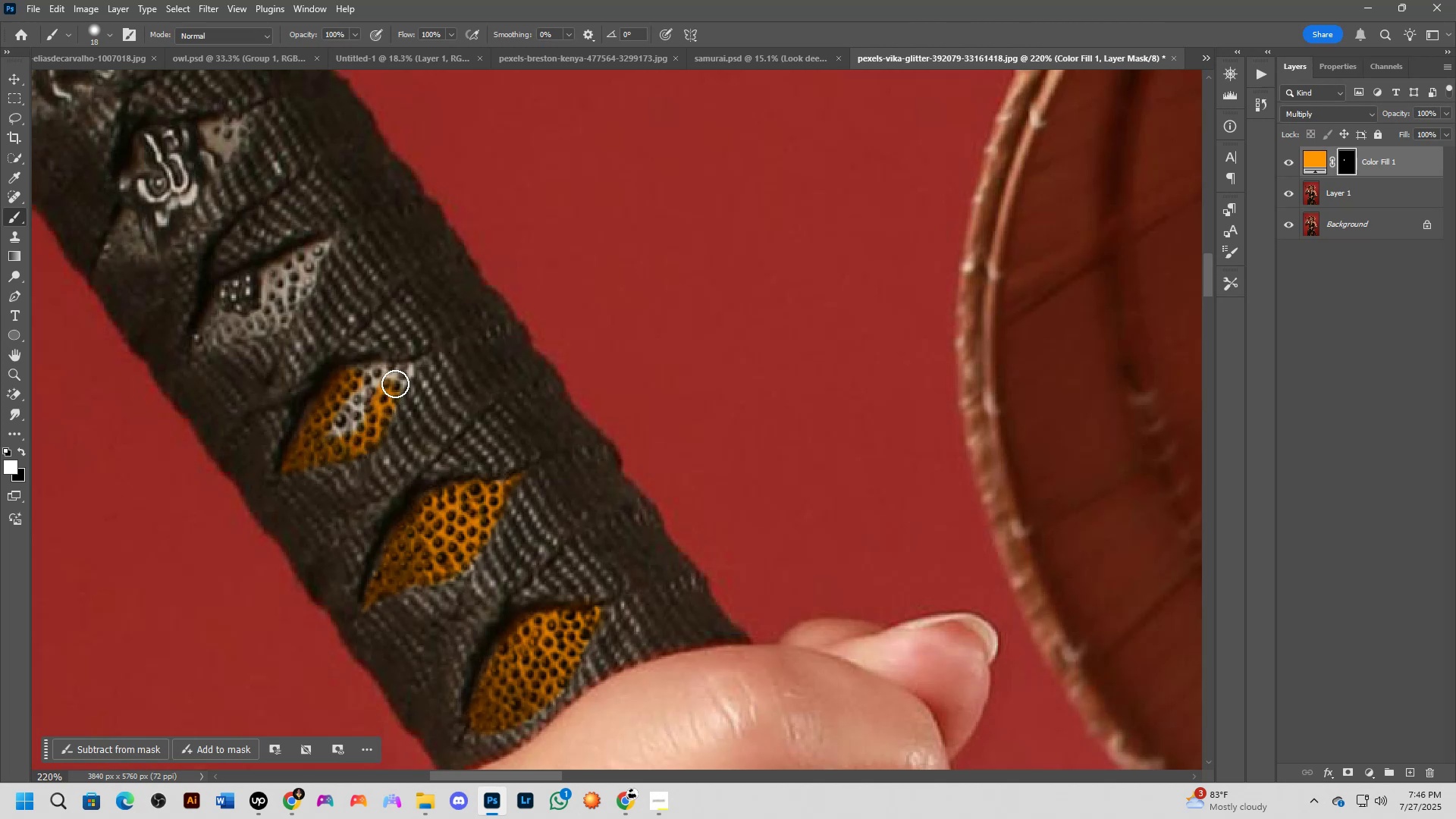 
type(xx)
 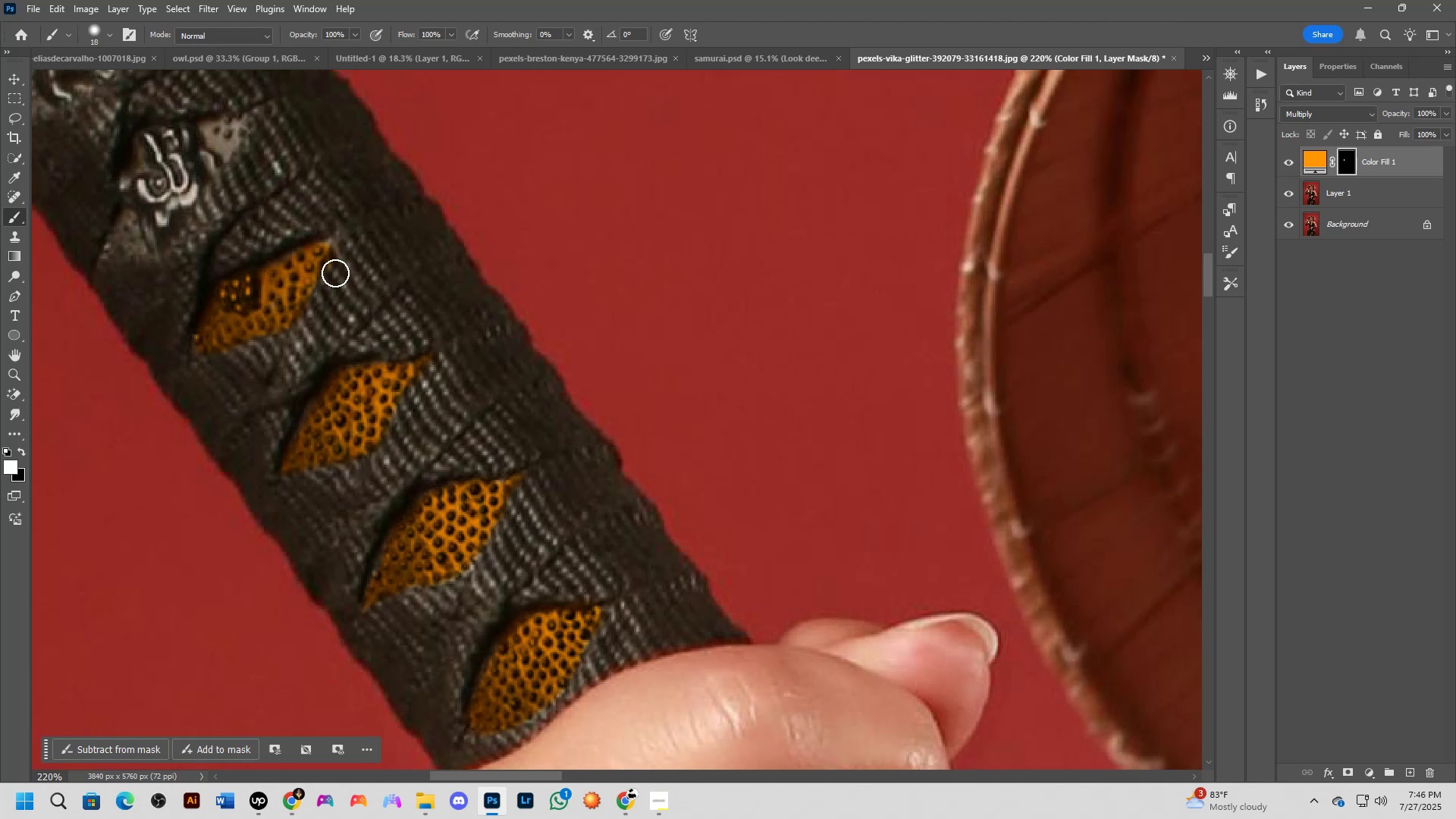 
wait(14.44)
 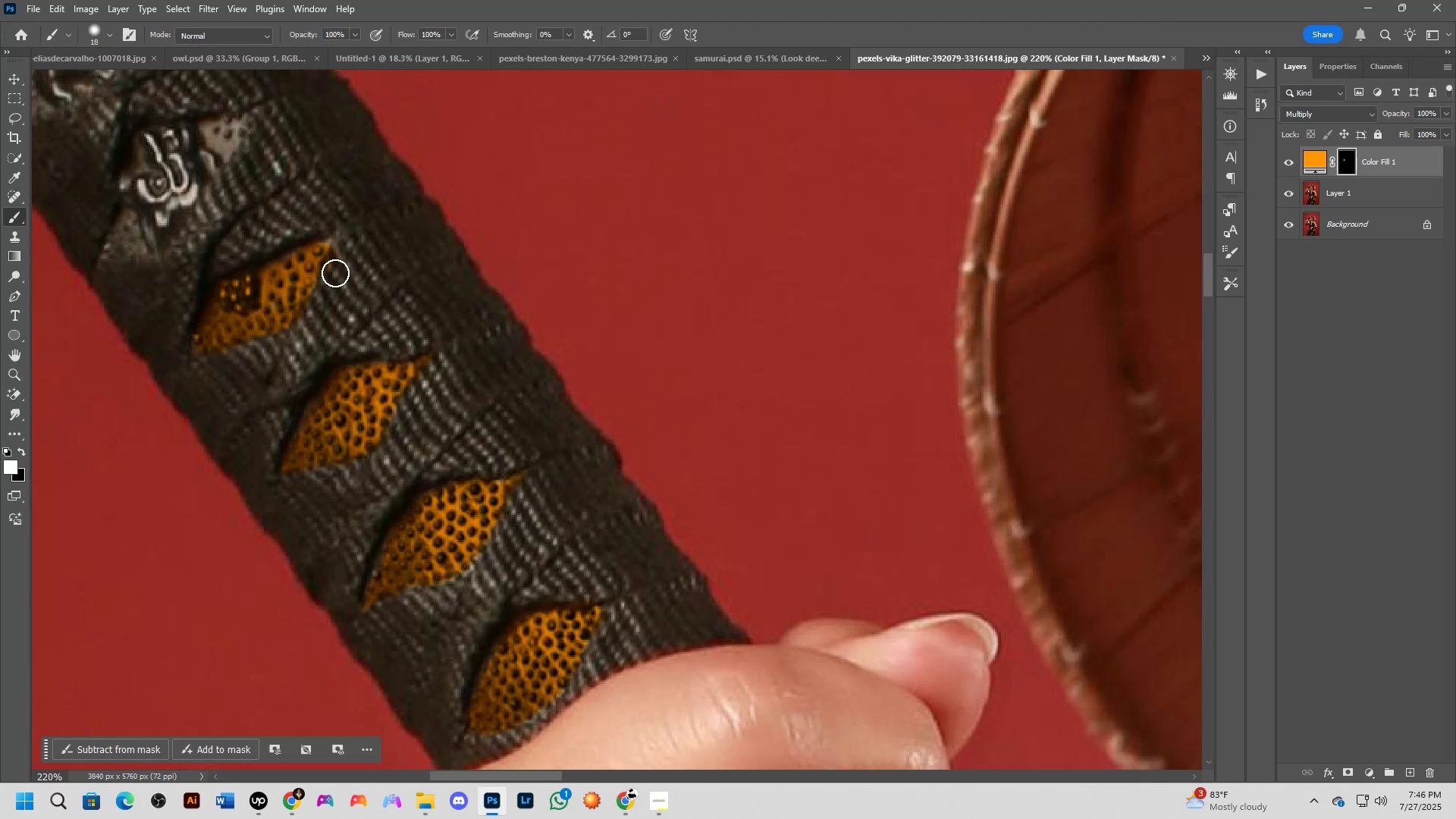 
key(Alt+AltLeft)
 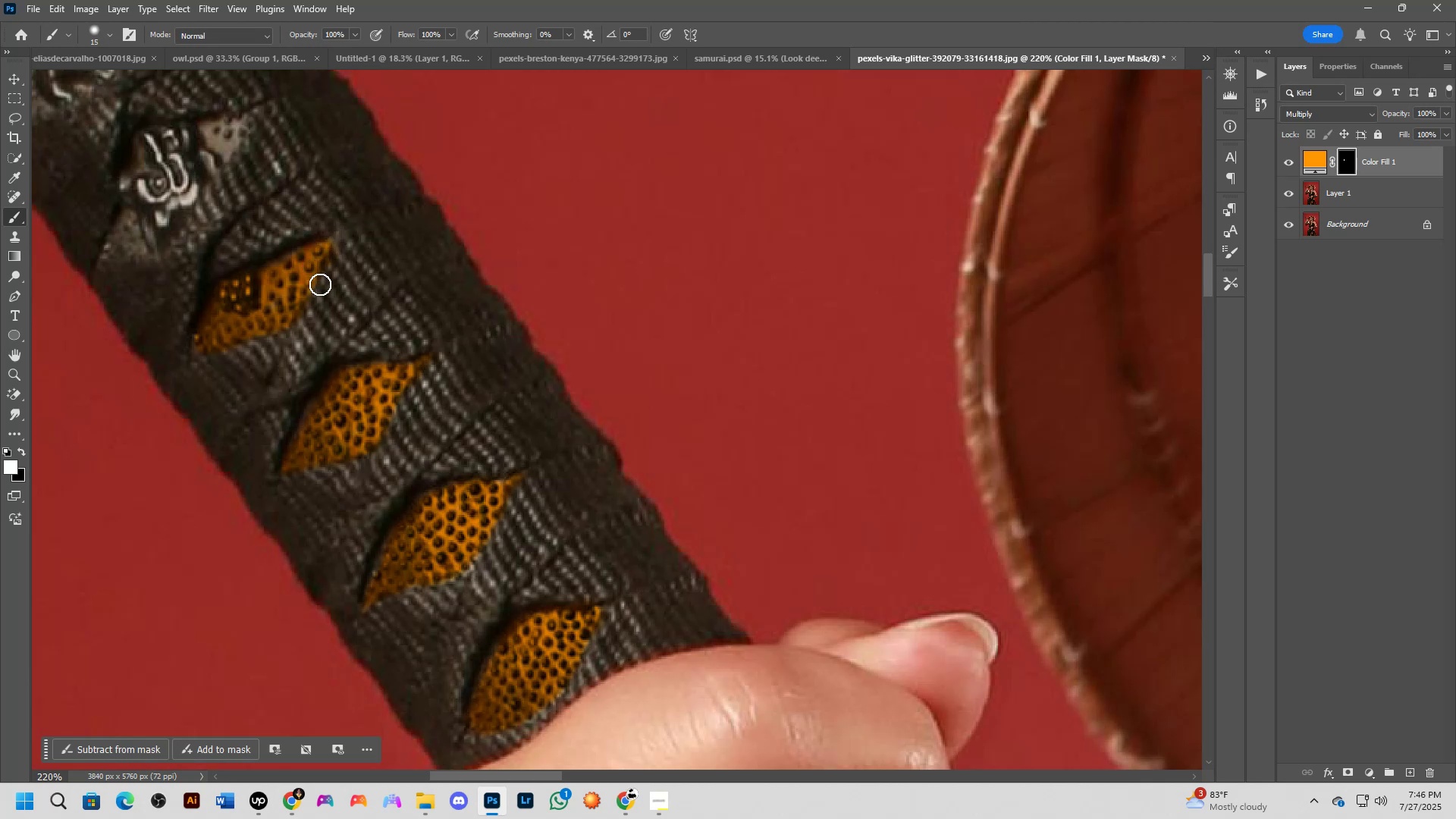 
key(X)
 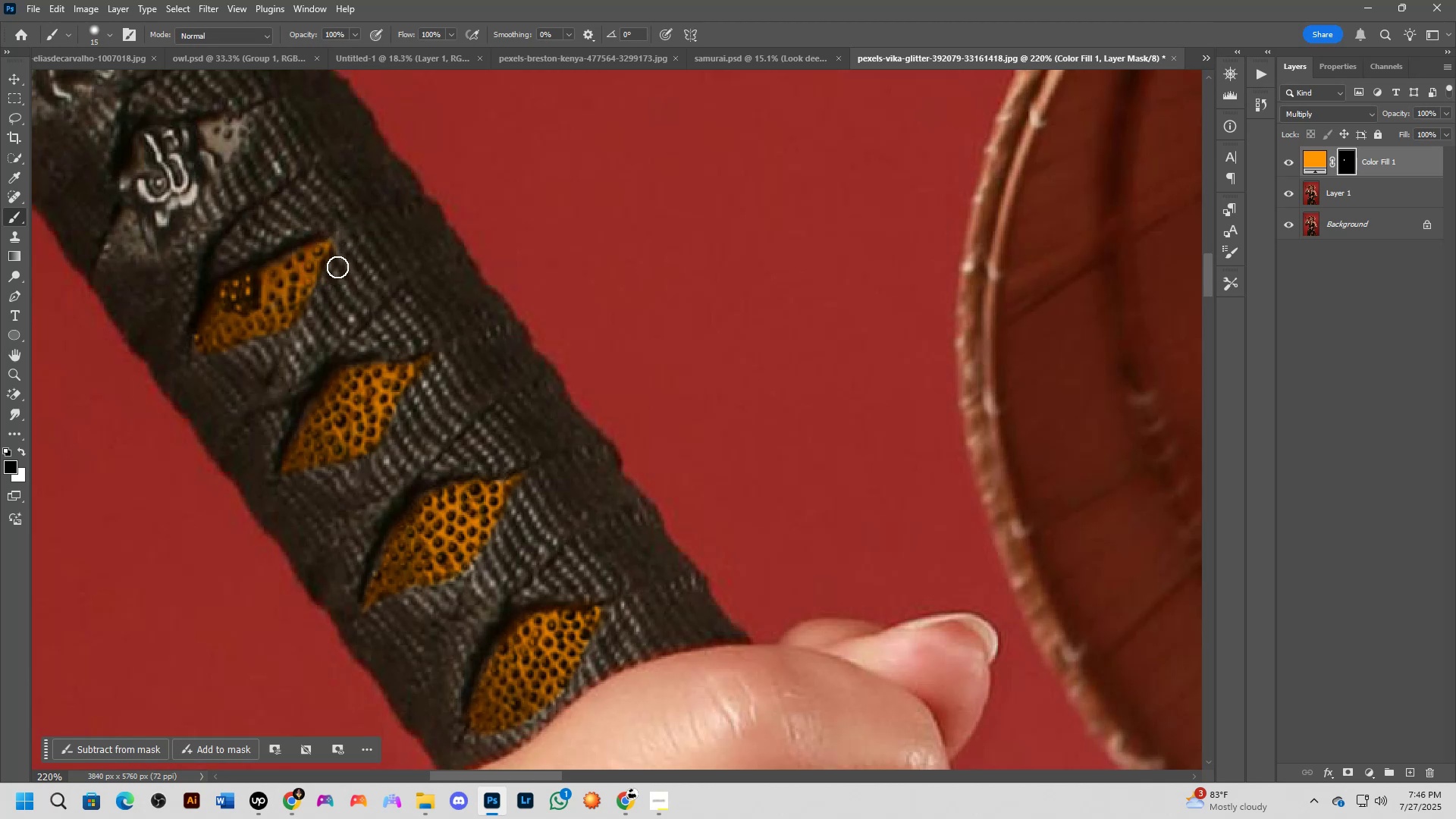 
key(Shift+ShiftLeft)
 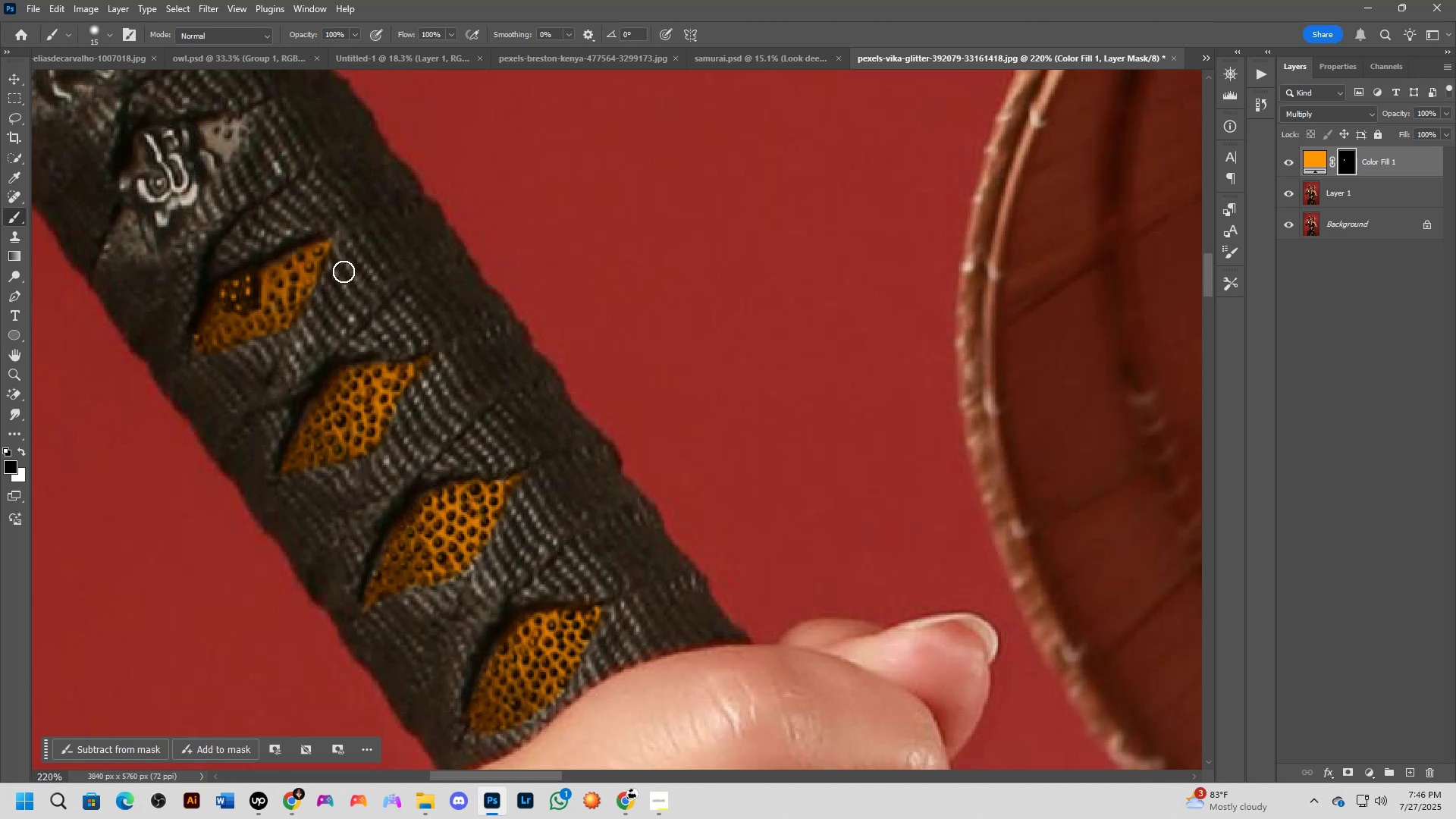 
scroll: coordinate [290, 230], scroll_direction: down, amount: 1.0
 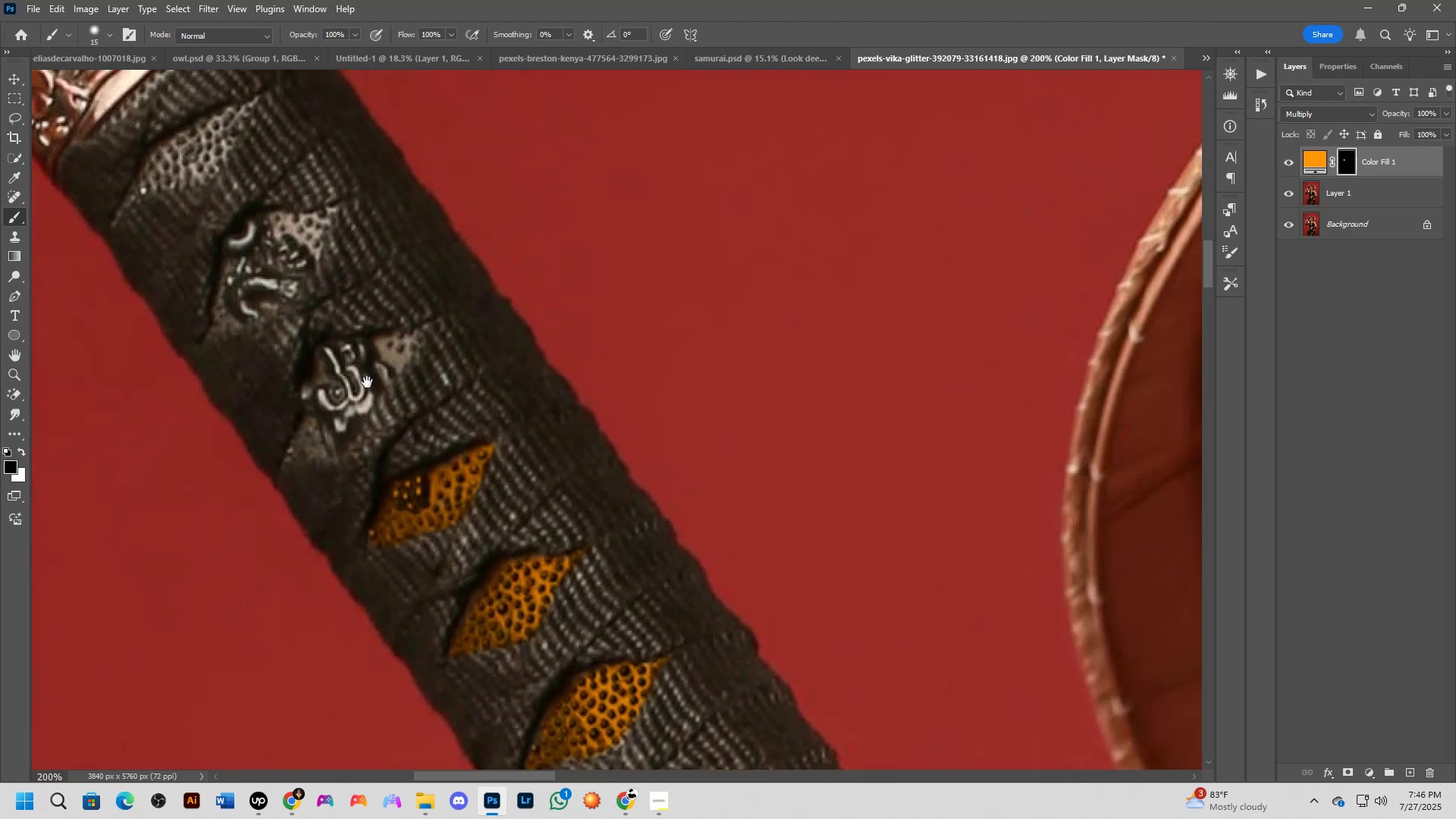 
key(Shift+ShiftLeft)
 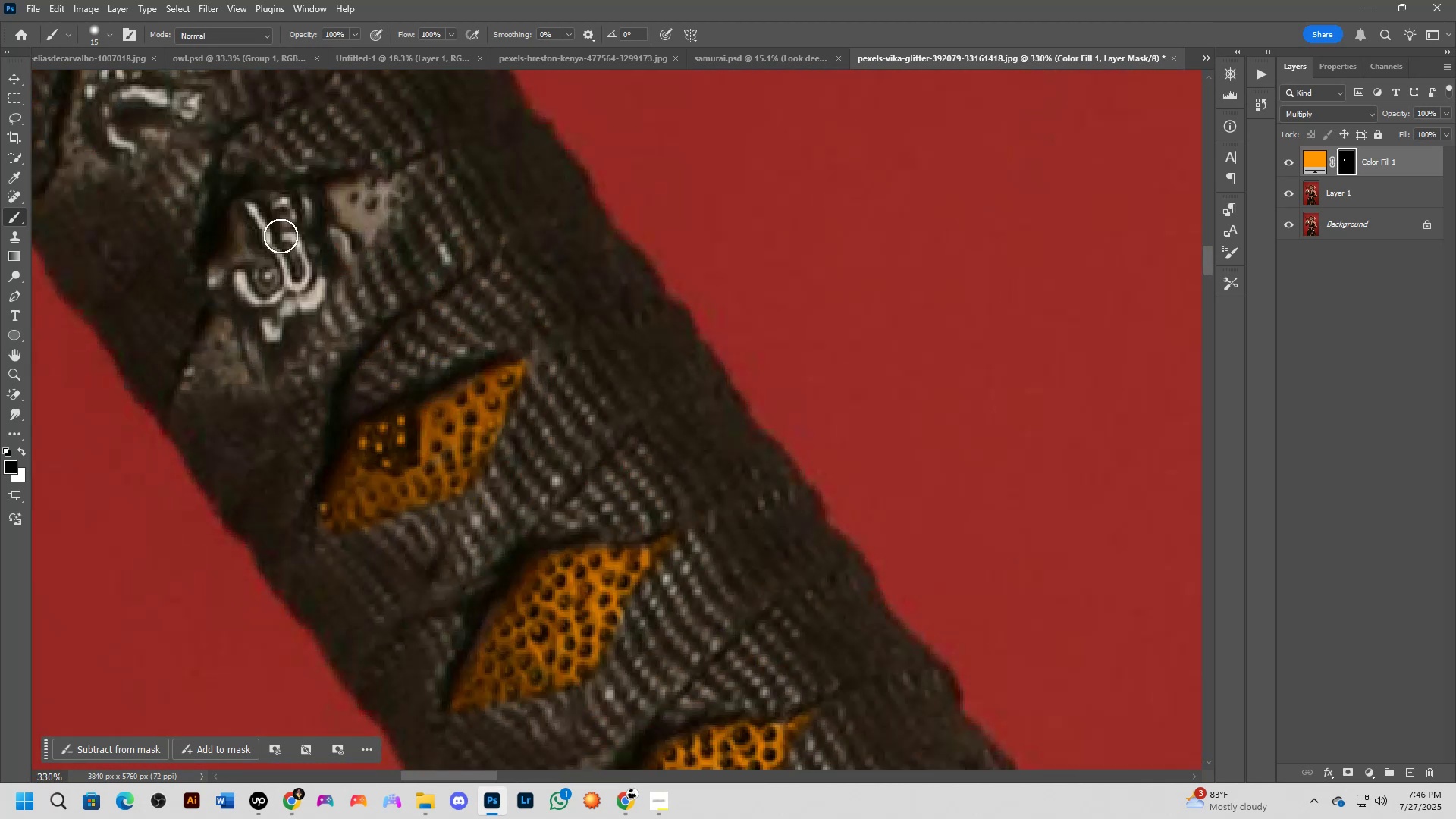 
key(Shift+ShiftLeft)
 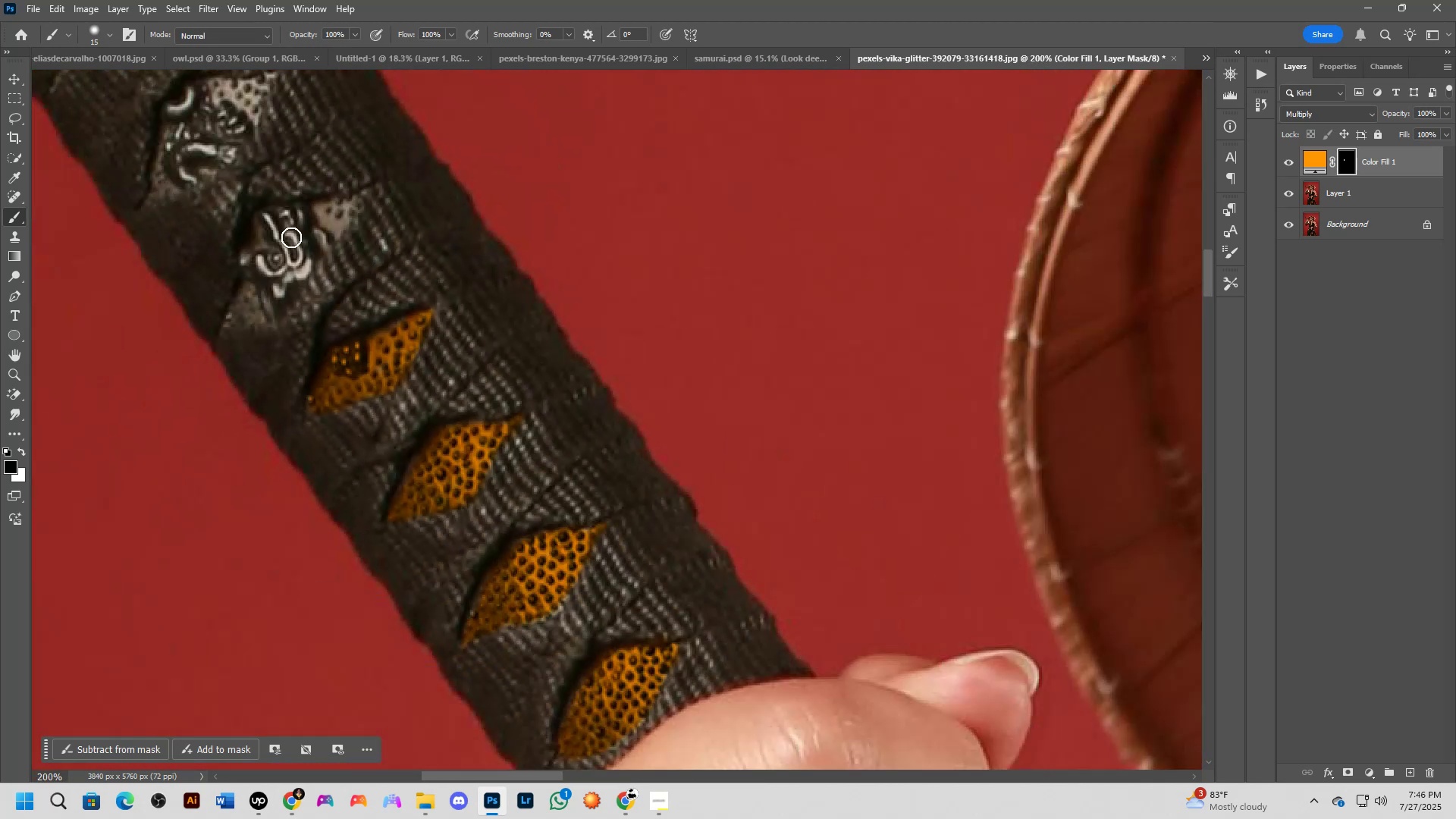 
hold_key(key=Space, duration=0.44)
 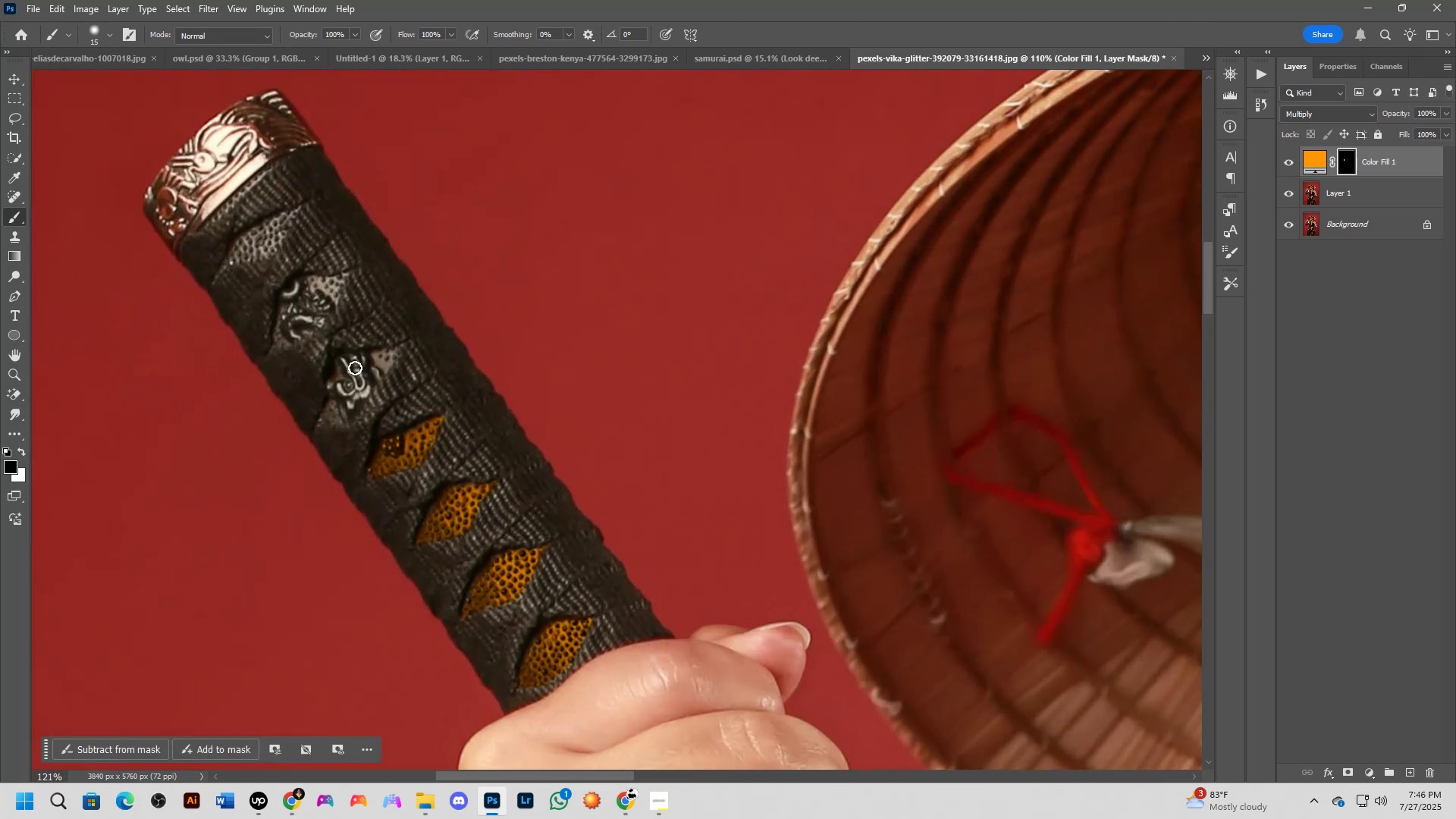 
key(Shift+ShiftLeft)
 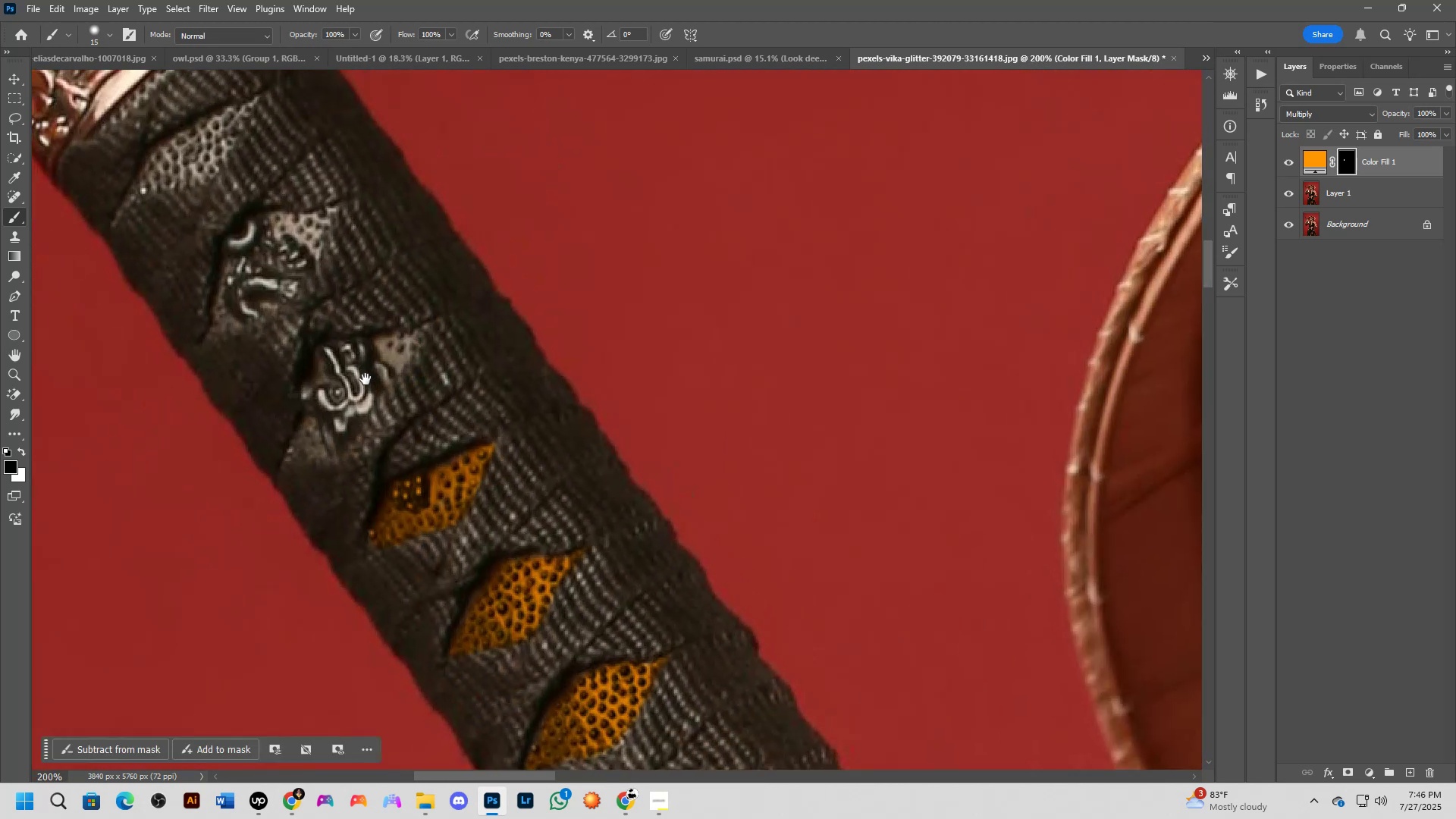 
scroll: coordinate [355, 368], scroll_direction: up, amount: 2.0
 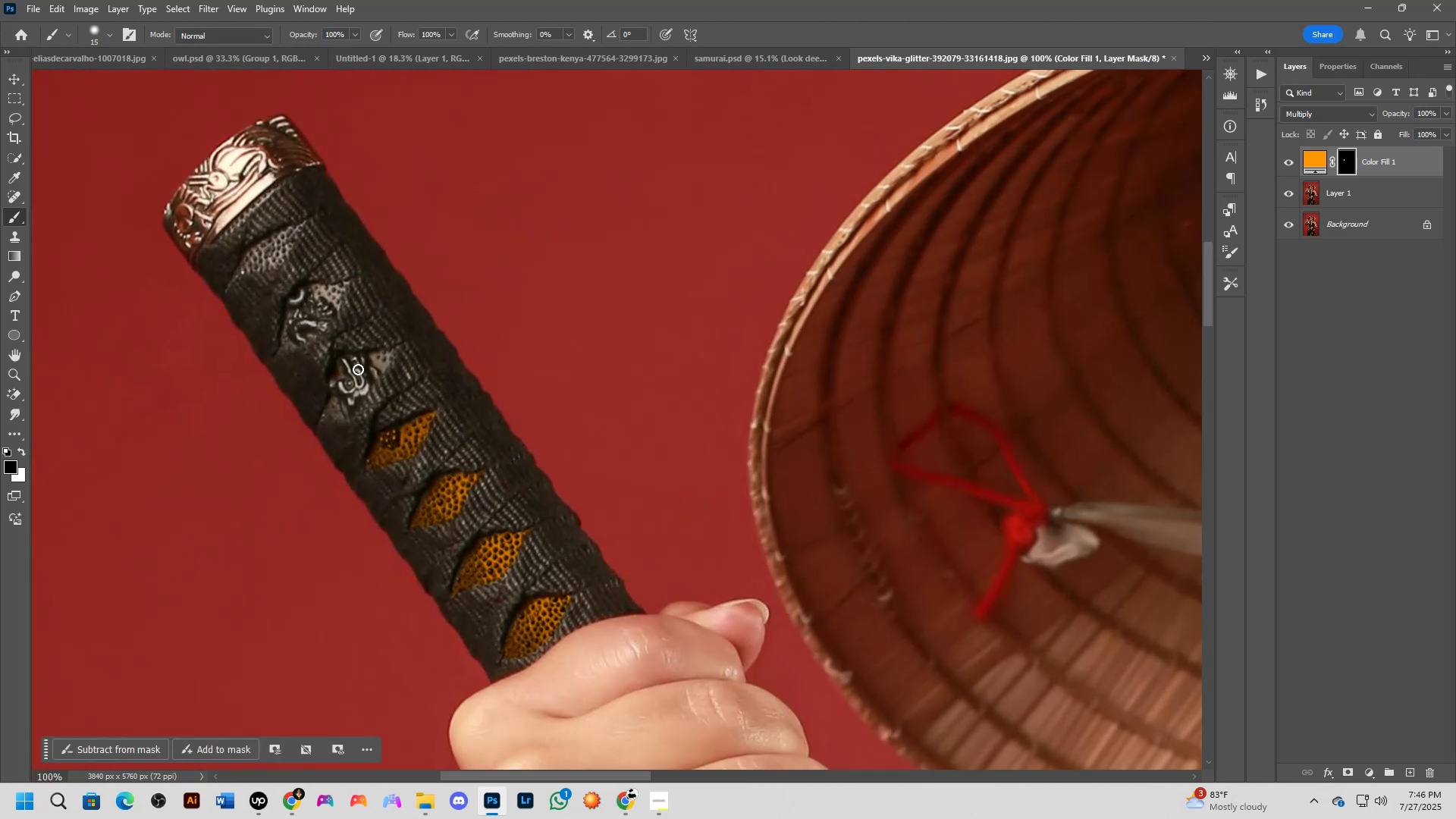 
key(Alt+AltLeft)
 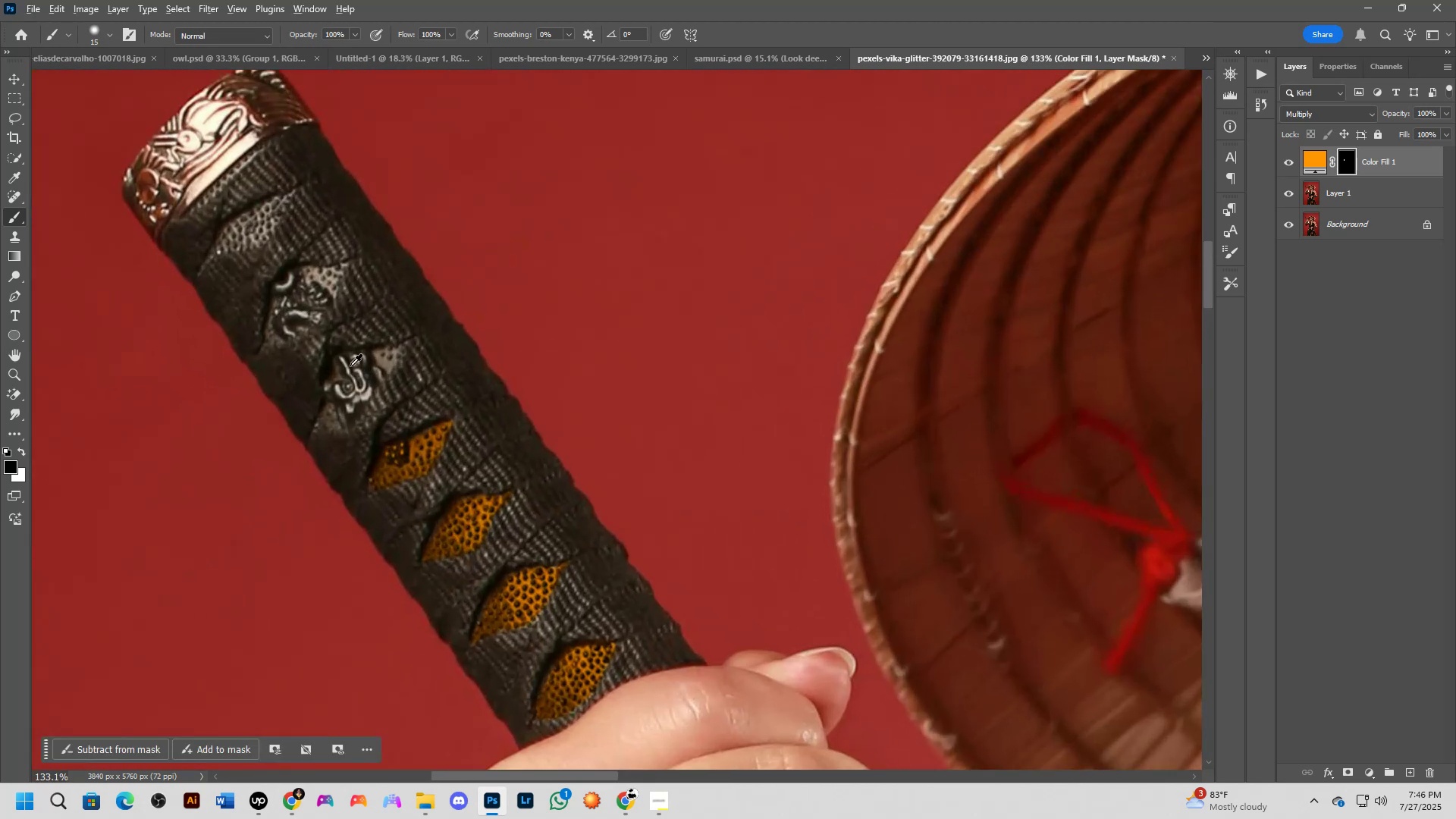 
key(Alt+AltLeft)
 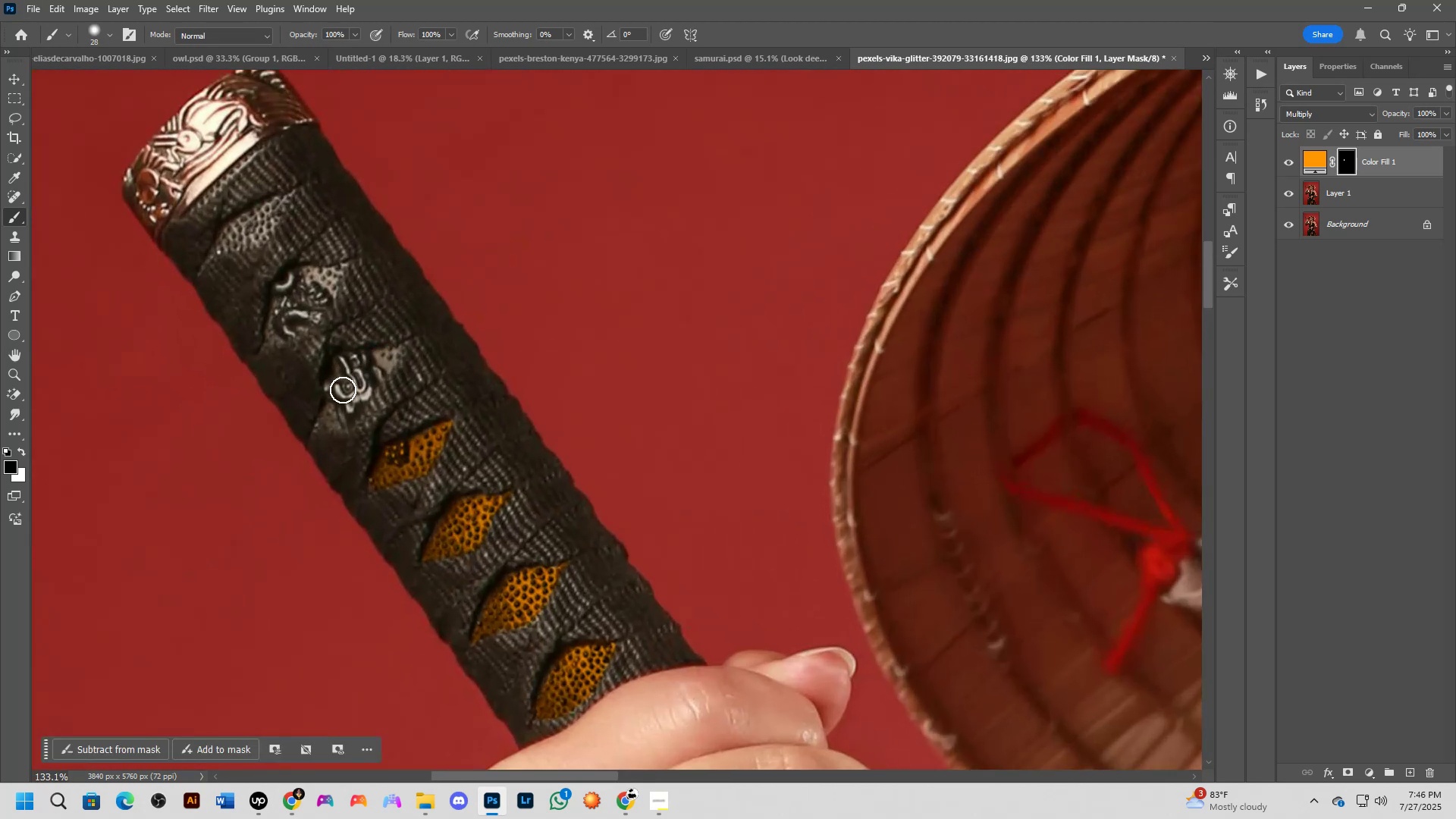 
key(X)
 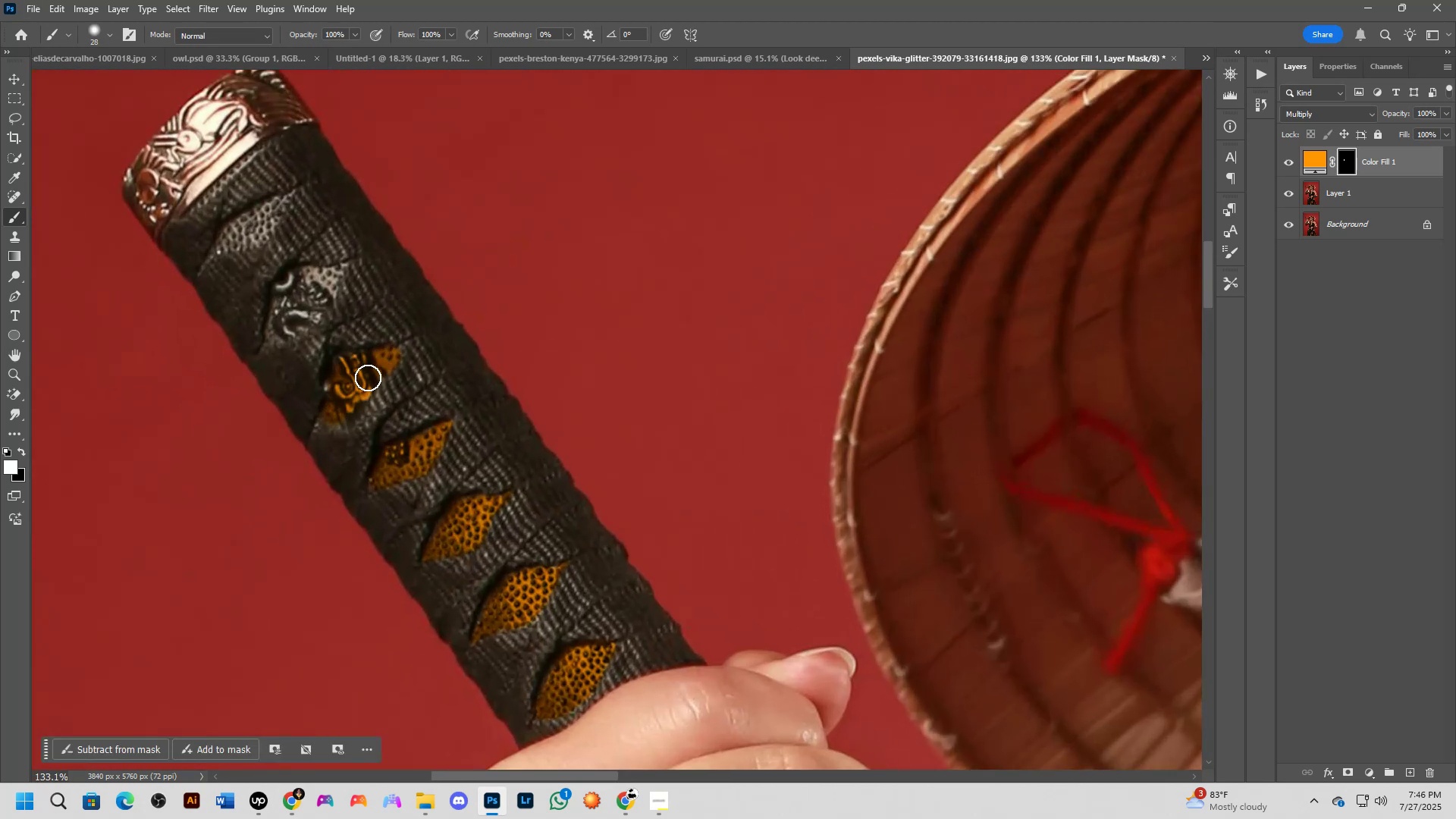 
type(xx)
 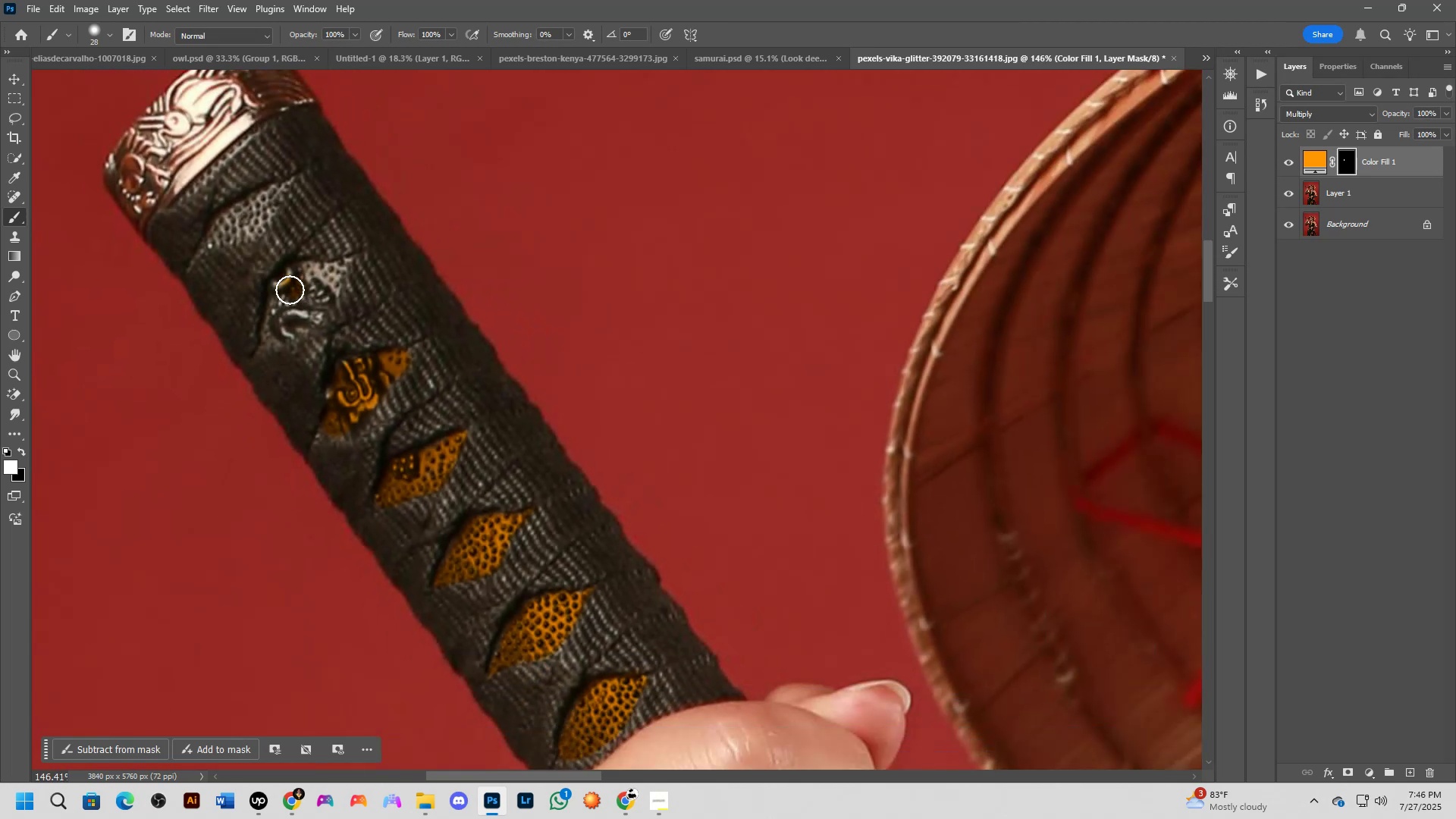 
scroll: coordinate [244, 230], scroll_direction: up, amount: 4.0
 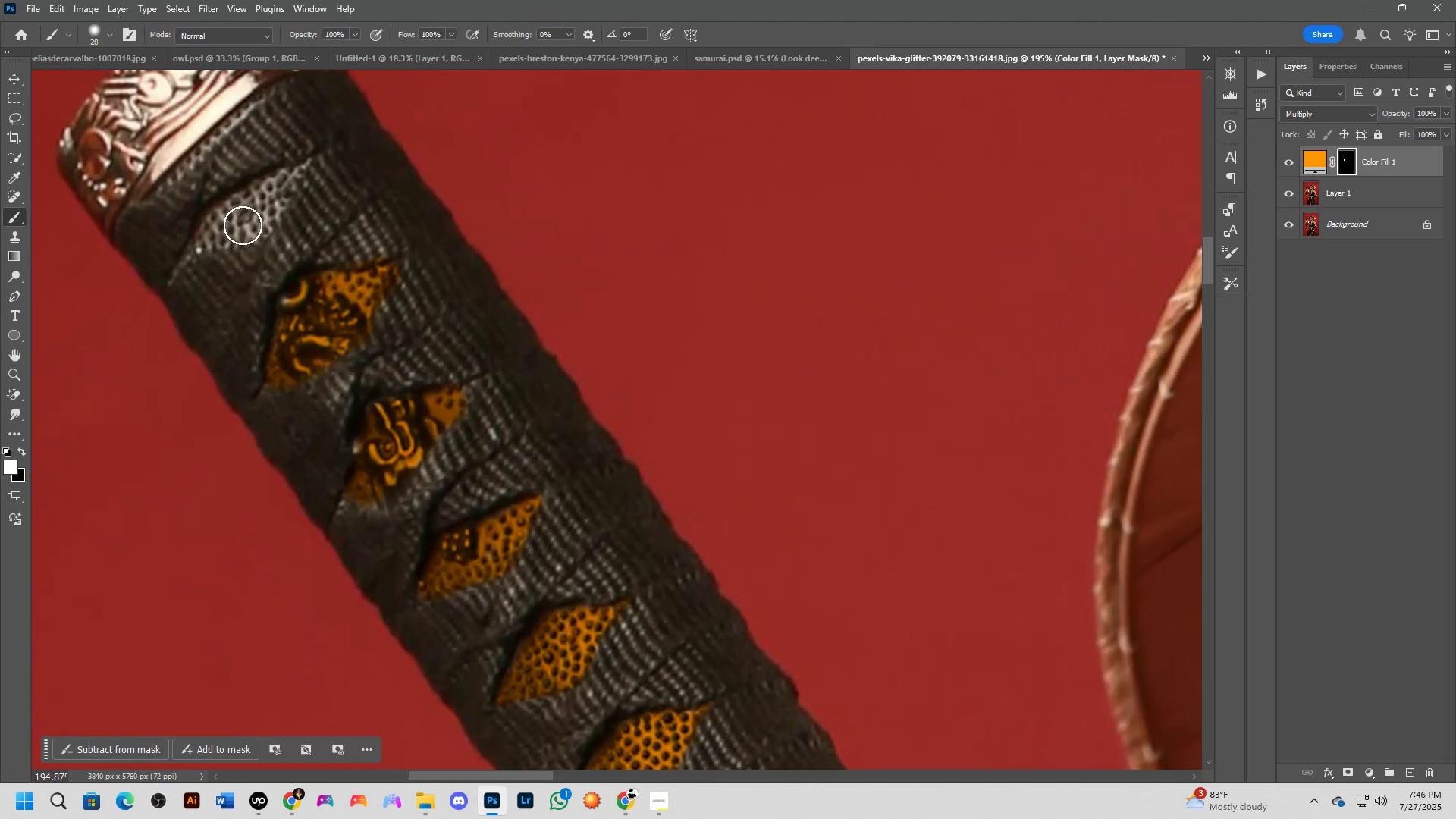 
key(Alt+AltLeft)
 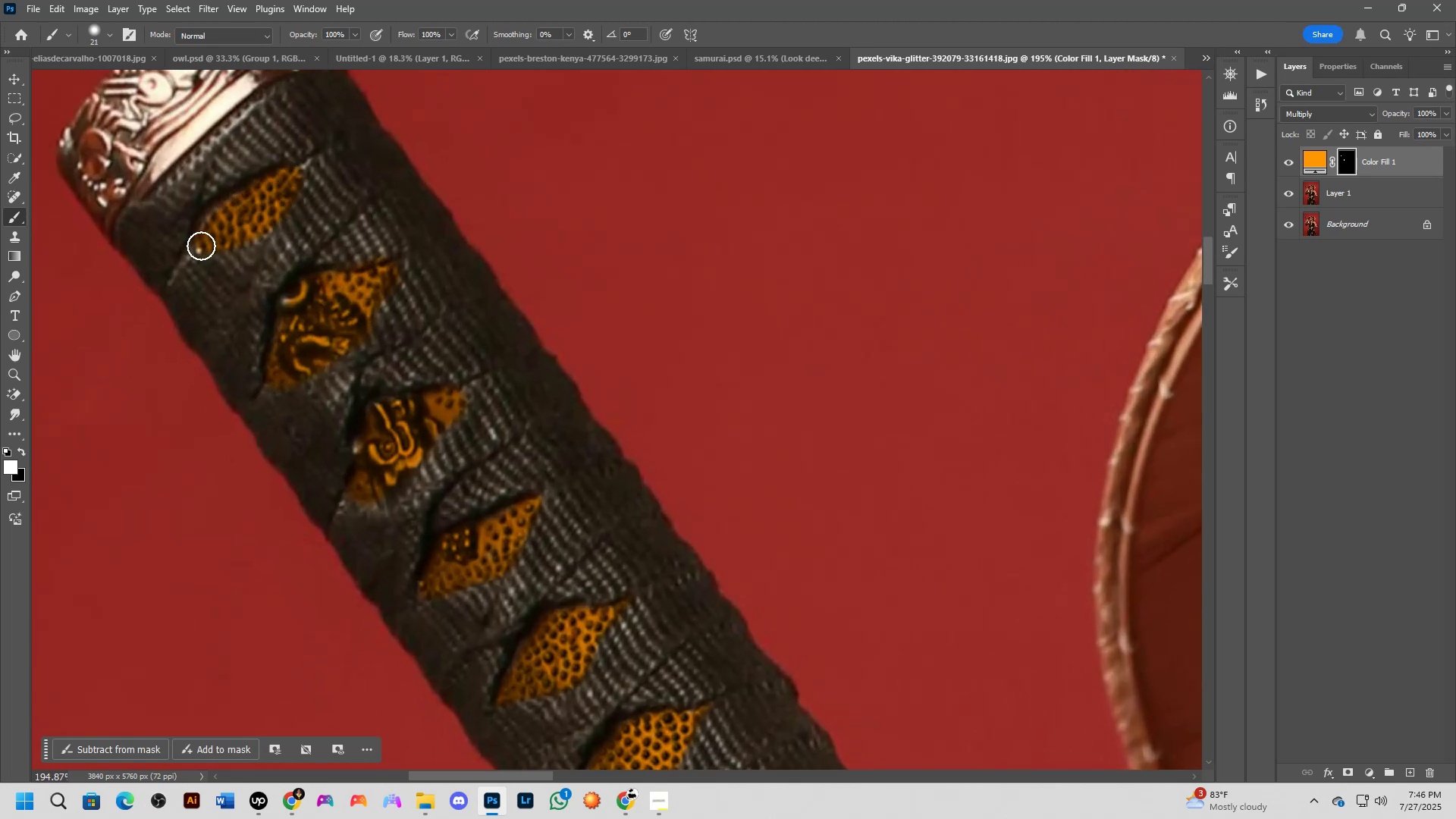 
type(xxx)
 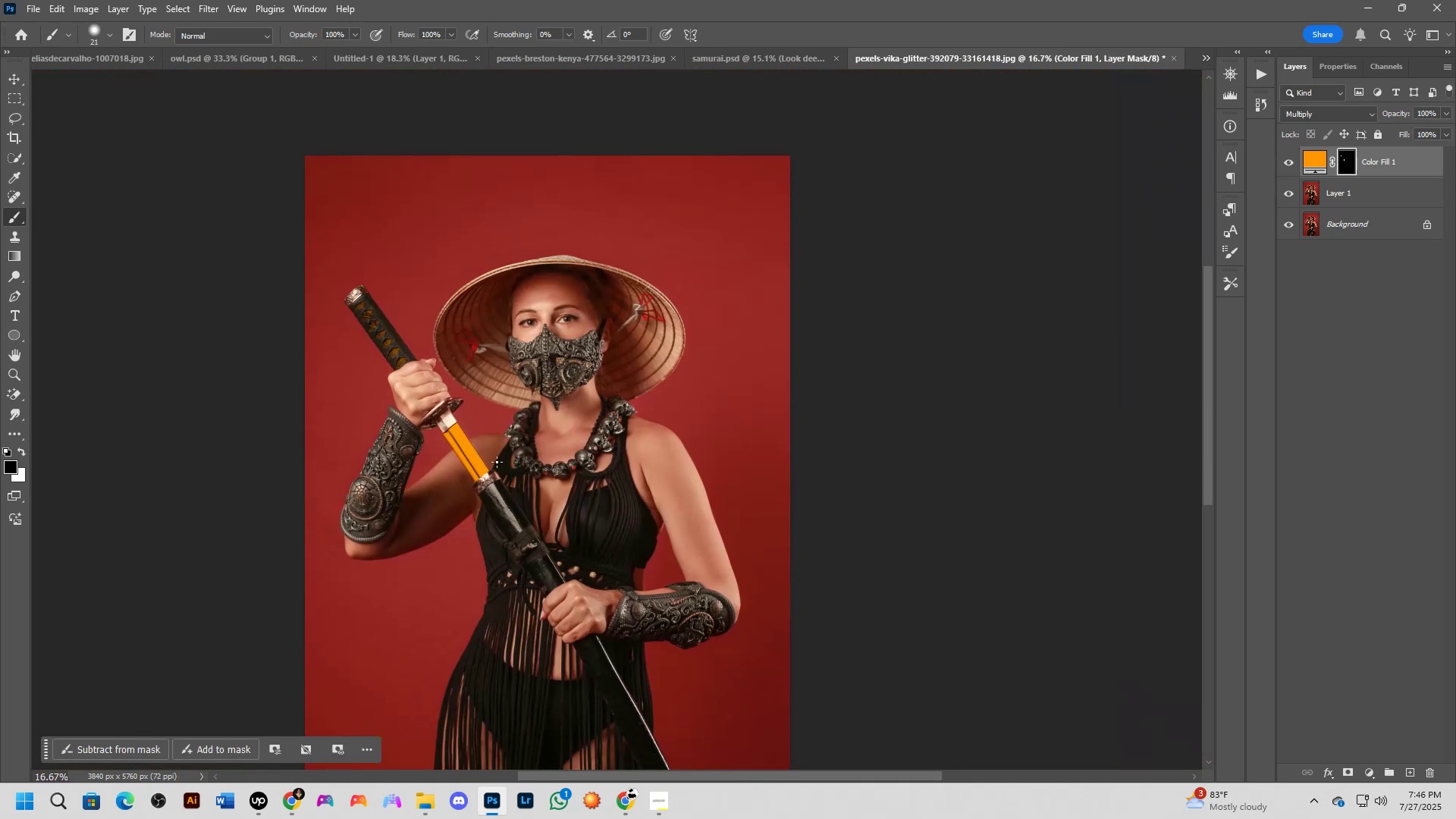 
scroll: coordinate [450, 429], scroll_direction: down, amount: 9.0
 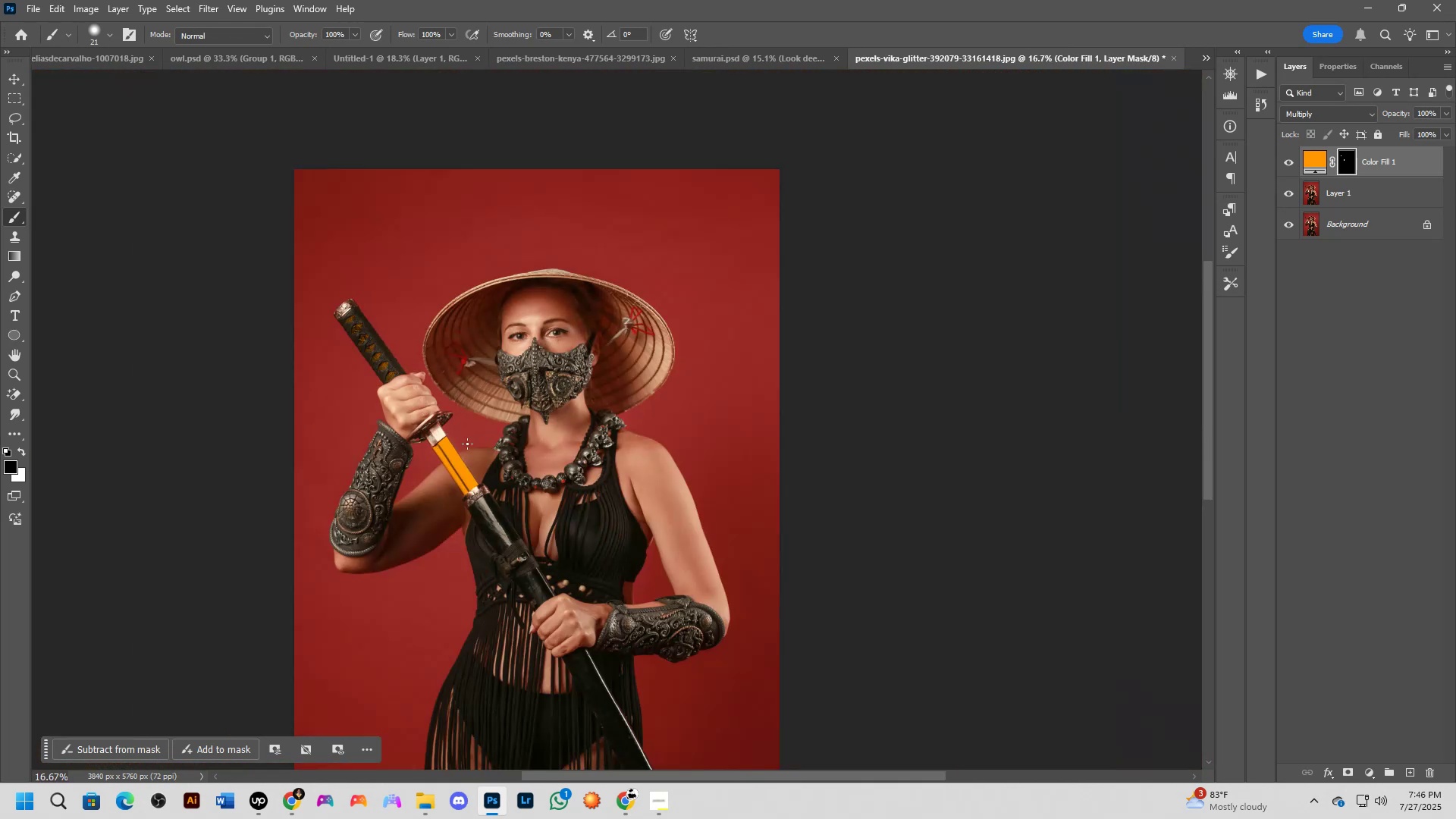 
hold_key(key=Space, duration=0.35)
 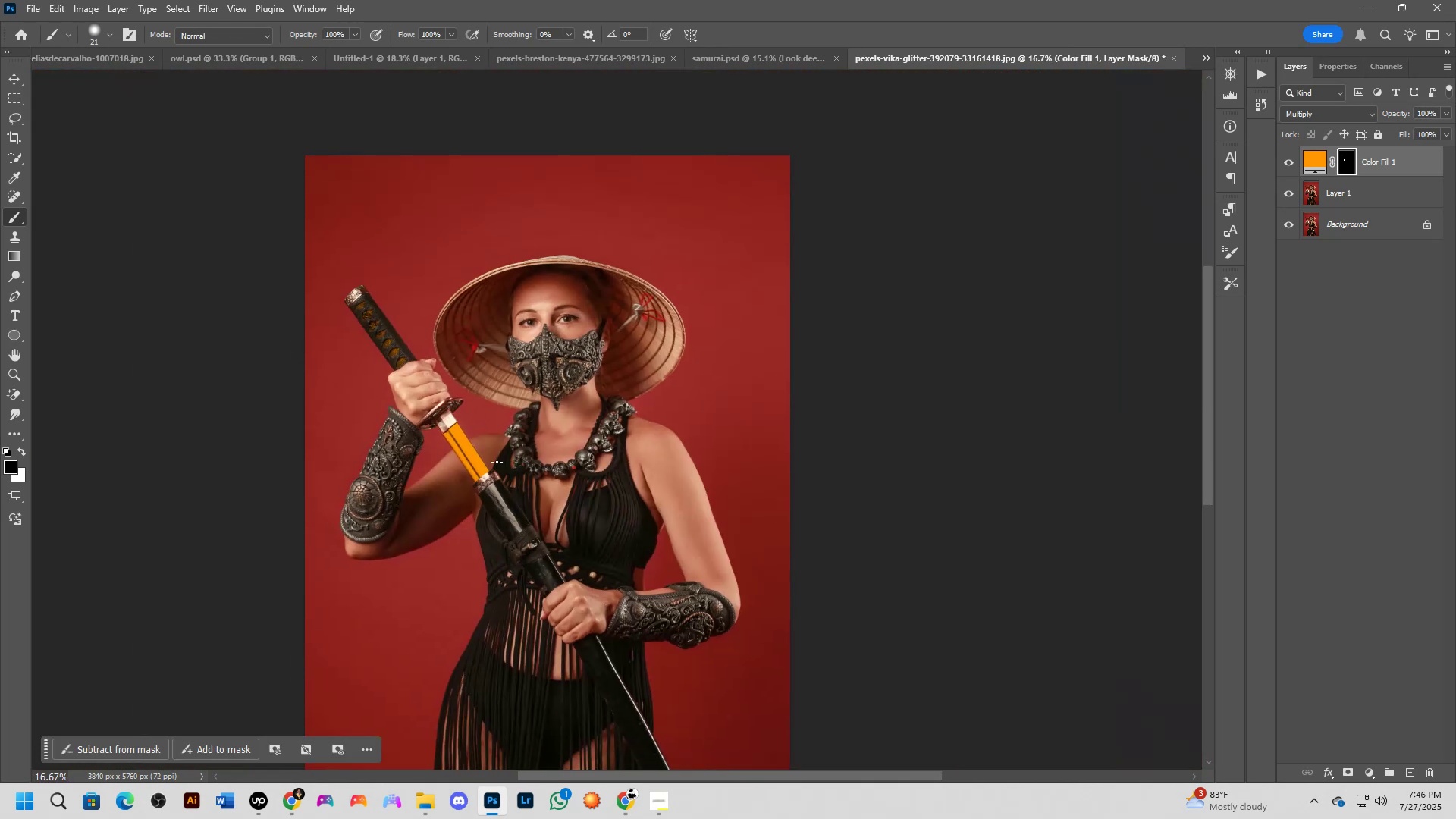 
wait(9.41)
 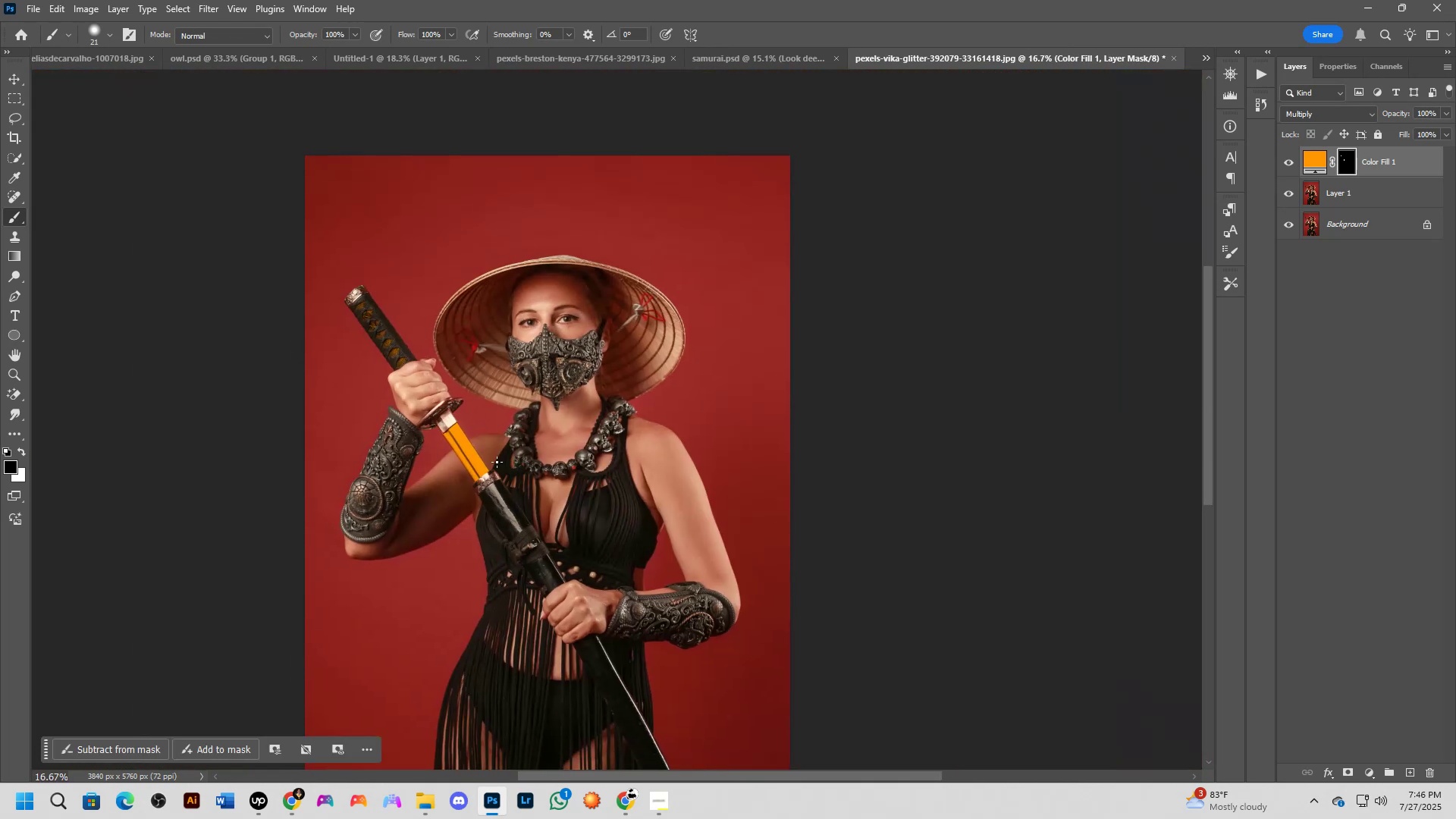 
type(cb)
 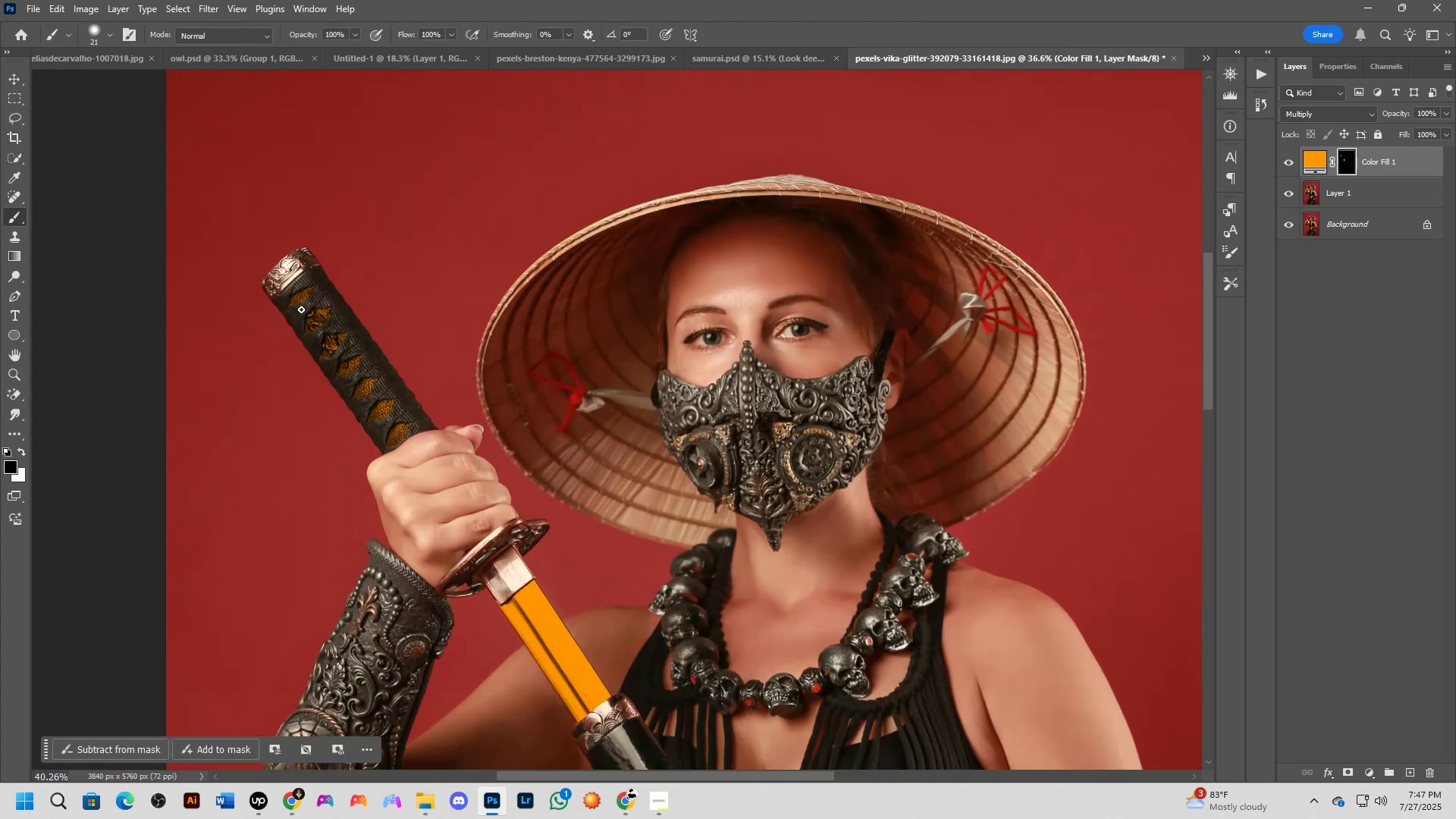 
scroll: coordinate [388, 380], scroll_direction: up, amount: 1.0
 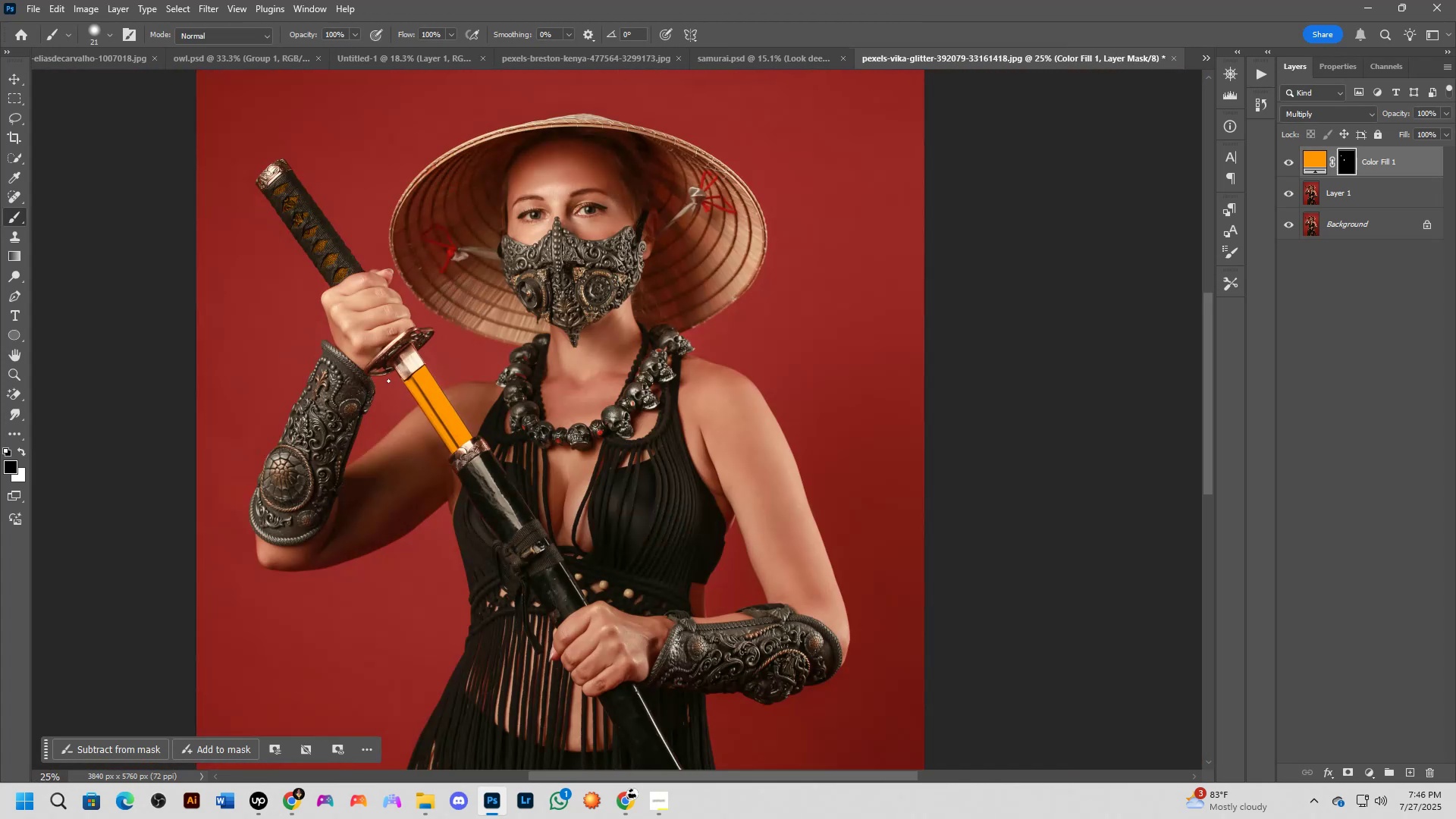 
hold_key(key=Space, duration=0.44)
 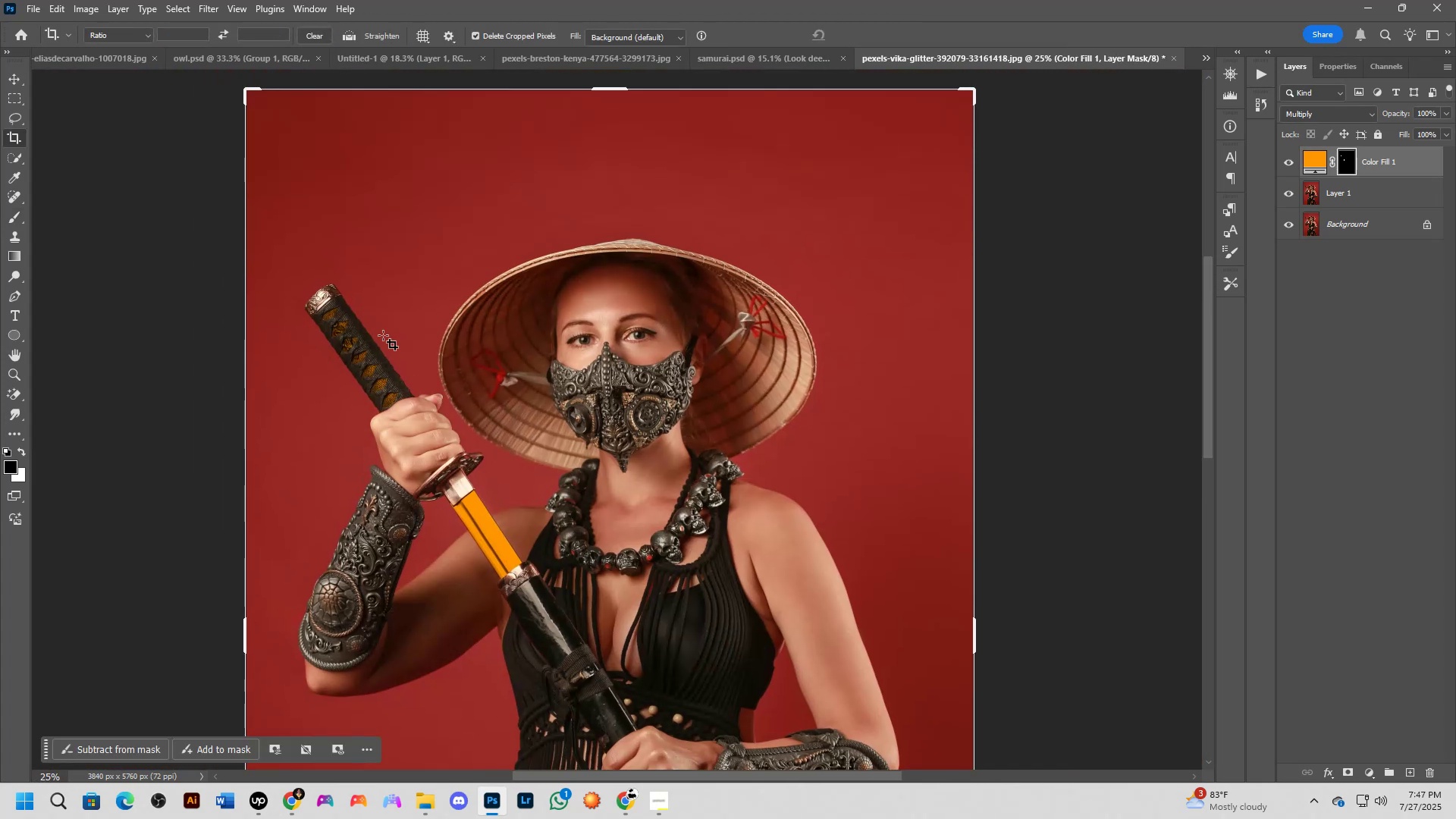 
scroll: coordinate [270, 266], scroll_direction: up, amount: 19.0
 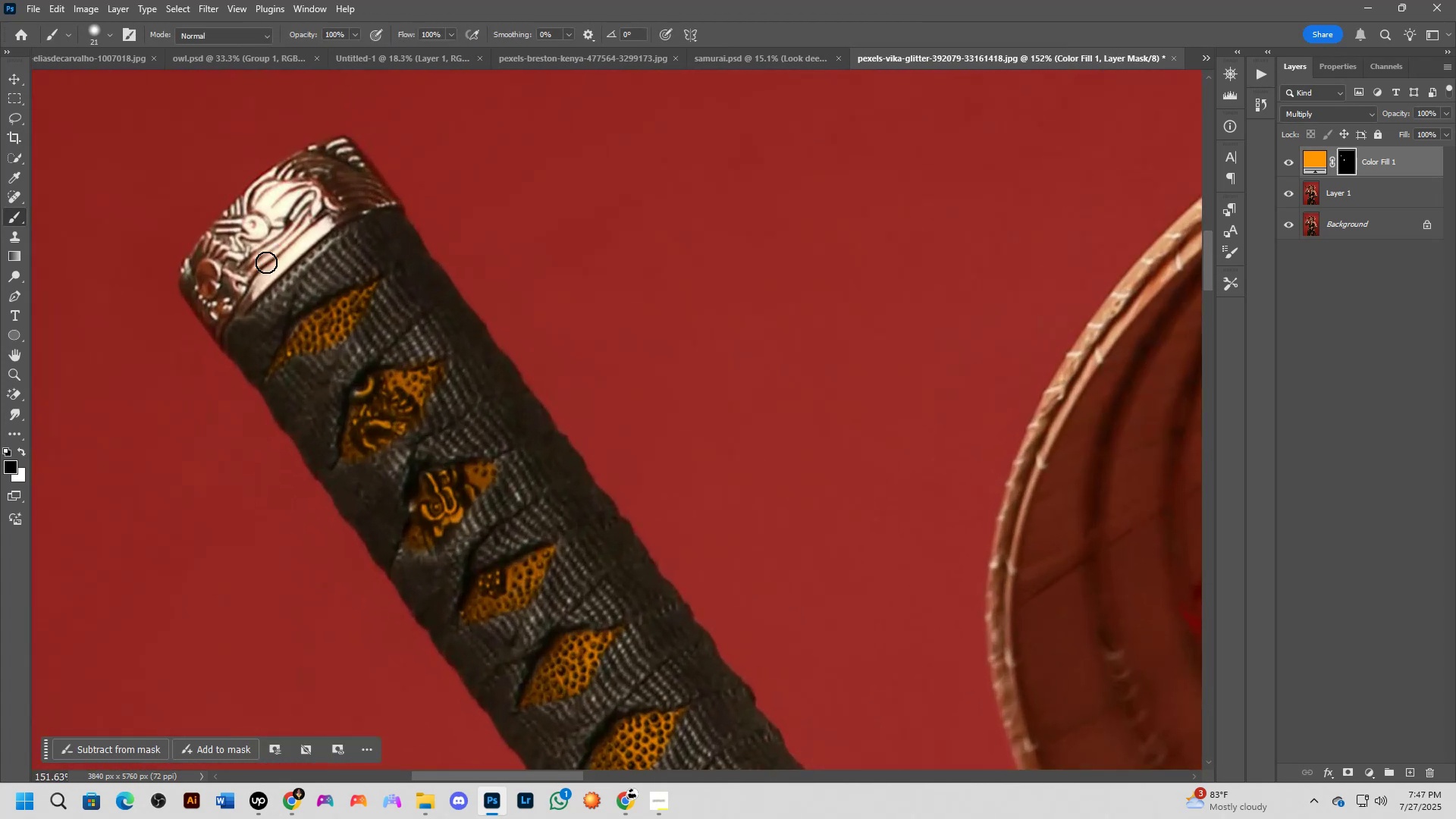 
hold_key(key=AltLeft, duration=0.52)
 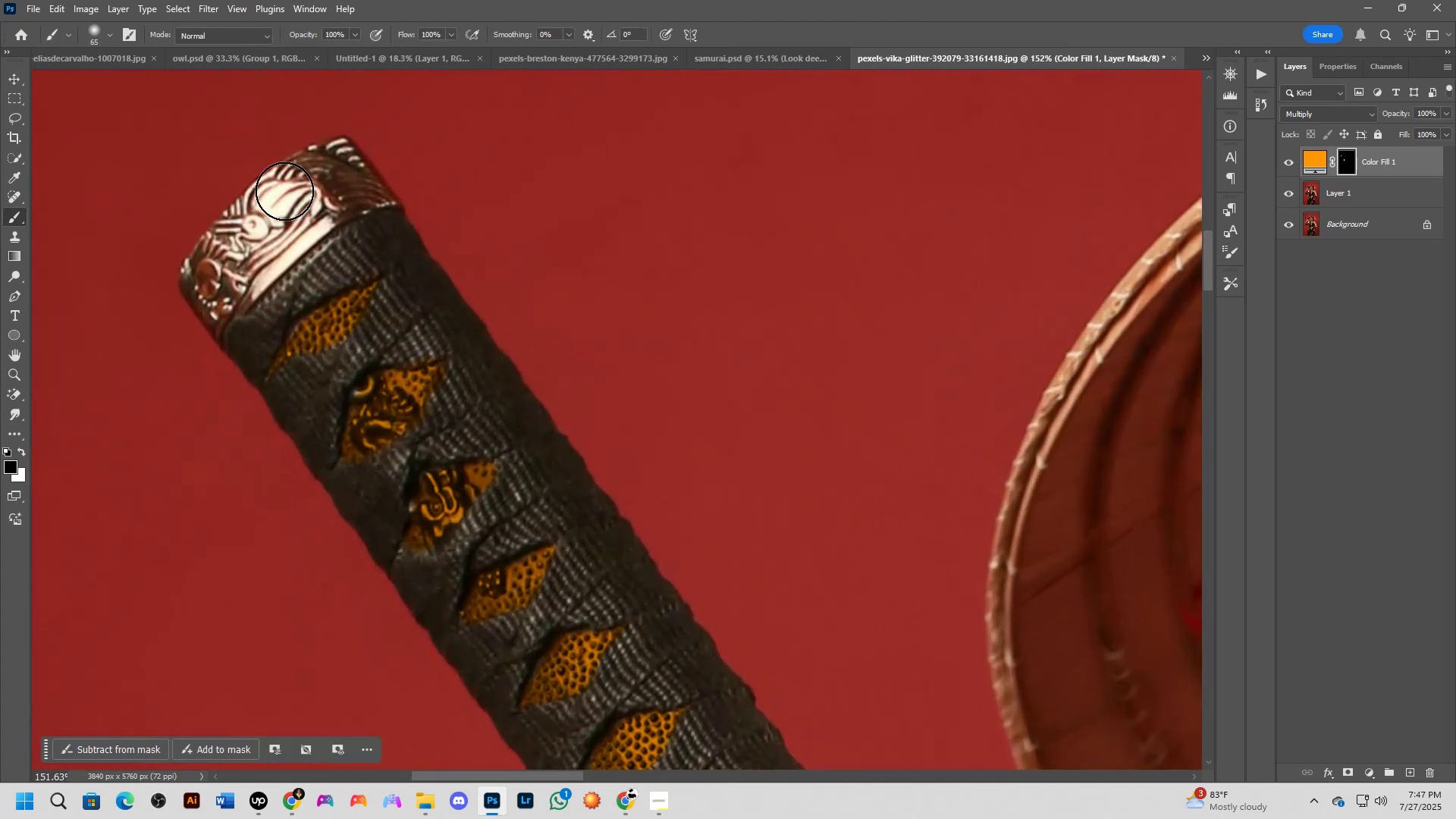 
key(Alt+AltLeft)
 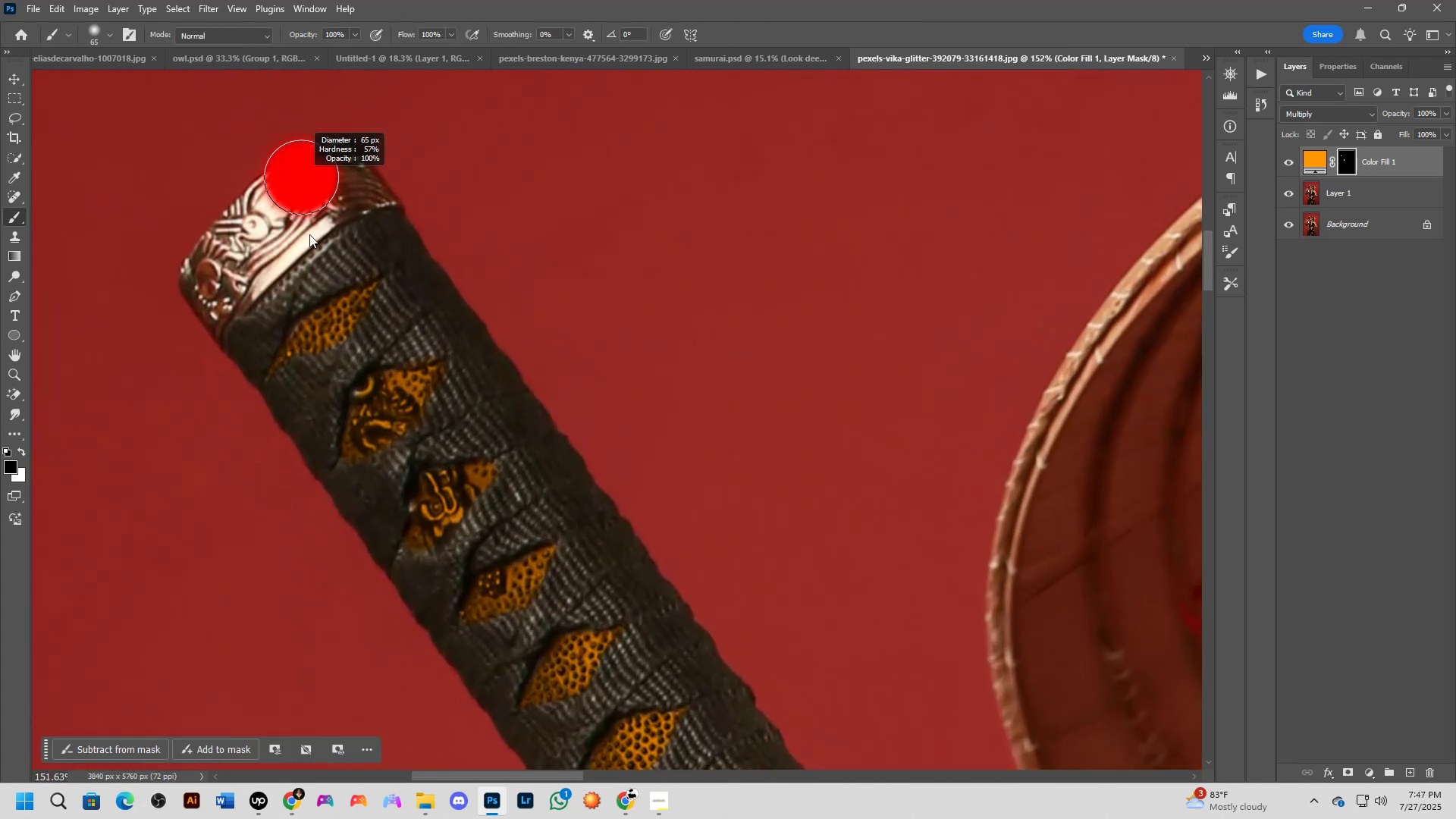 
key(Alt+AltLeft)
 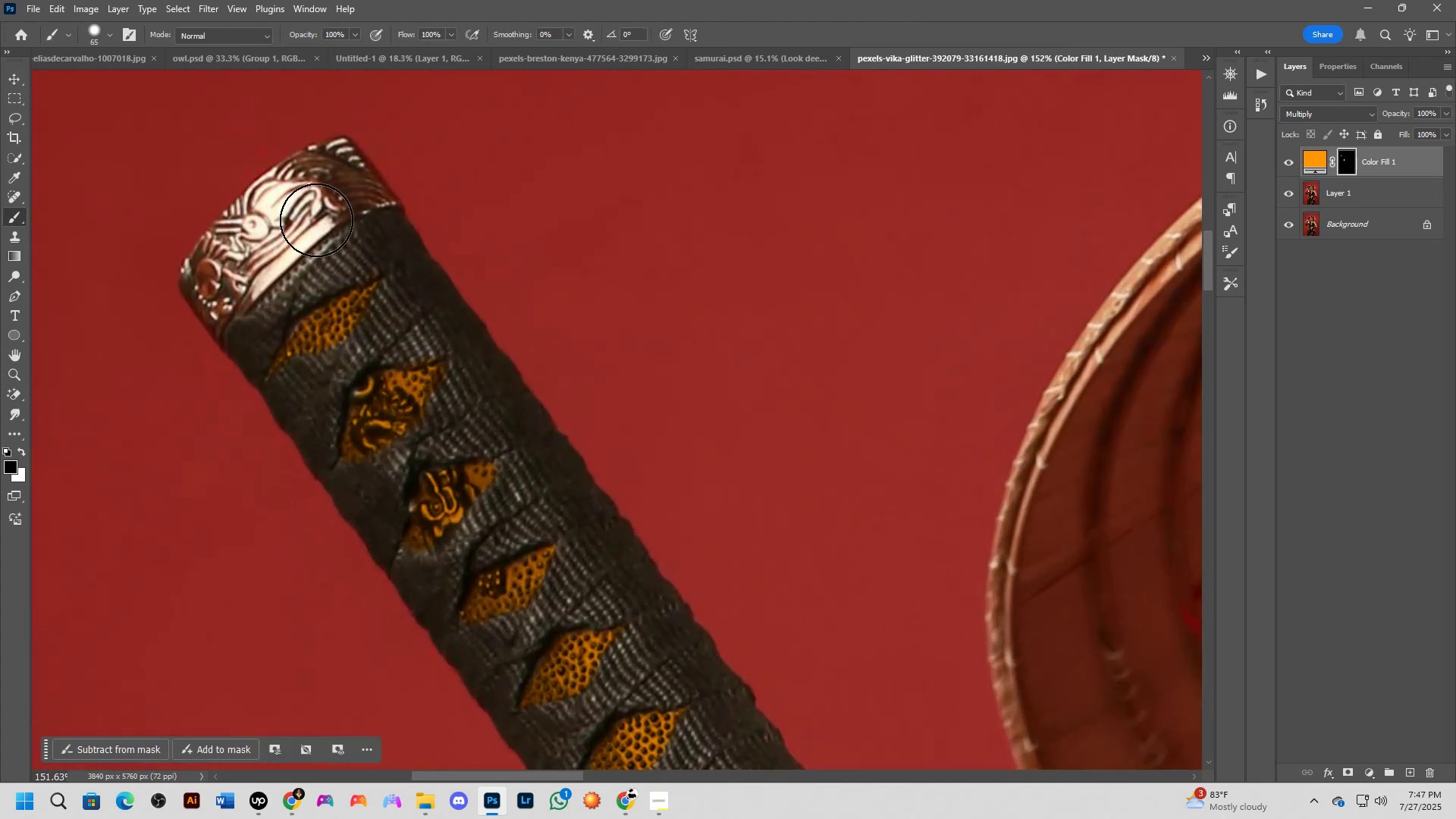 
key(Alt+AltLeft)
 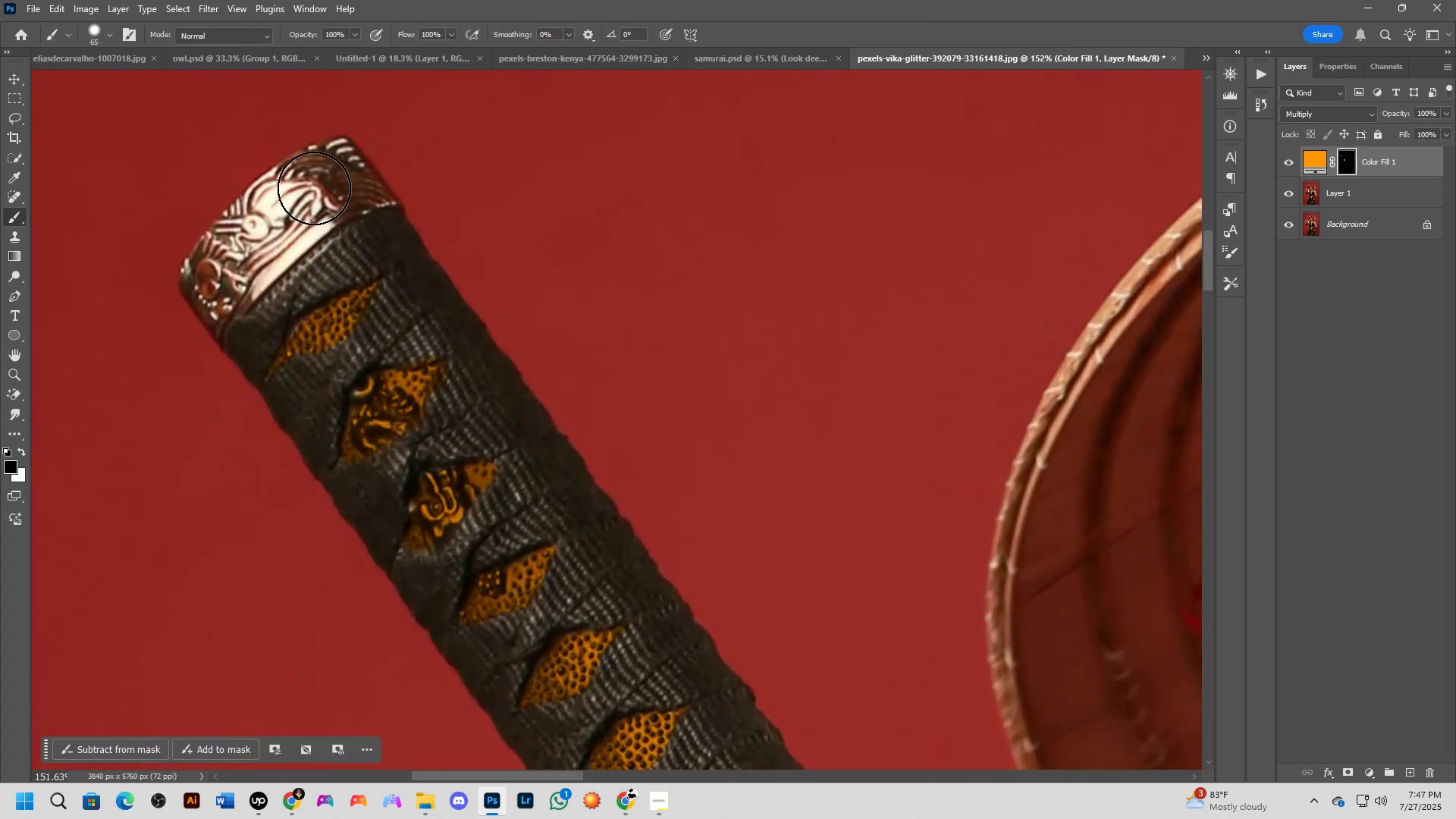 
key(Alt+AltLeft)
 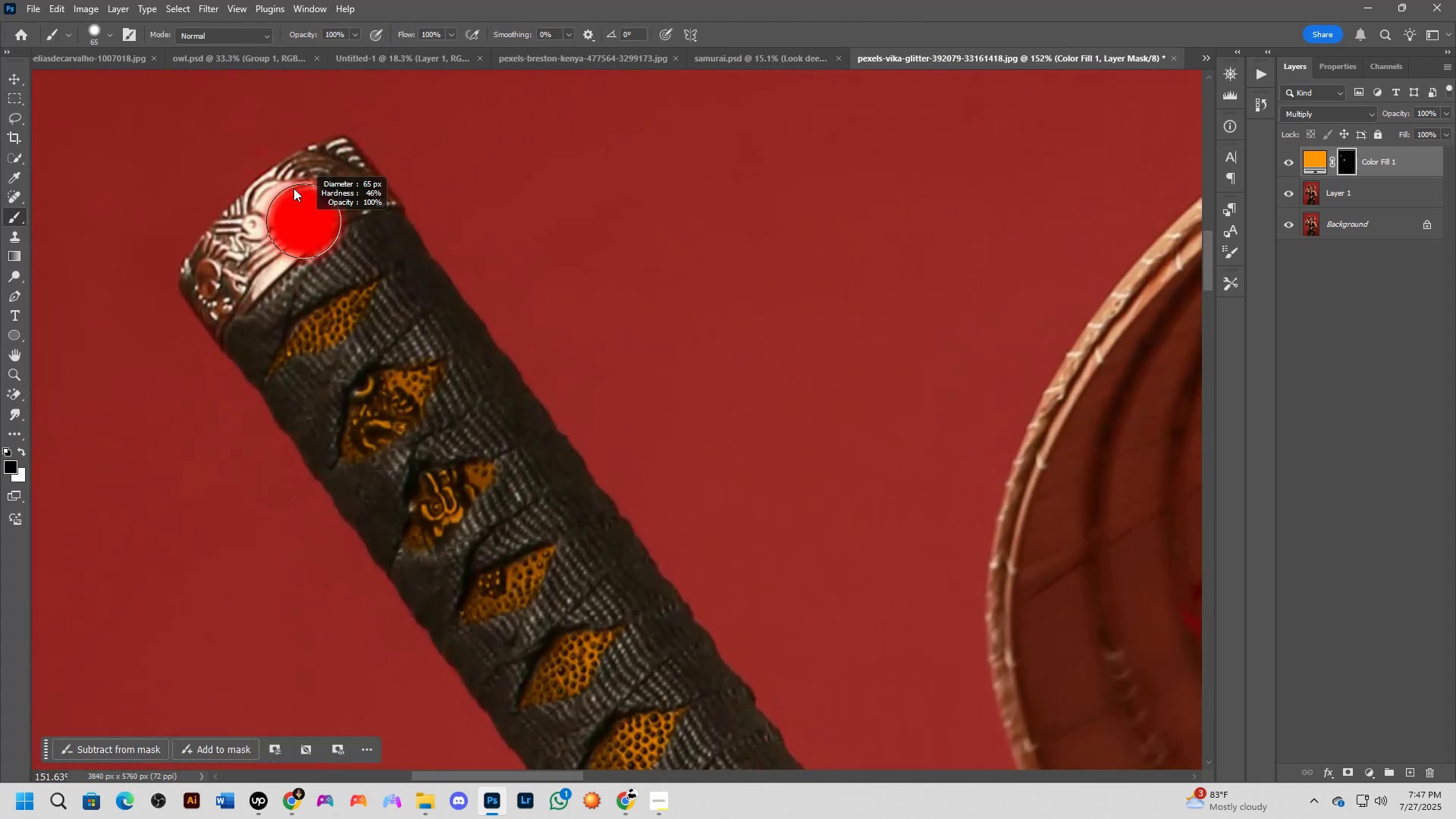 
key(Alt+AltLeft)
 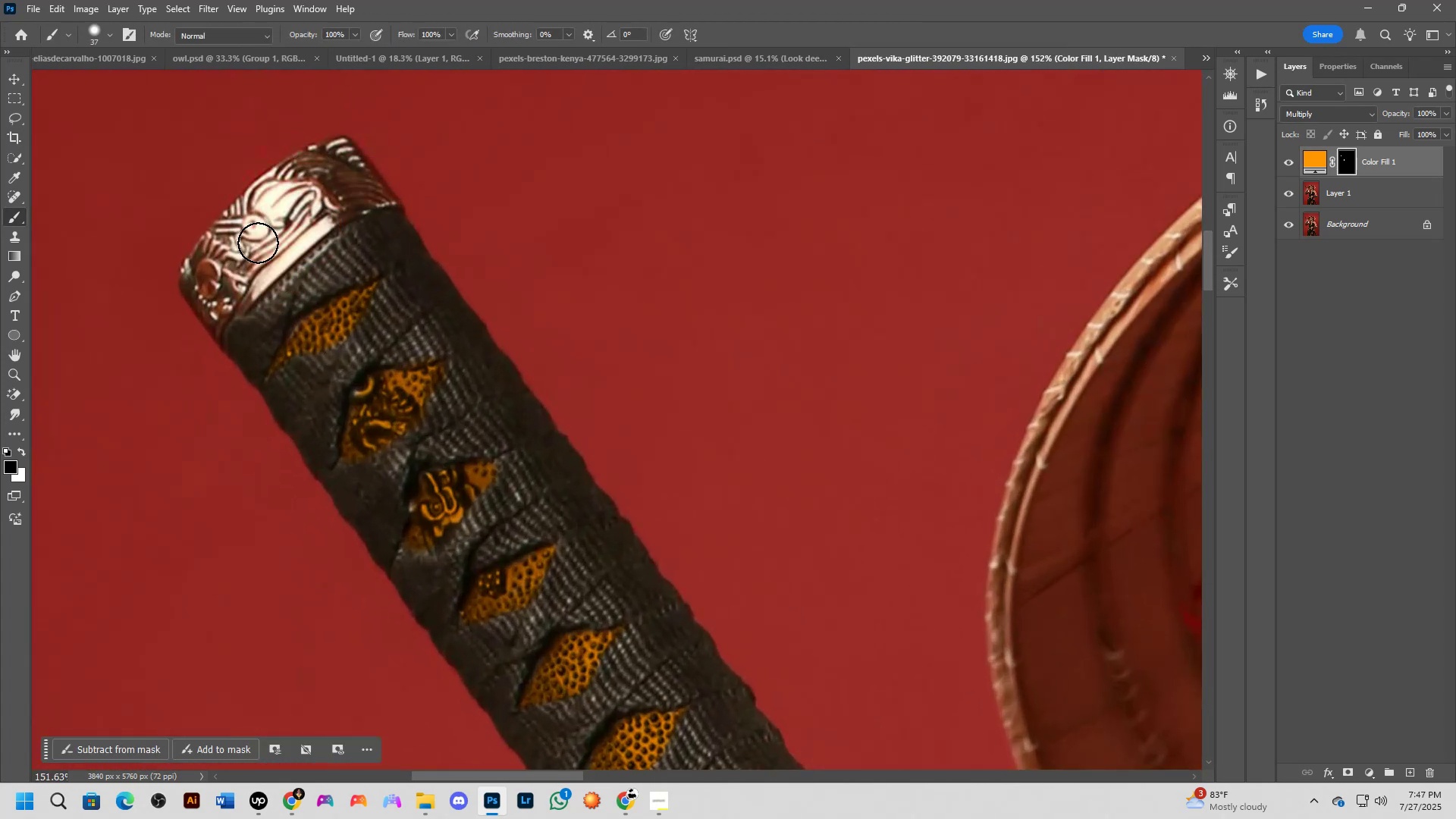 
key(X)
 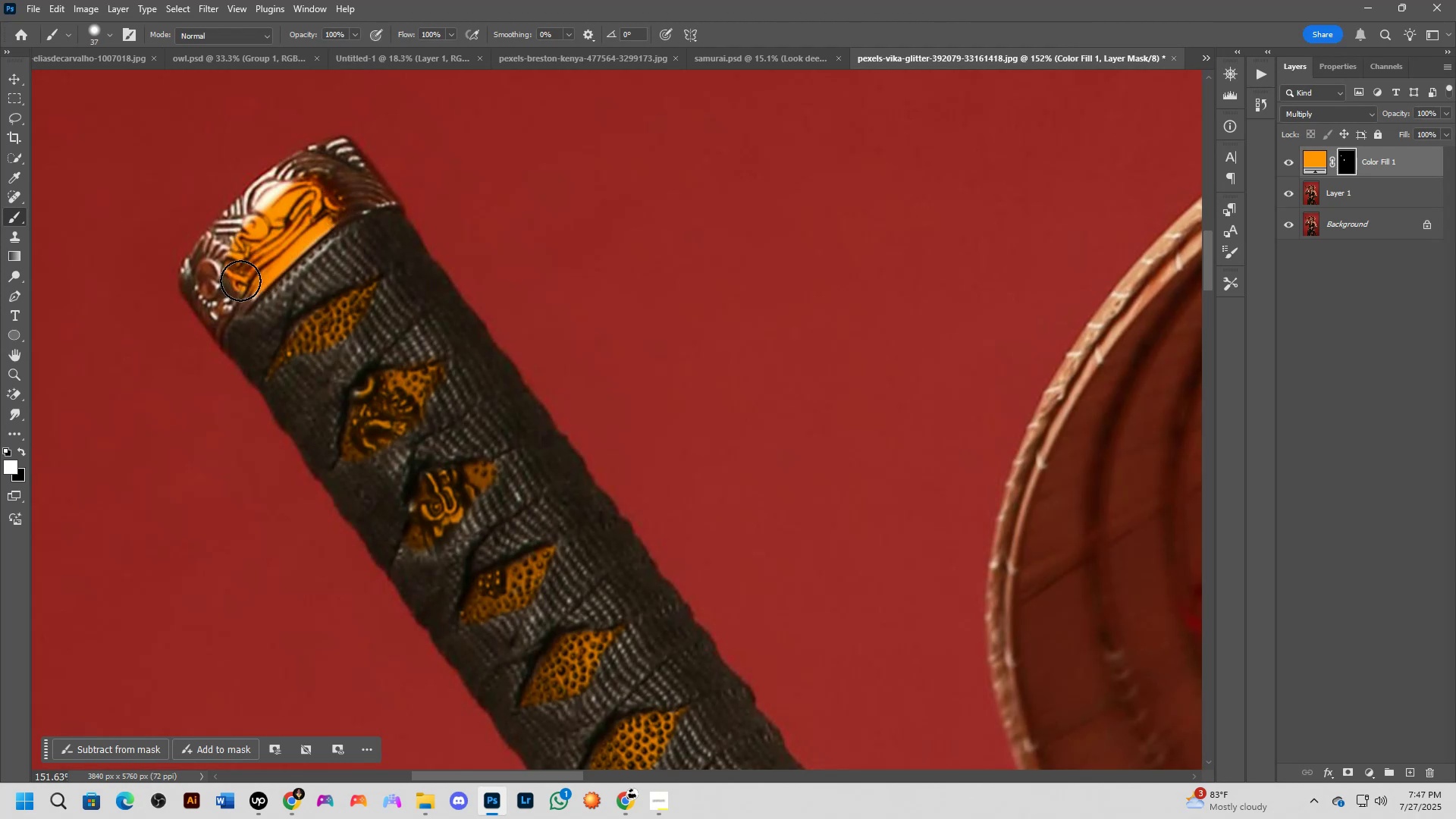 
scroll: coordinate [232, 275], scroll_direction: up, amount: 3.0
 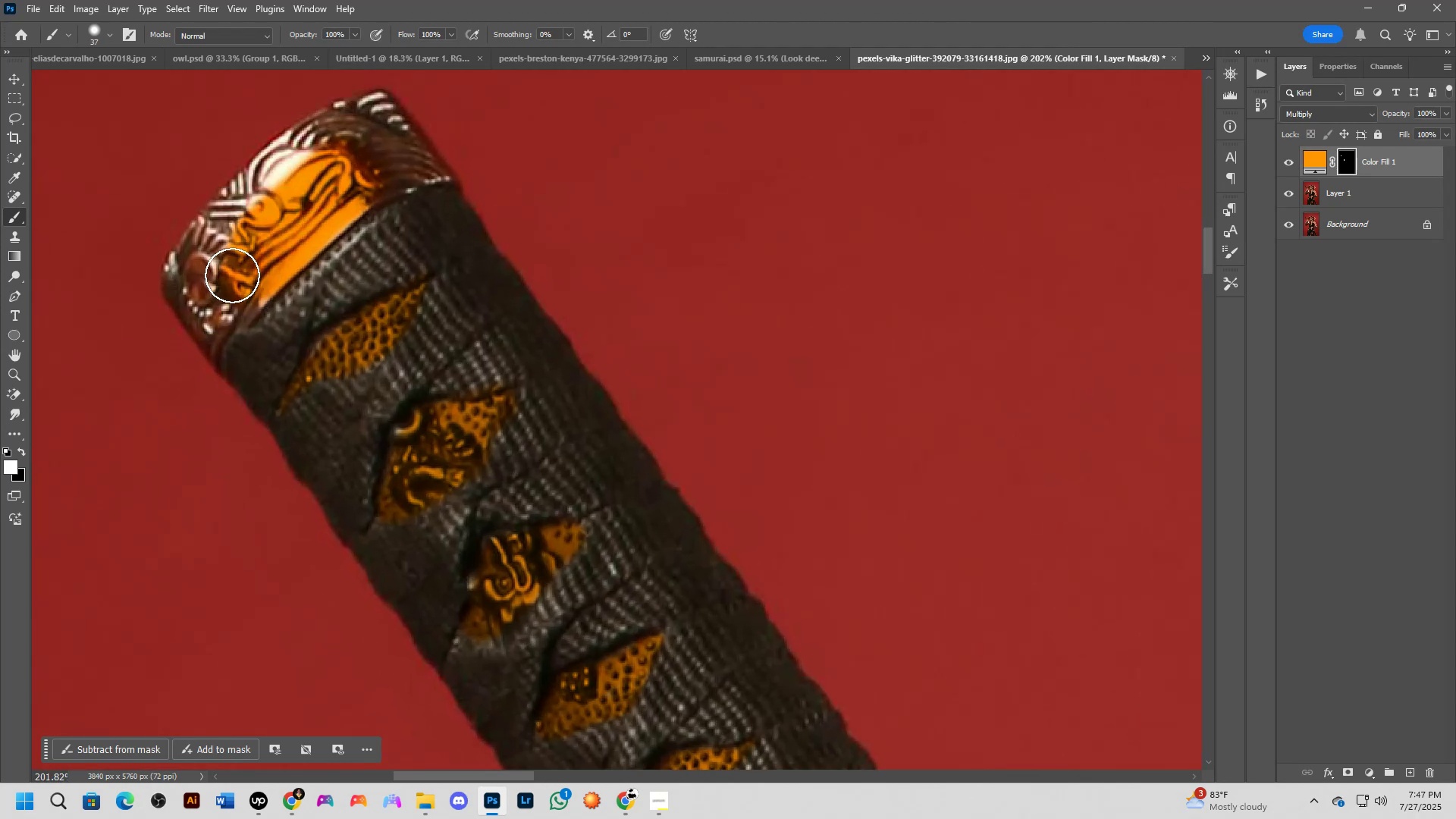 
key(Alt+AltLeft)
 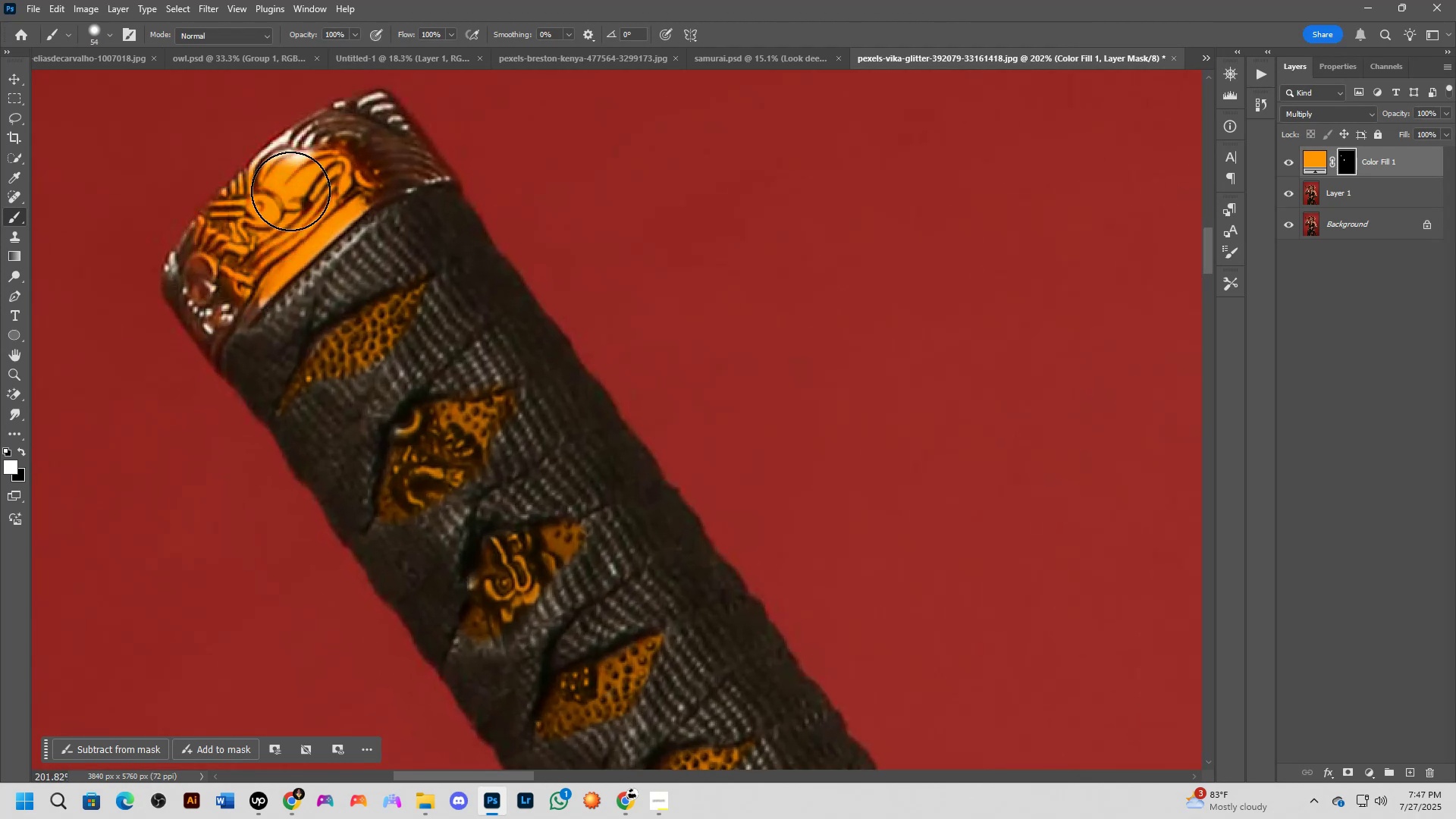 
key(Alt+AltLeft)
 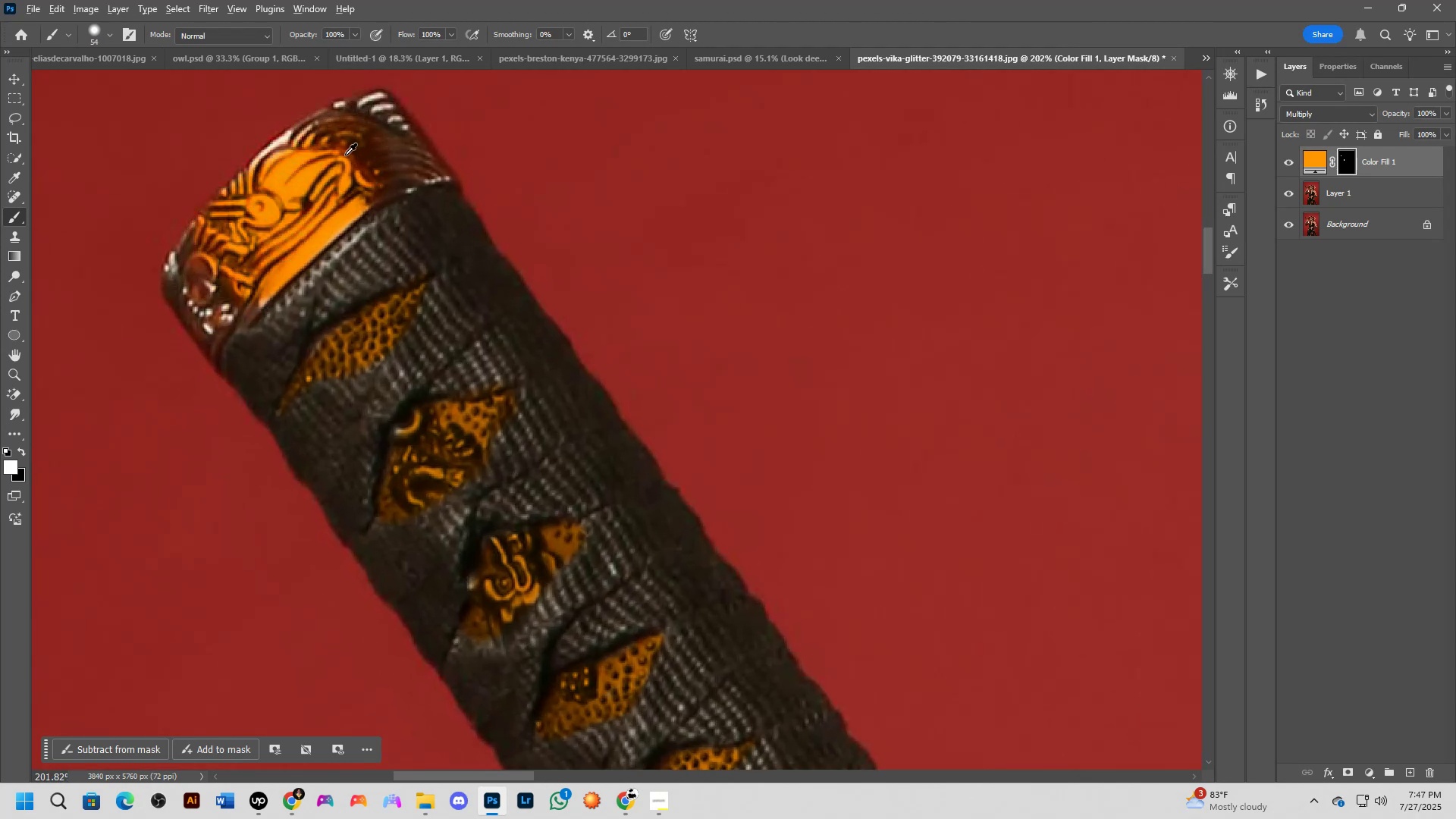 
scroll: coordinate [340, 158], scroll_direction: up, amount: 1.0
 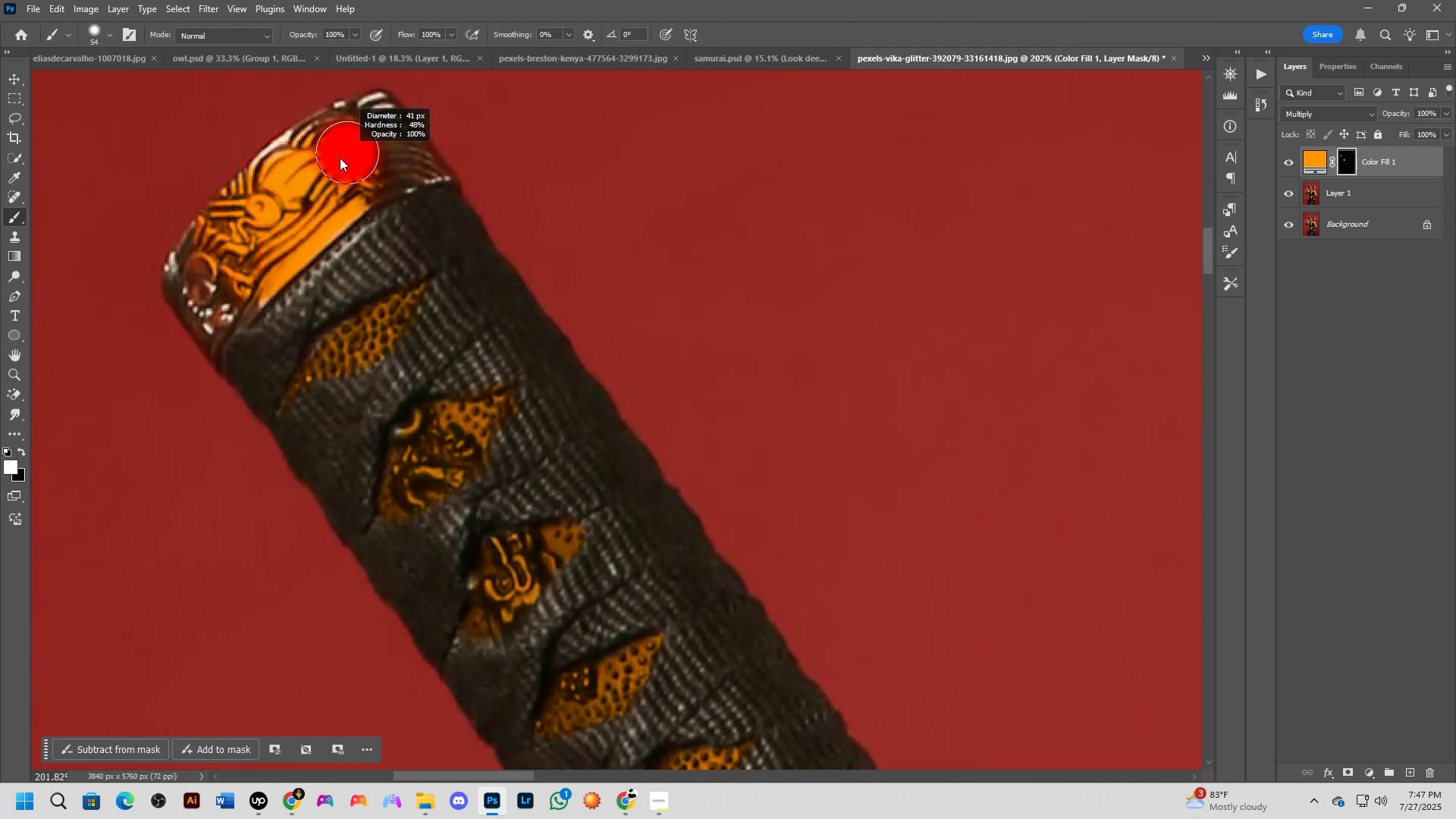 
key(Alt+AltLeft)
 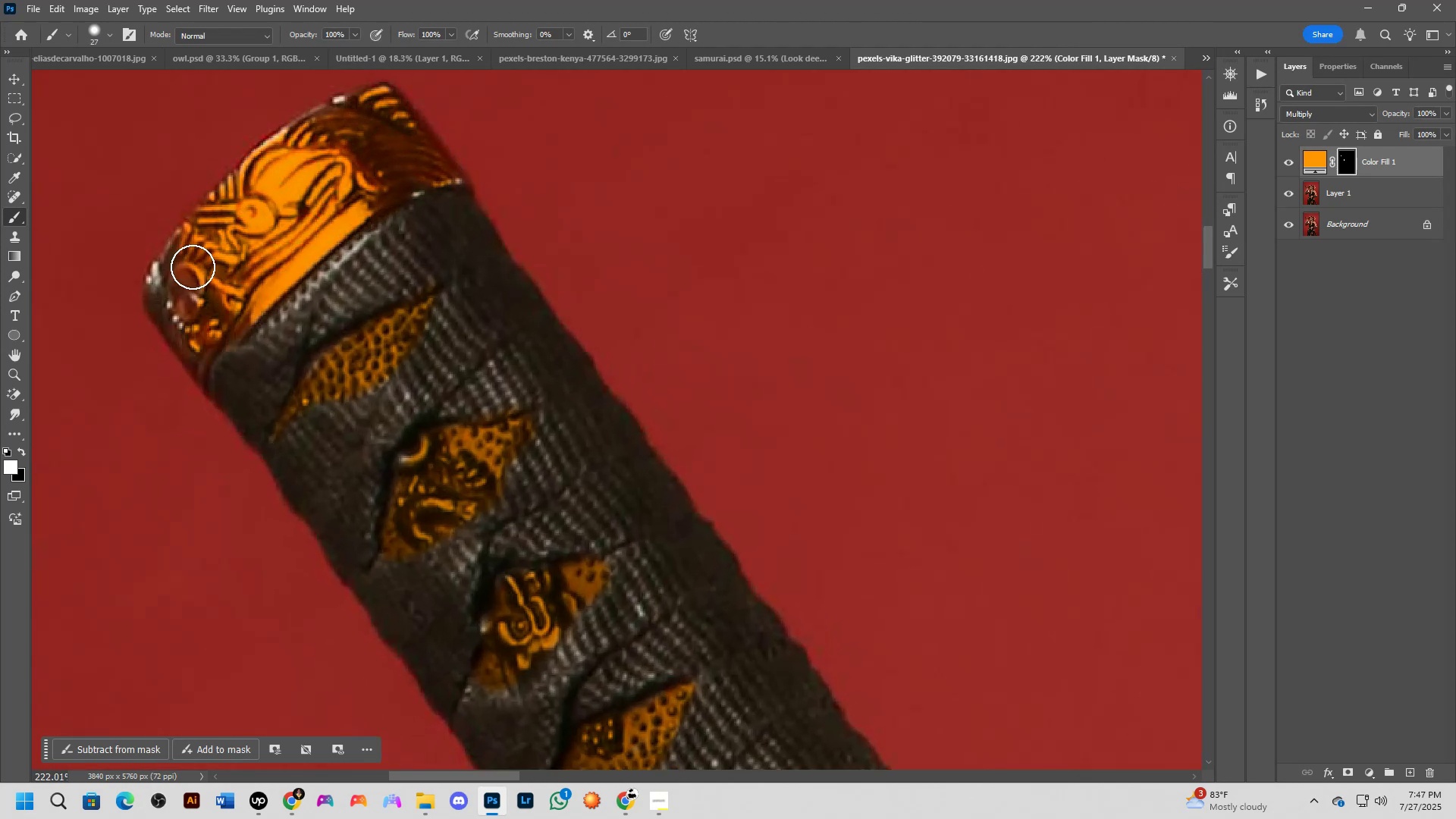 
wait(5.79)
 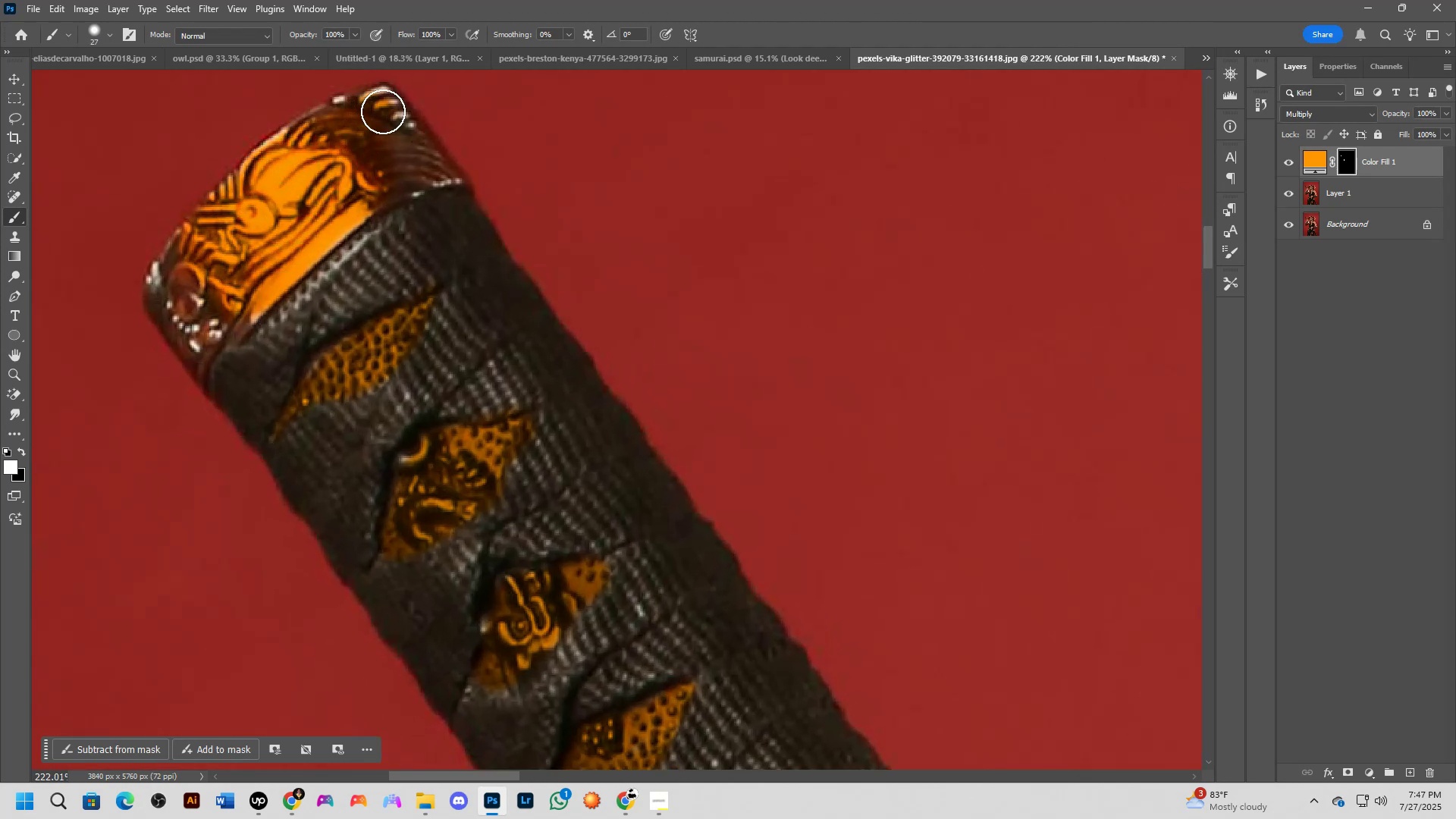 
hold_key(key=ShiftLeft, duration=0.4)
scroll: coordinate [399, 311], scroll_direction: up, amount: 4.0
 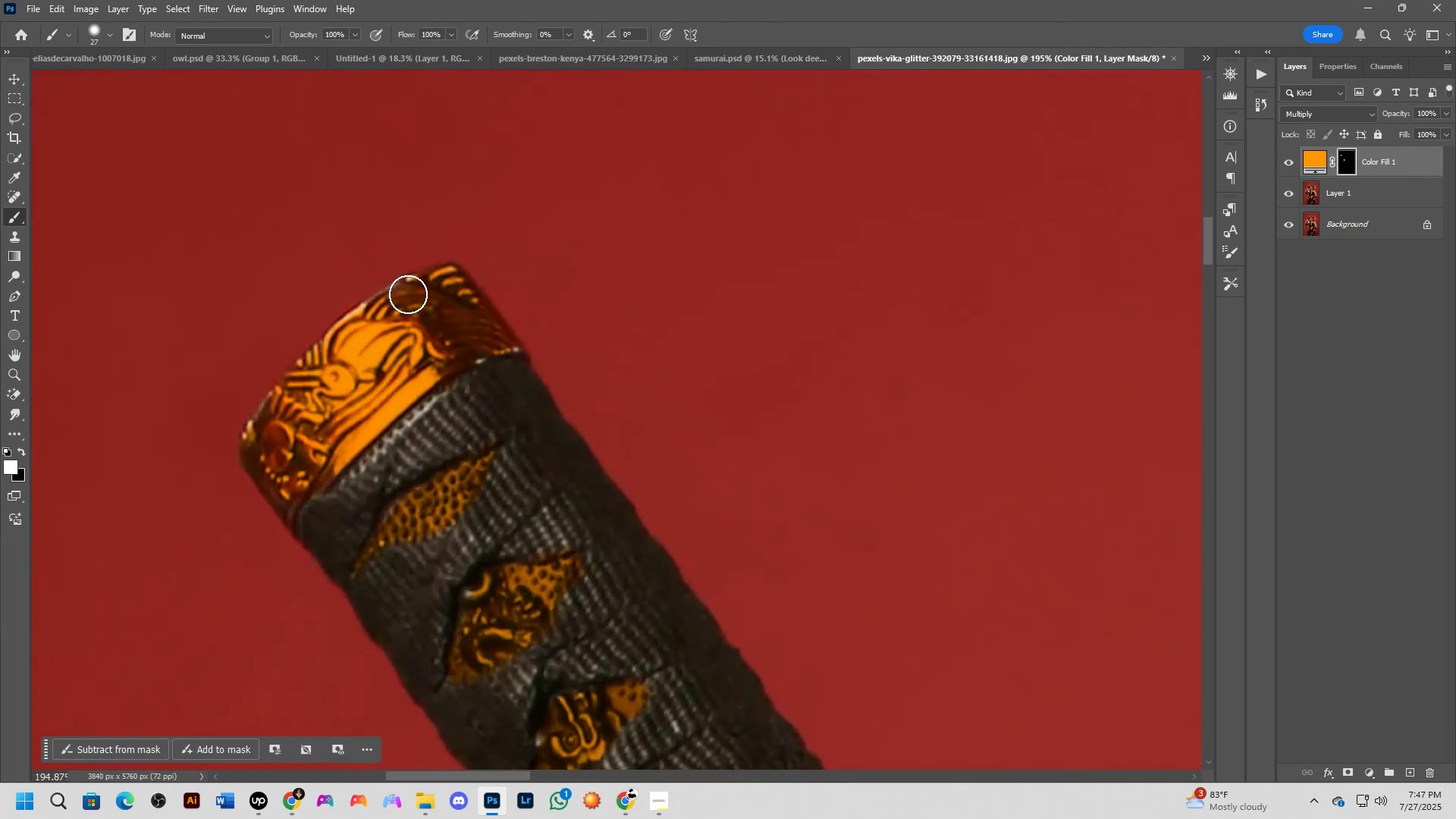 
key(Shift+ShiftLeft)
 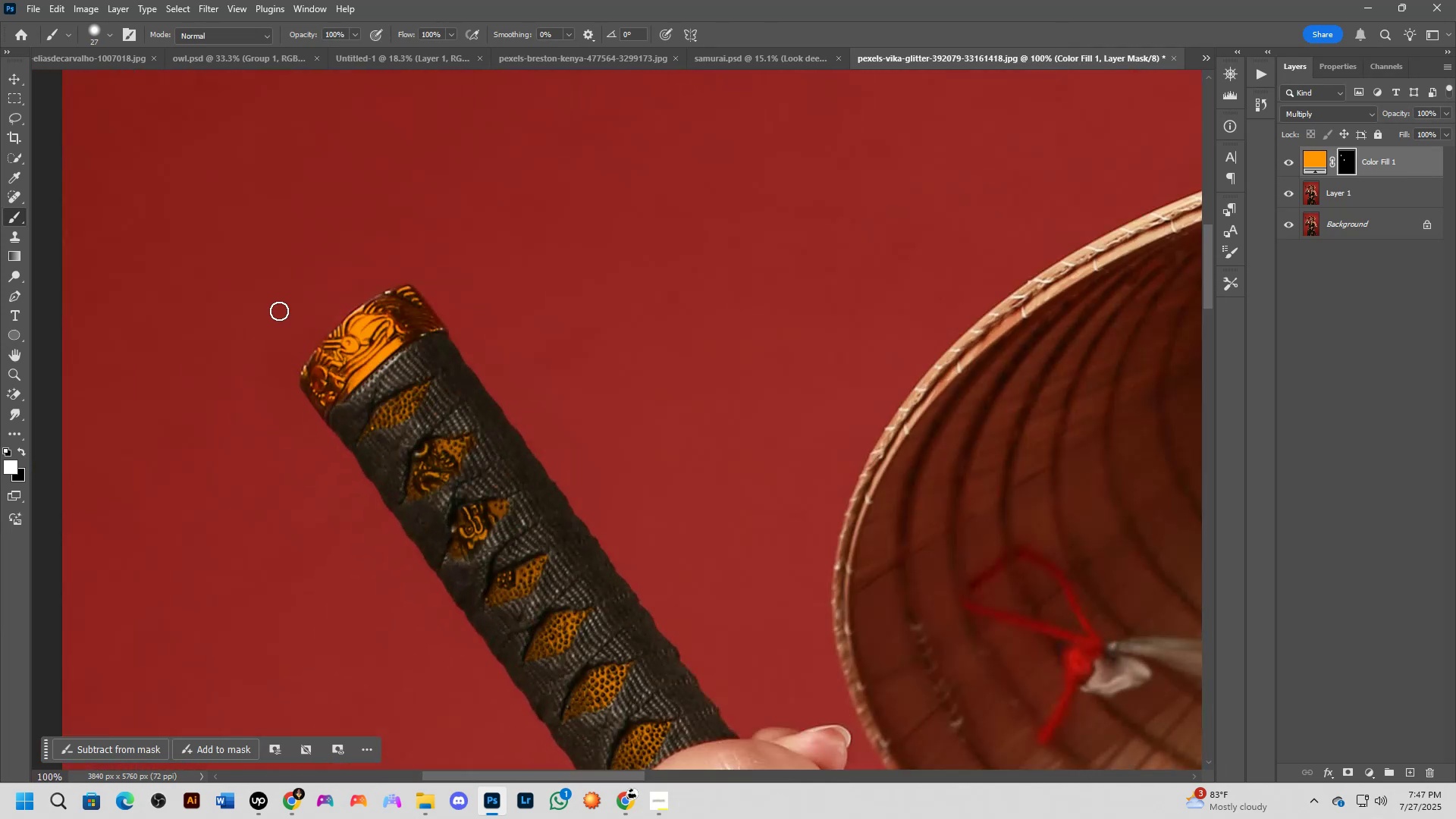 
key(Shift+ShiftLeft)
 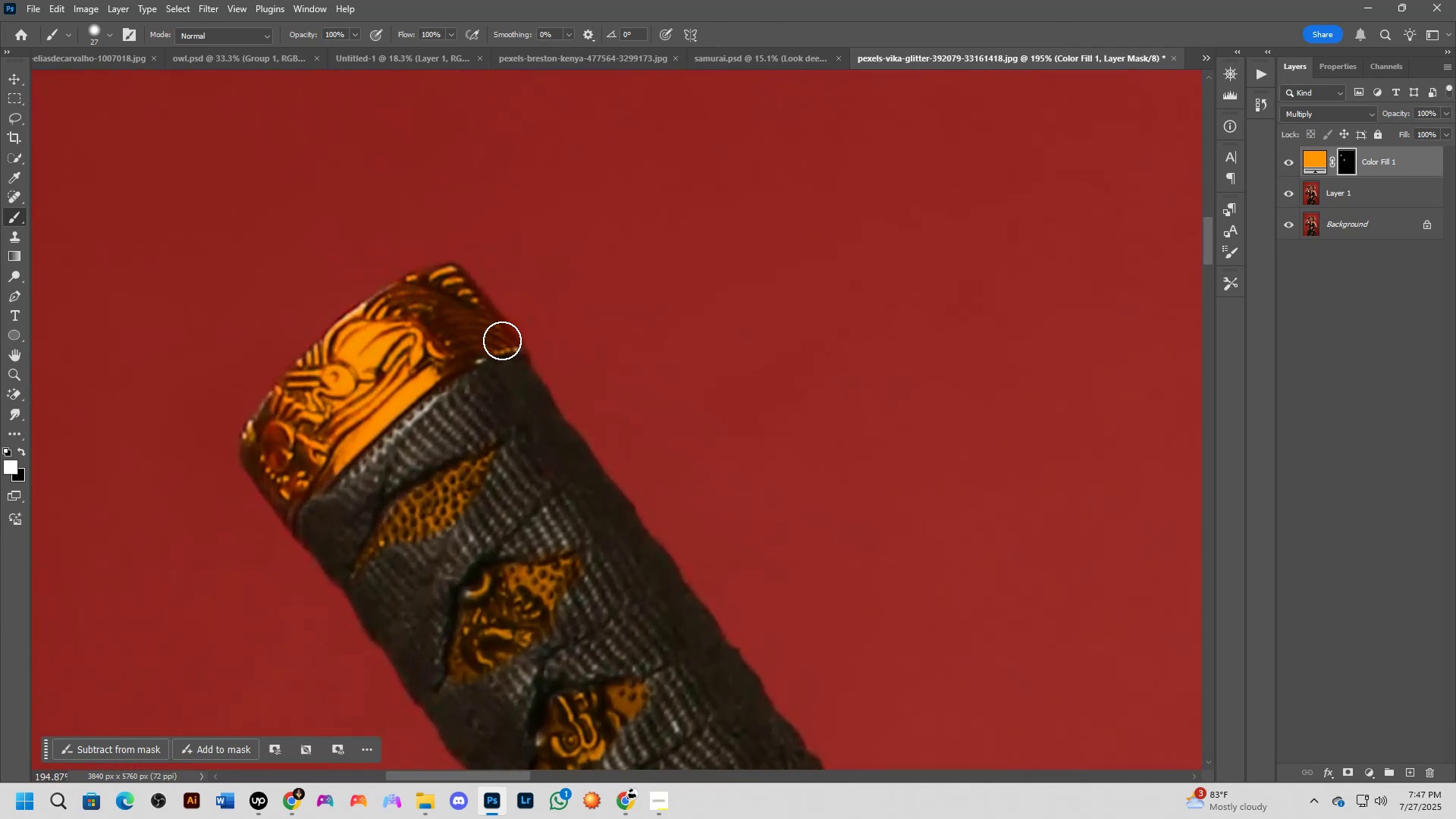 
key(Shift+ShiftLeft)
 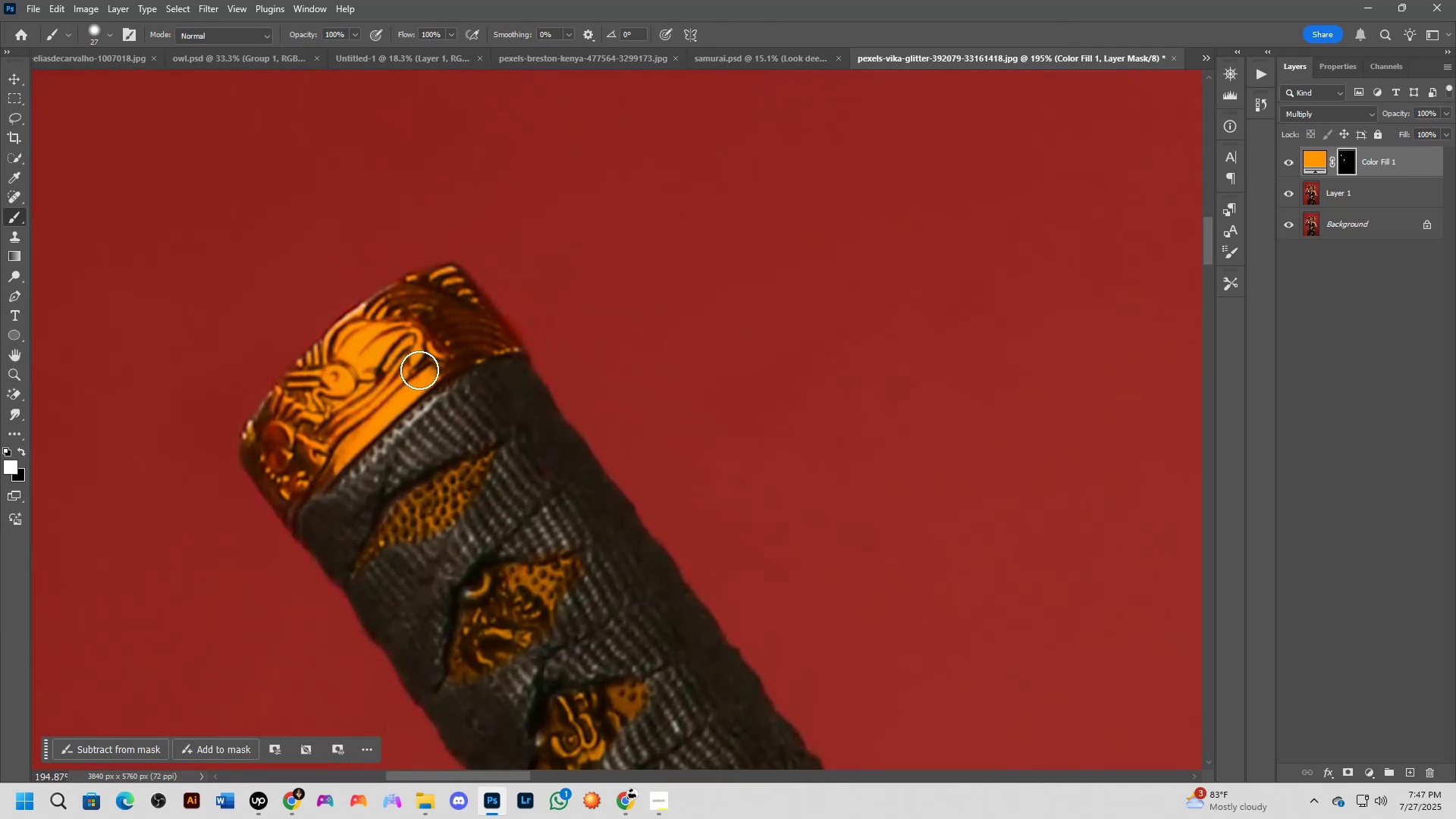 
scroll: coordinate [422, 367], scroll_direction: down, amount: 5.0
 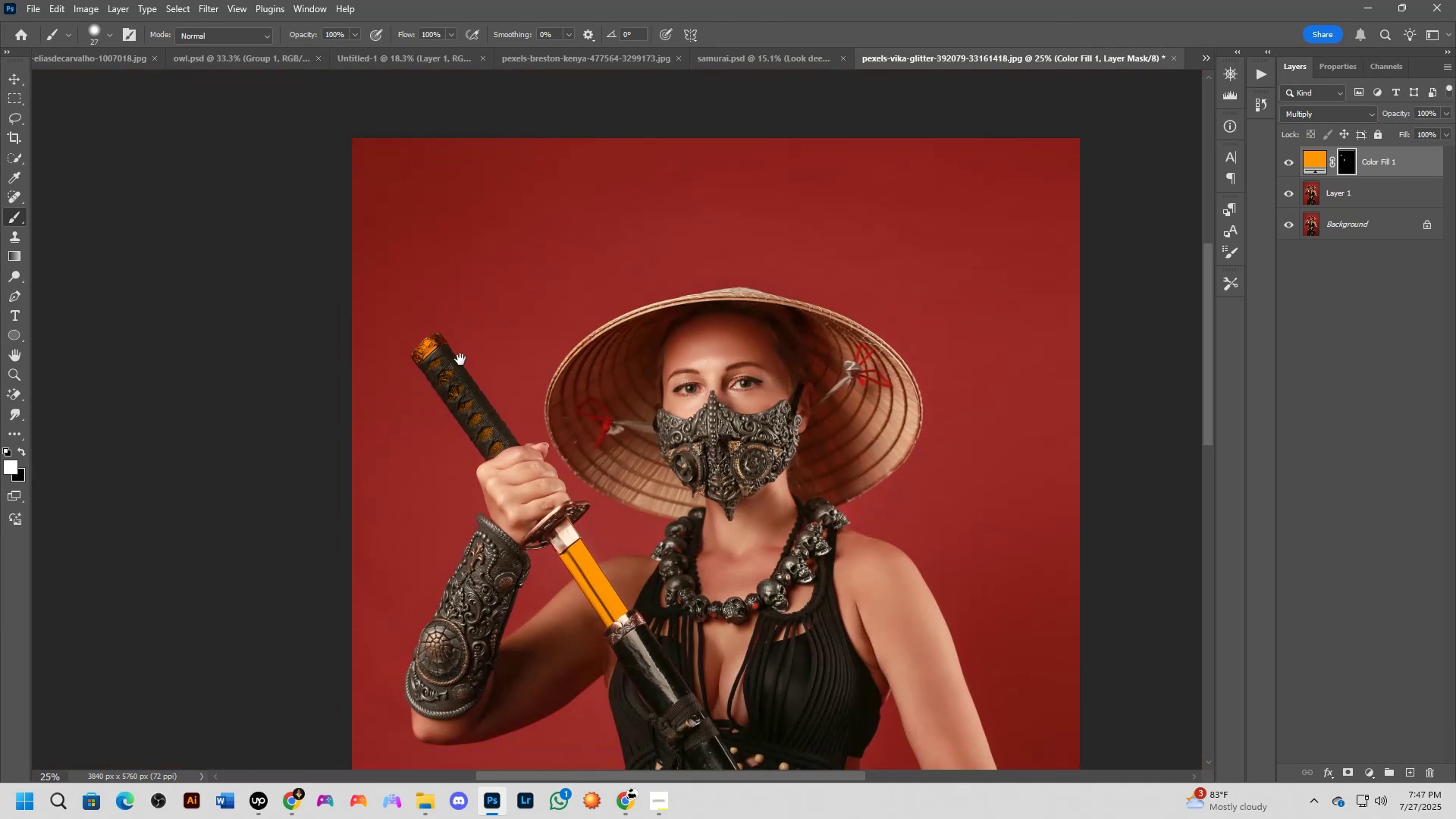 
key(Shift+ShiftLeft)
 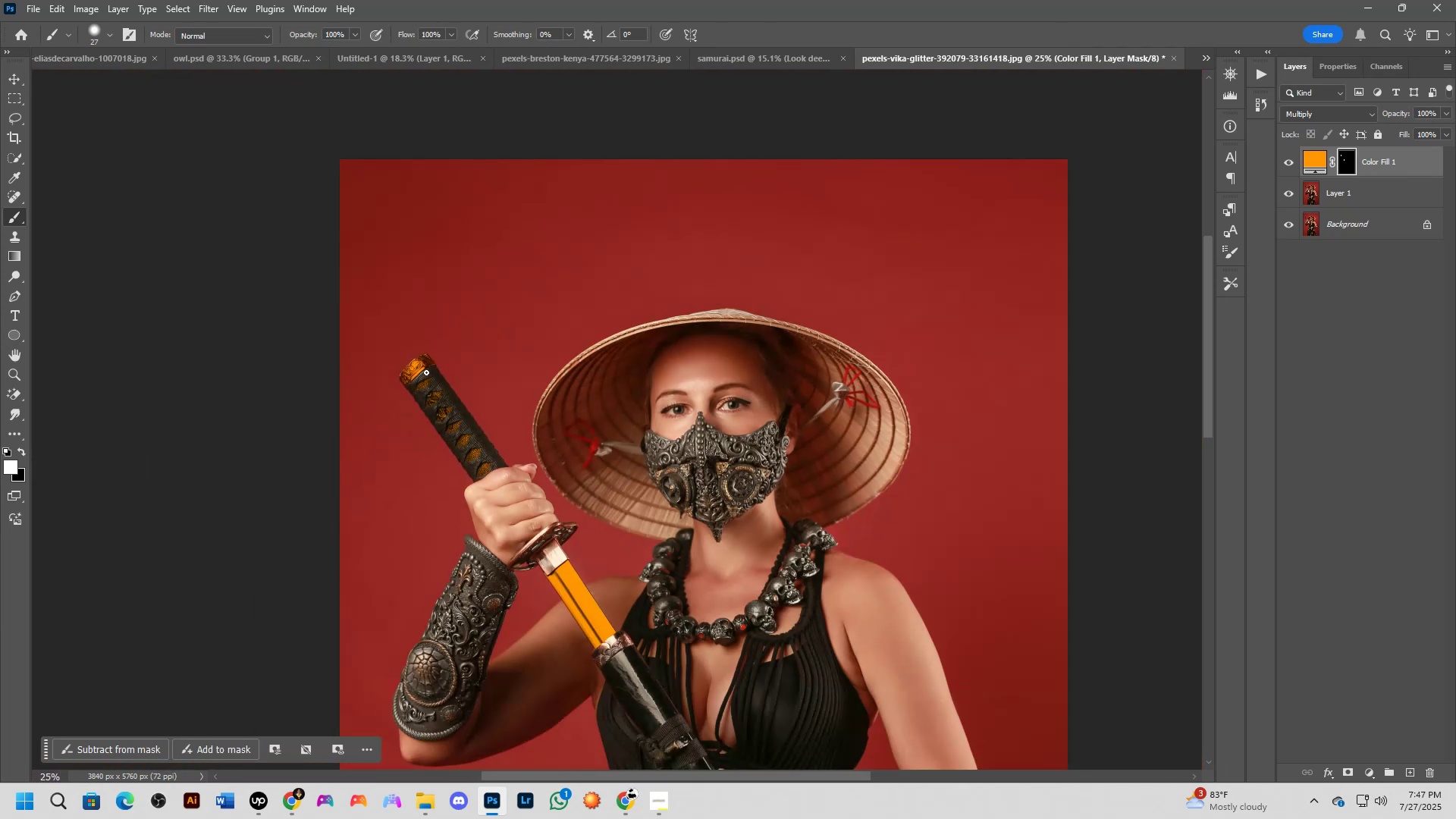 
hold_key(key=Space, duration=0.41)
 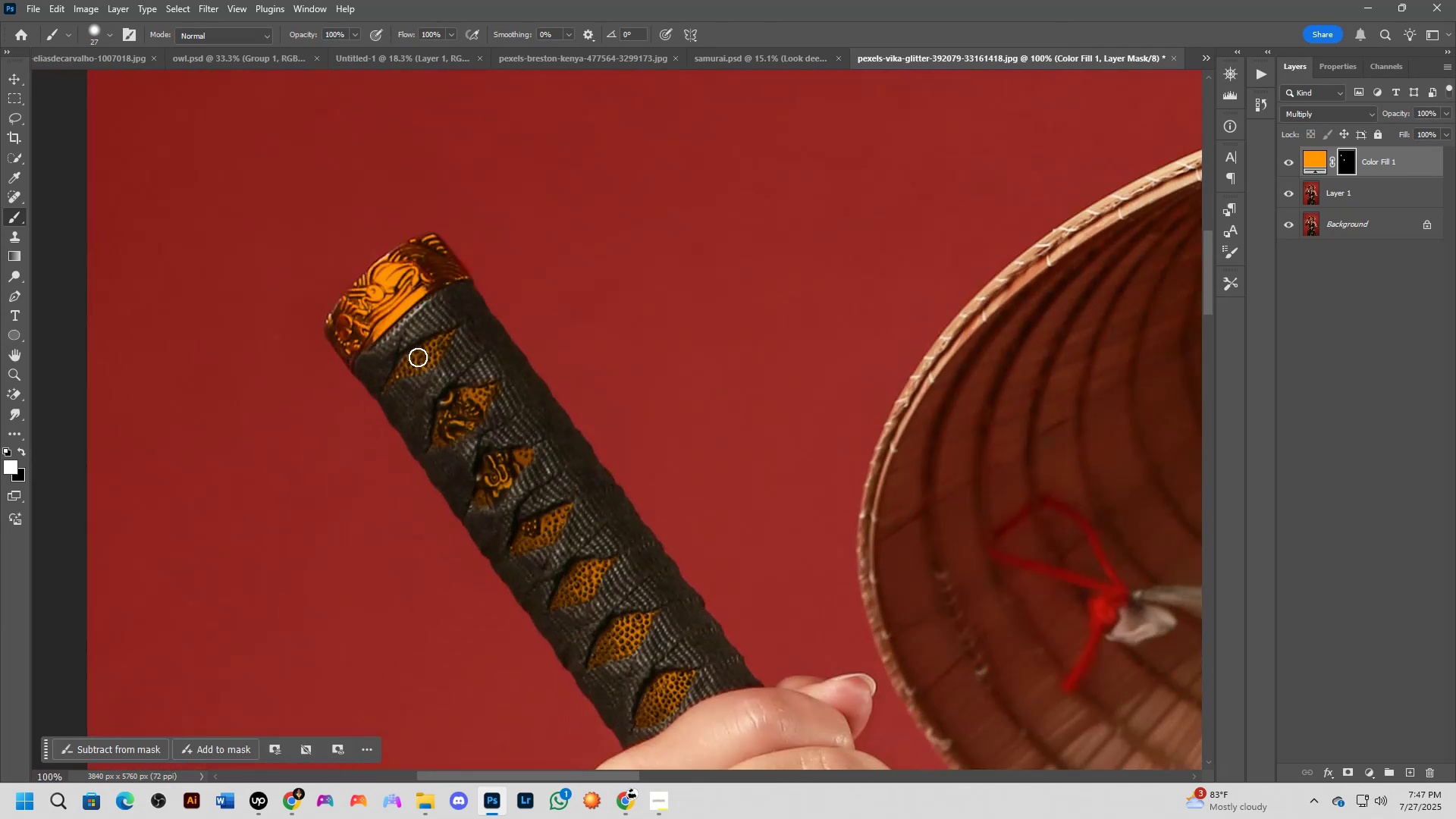 
key(Shift+ShiftLeft)
 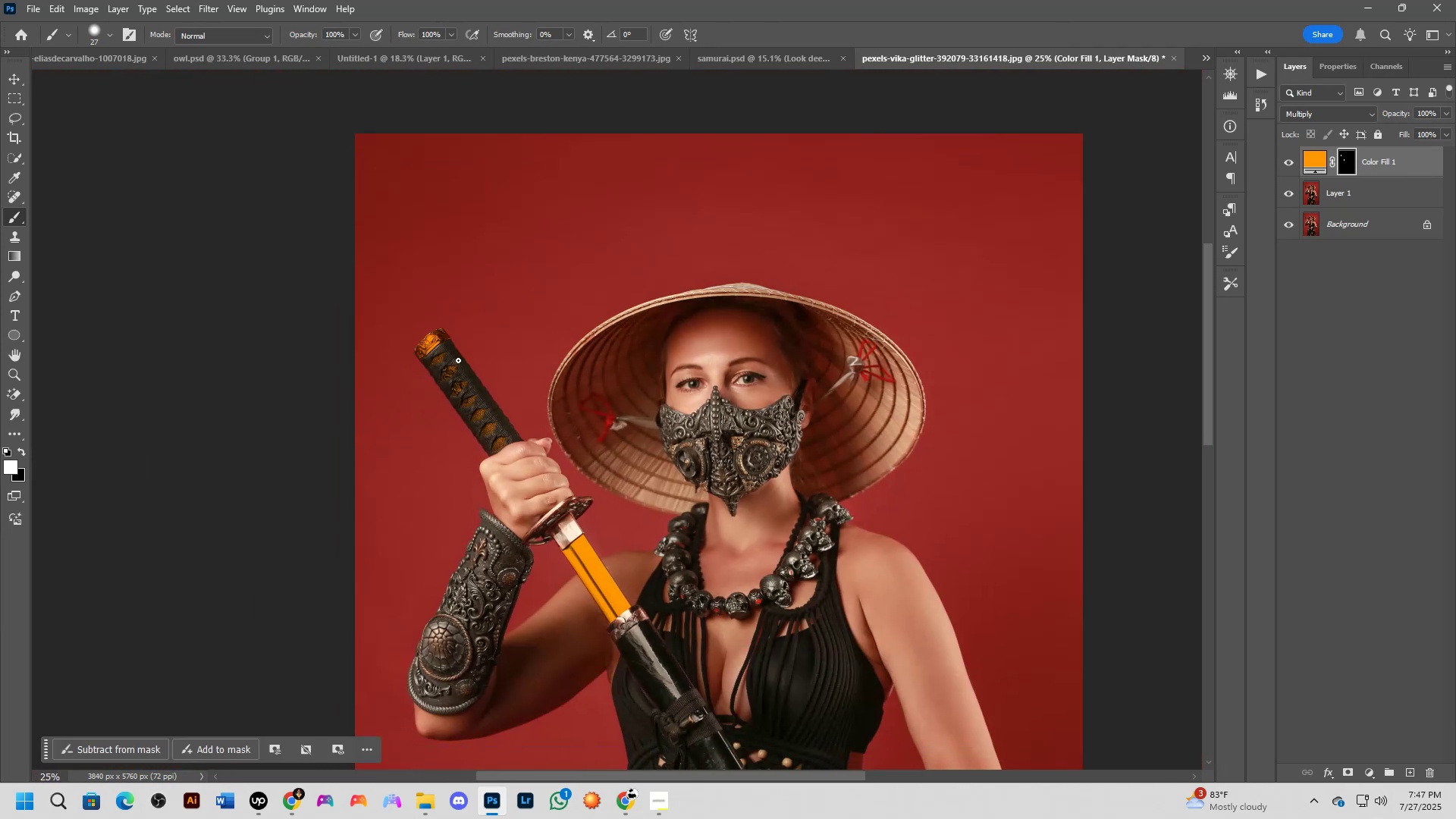 
scroll: coordinate [482, 405], scroll_direction: down, amount: 3.0
 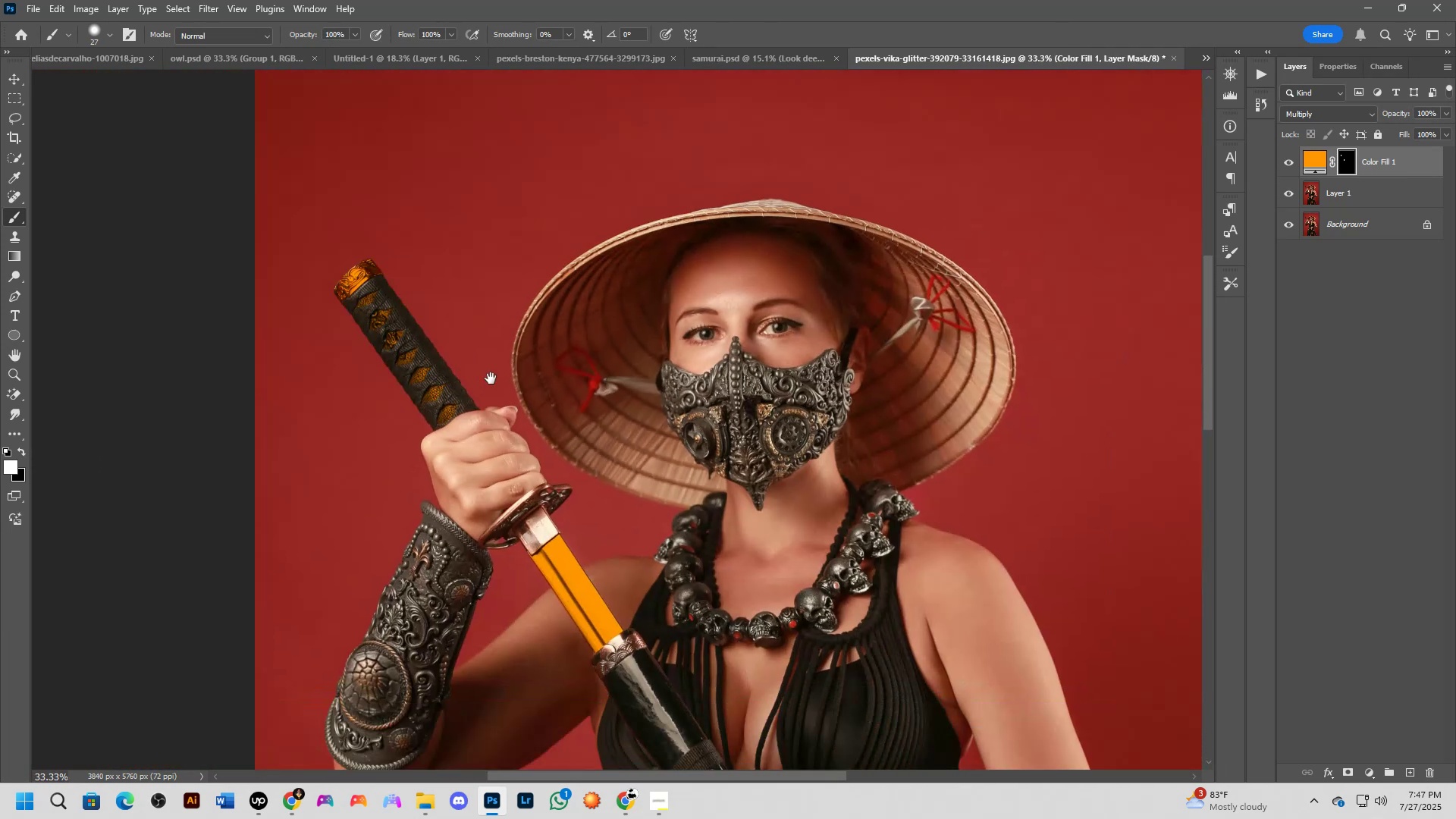 
key(Shift+ShiftLeft)
 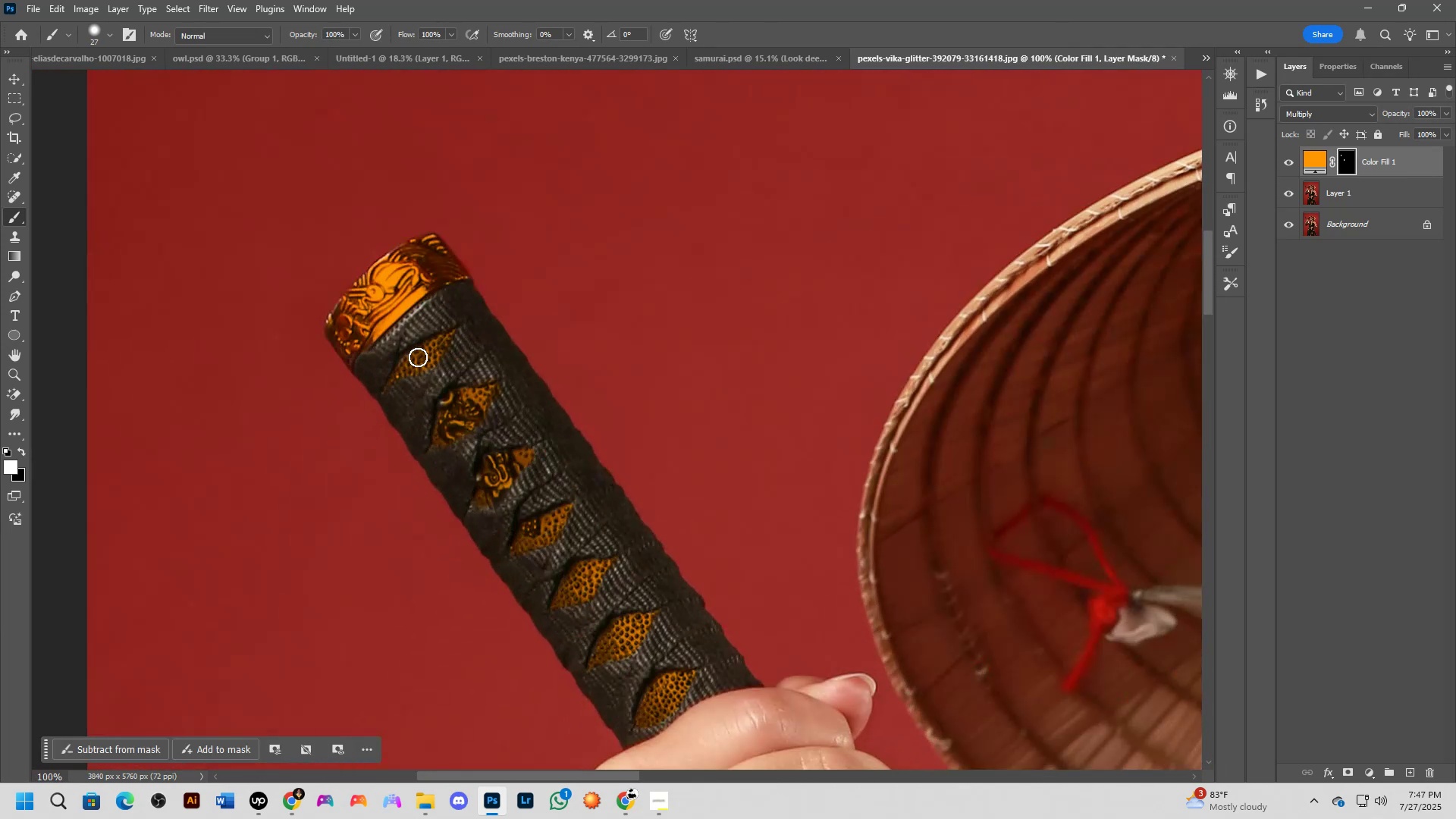 
key(Shift+ShiftLeft)
 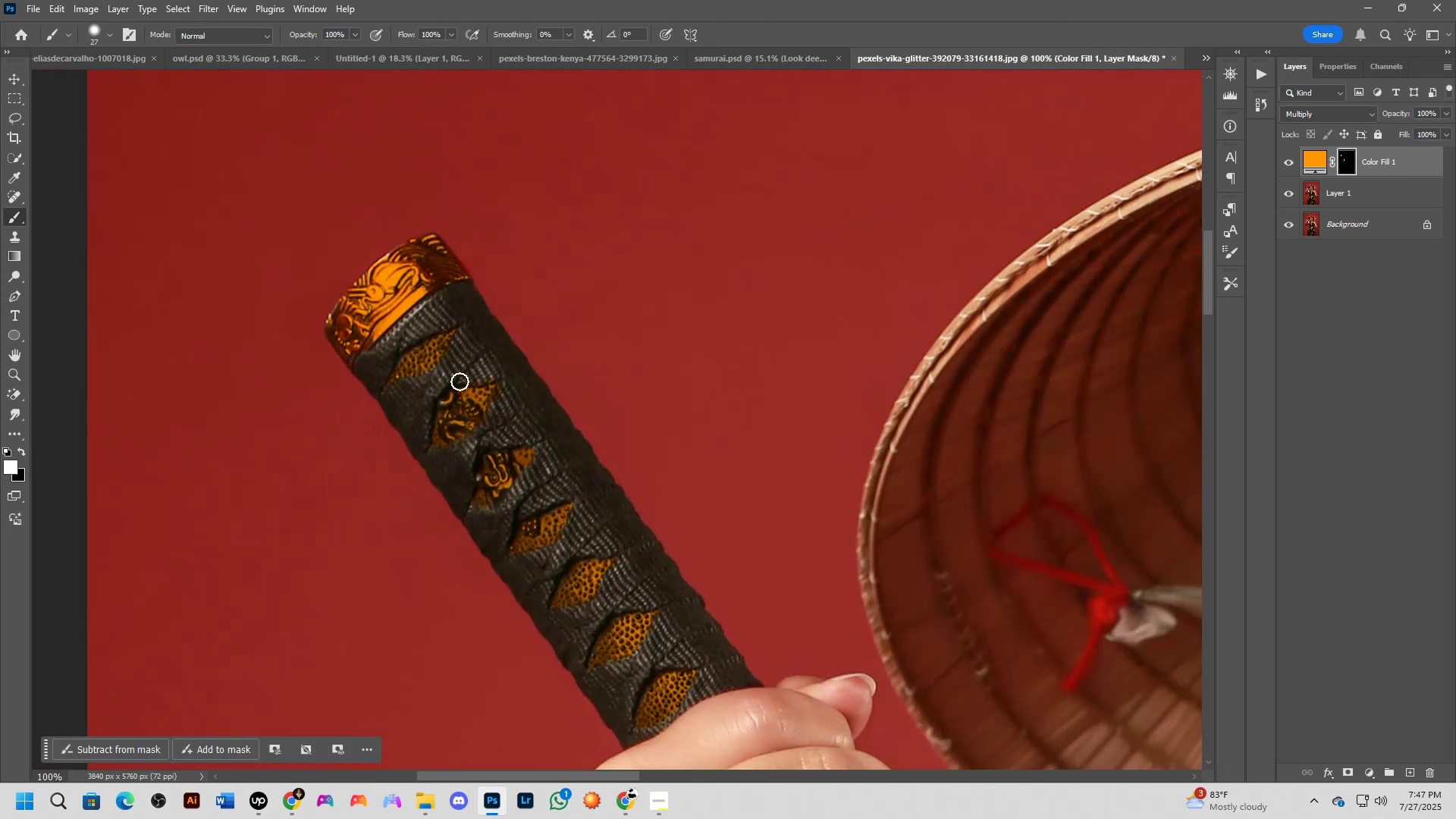 
key(Shift+ShiftLeft)
 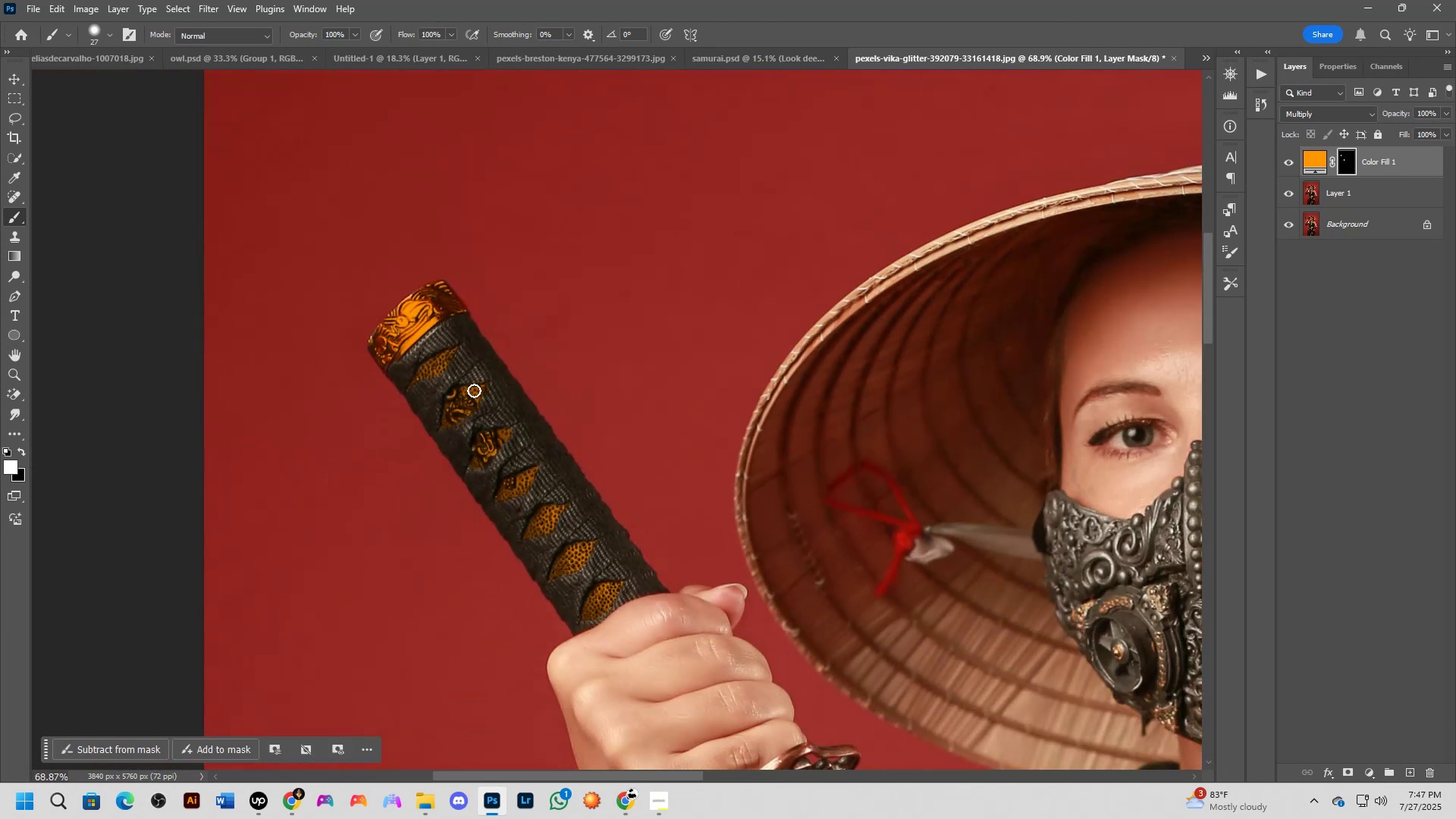 
key(Shift+ShiftLeft)
 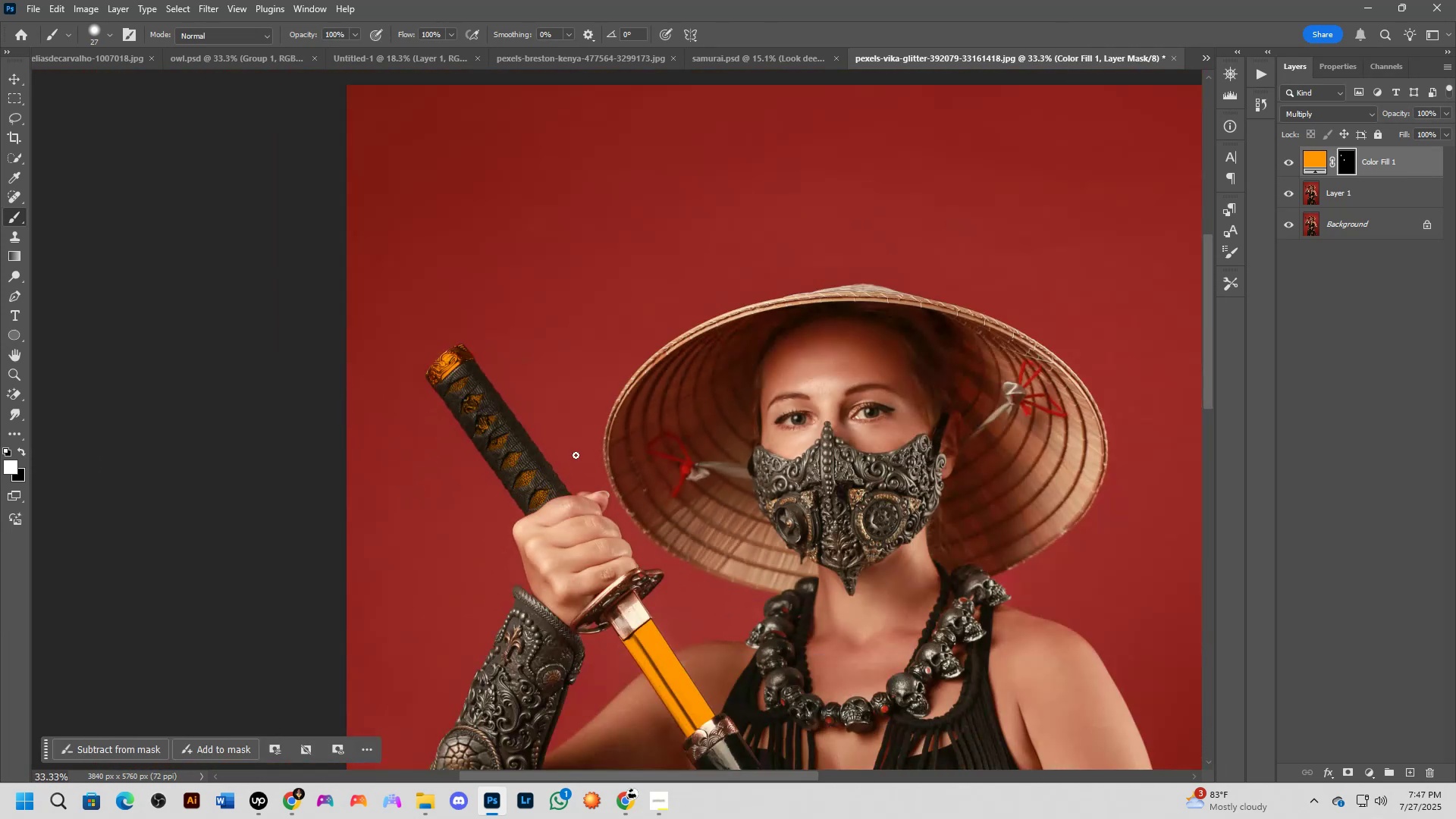 
hold_key(key=Space, duration=0.49)
 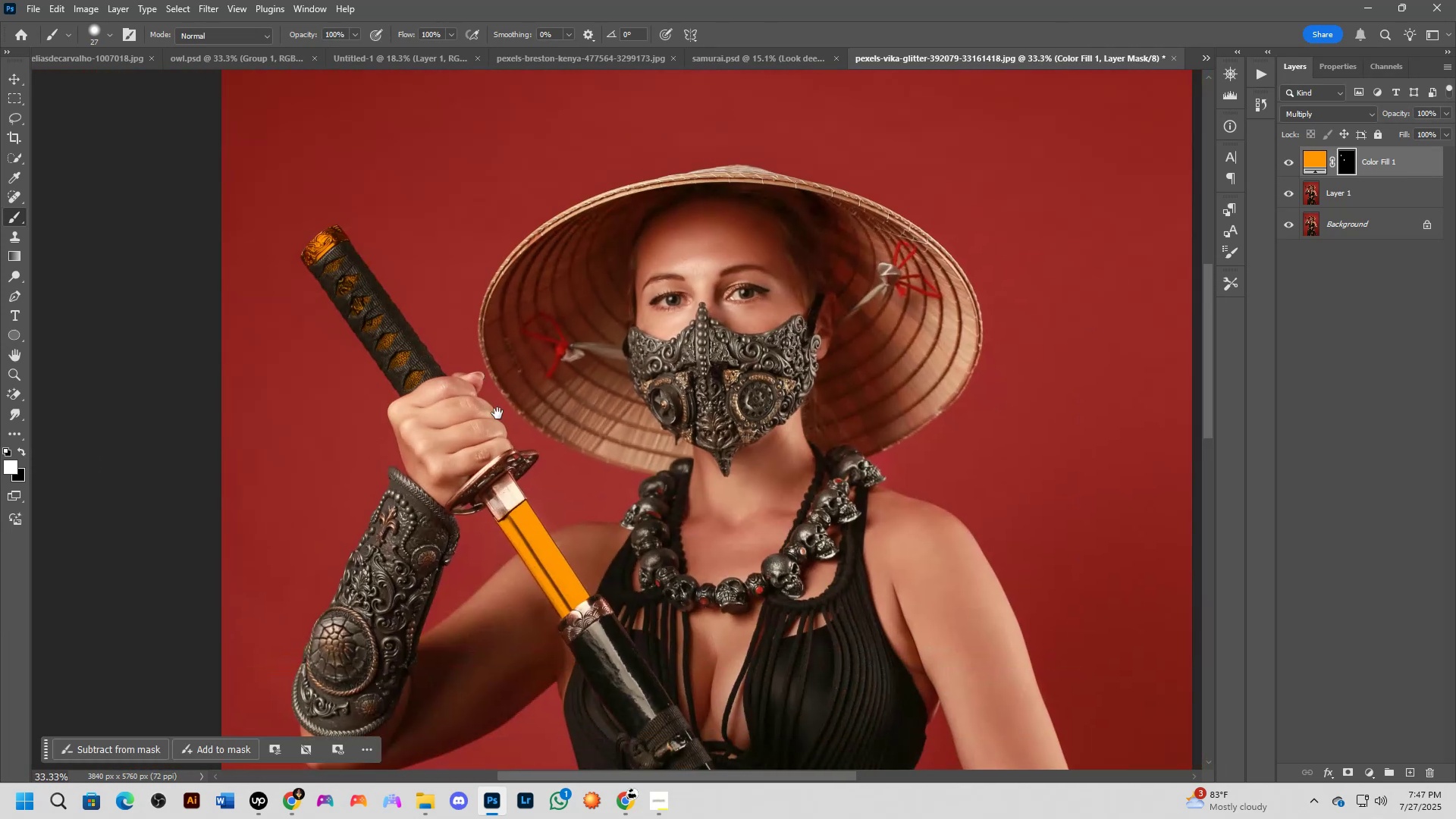 
key(Shift+ShiftLeft)
 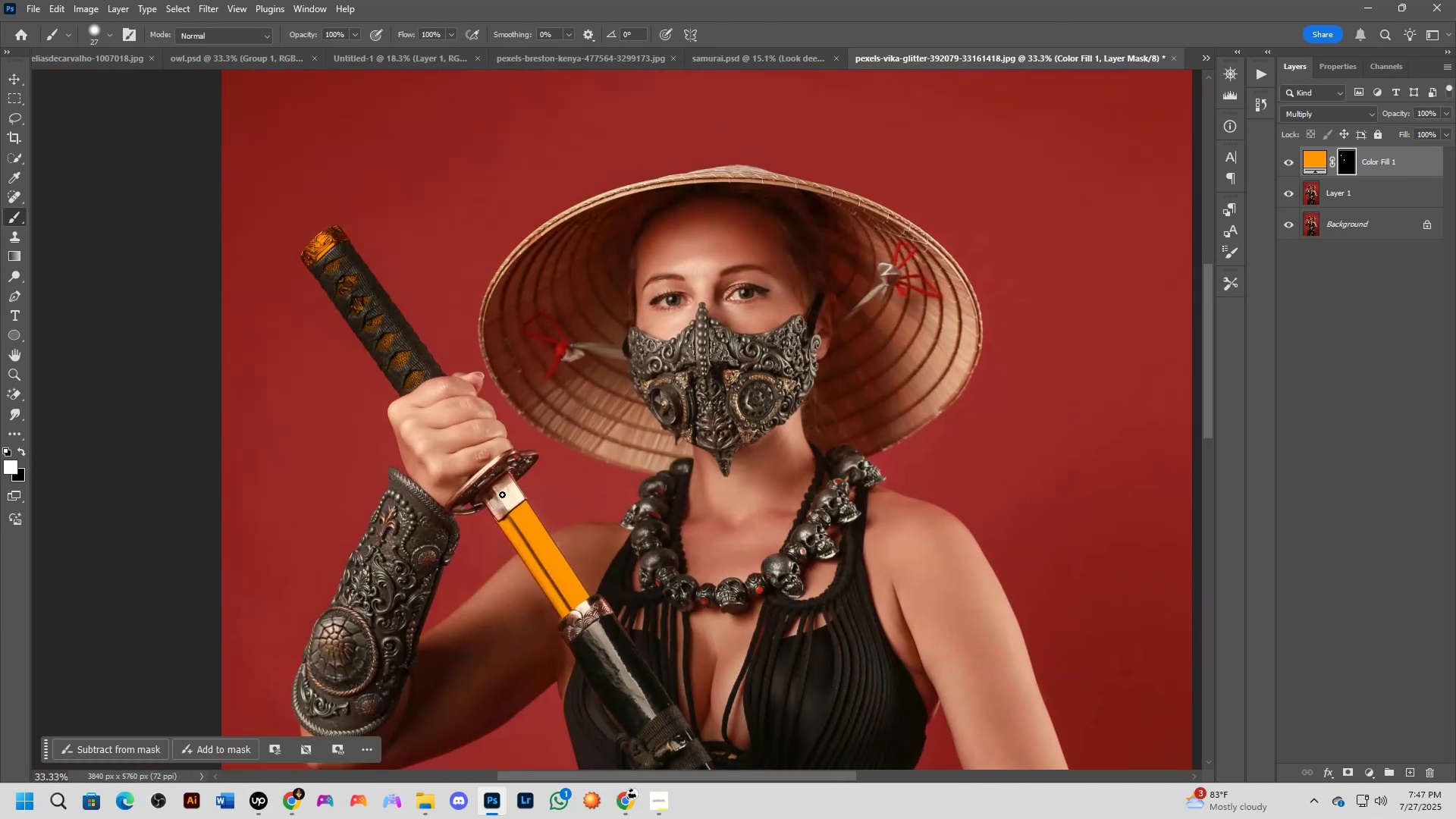 
scroll: coordinate [509, 493], scroll_direction: up, amount: 6.0
 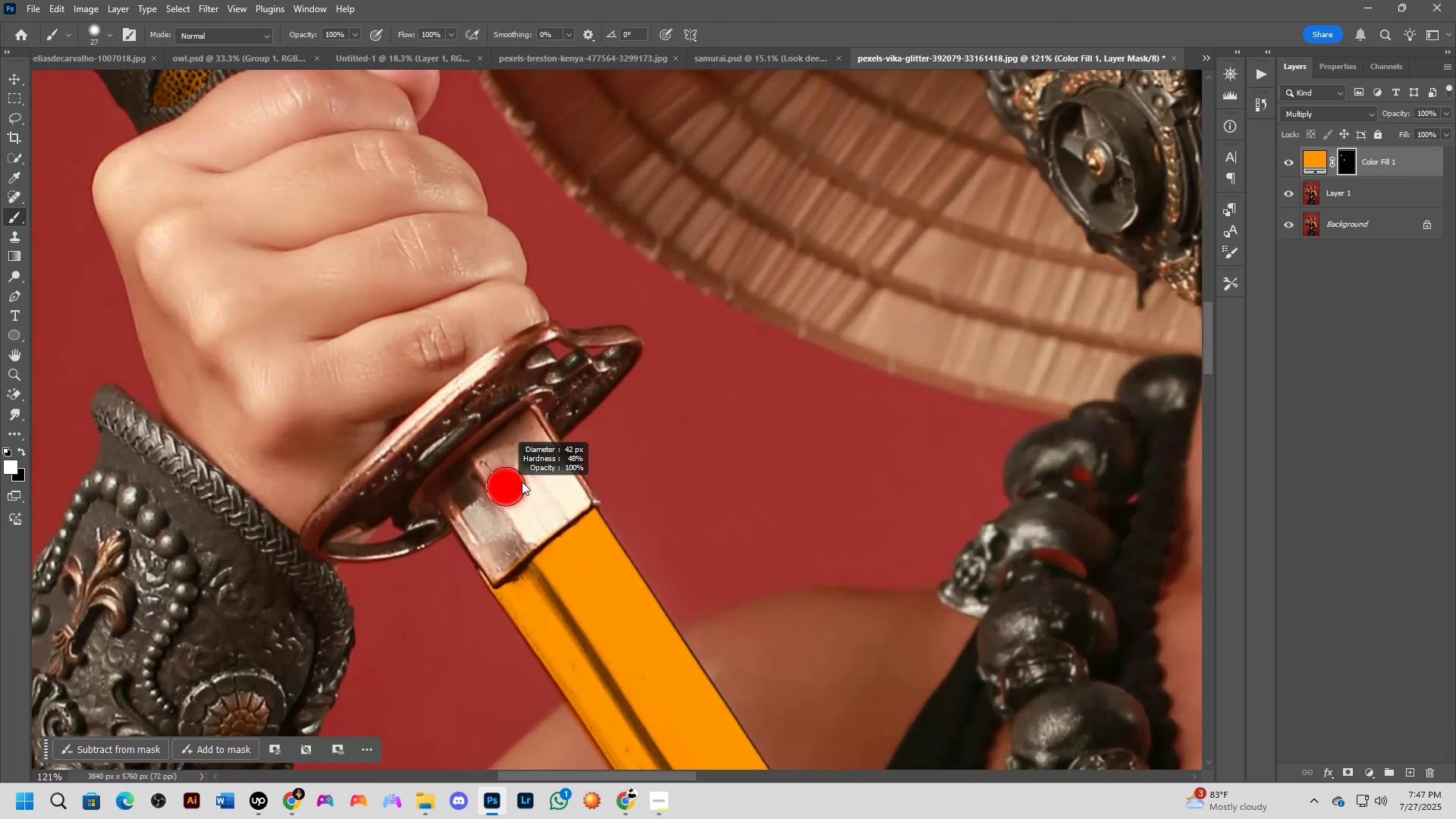 
key(Shift+ShiftLeft)
 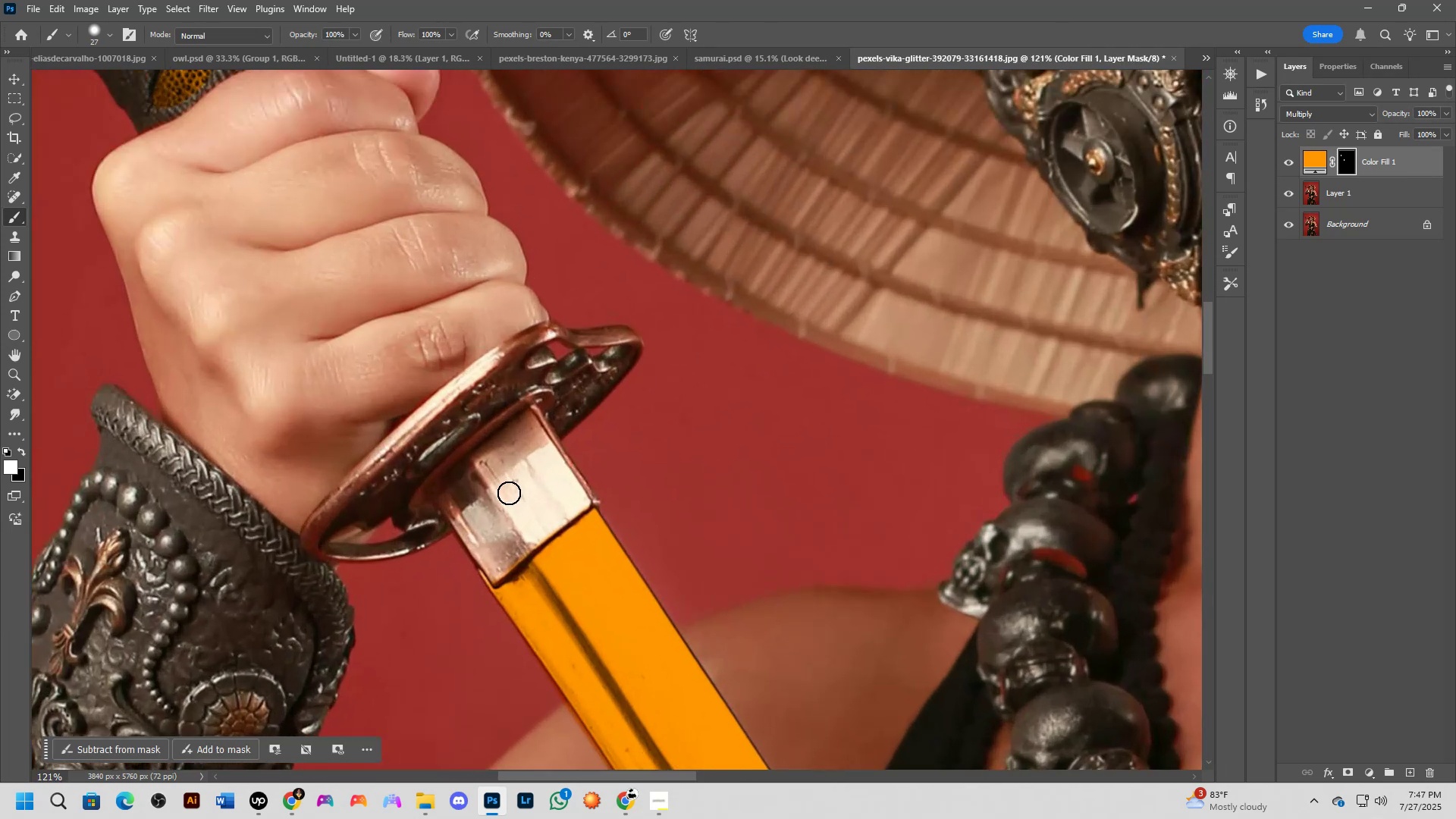 
key(Alt+AltLeft)
 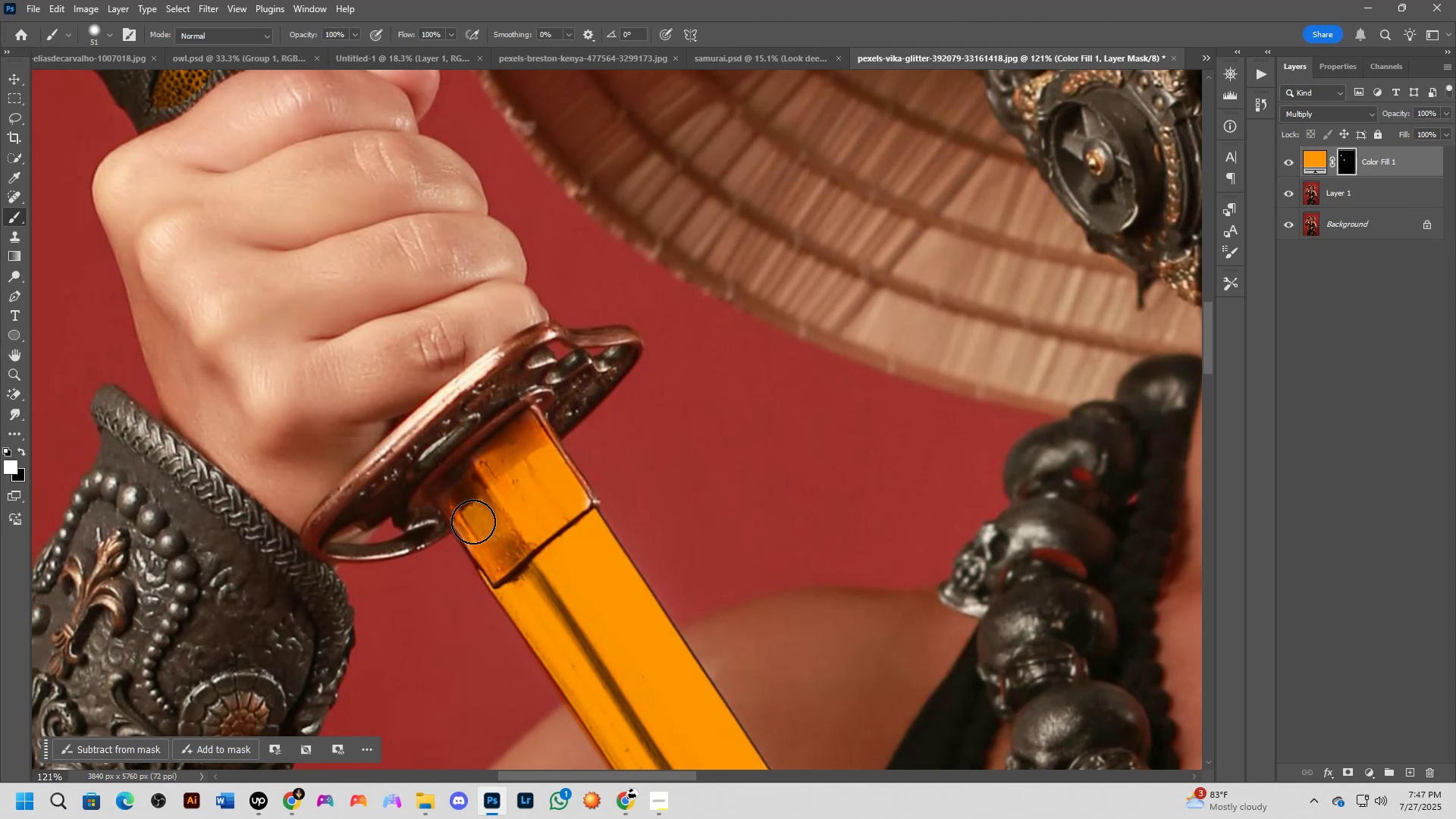 
wait(5.45)
 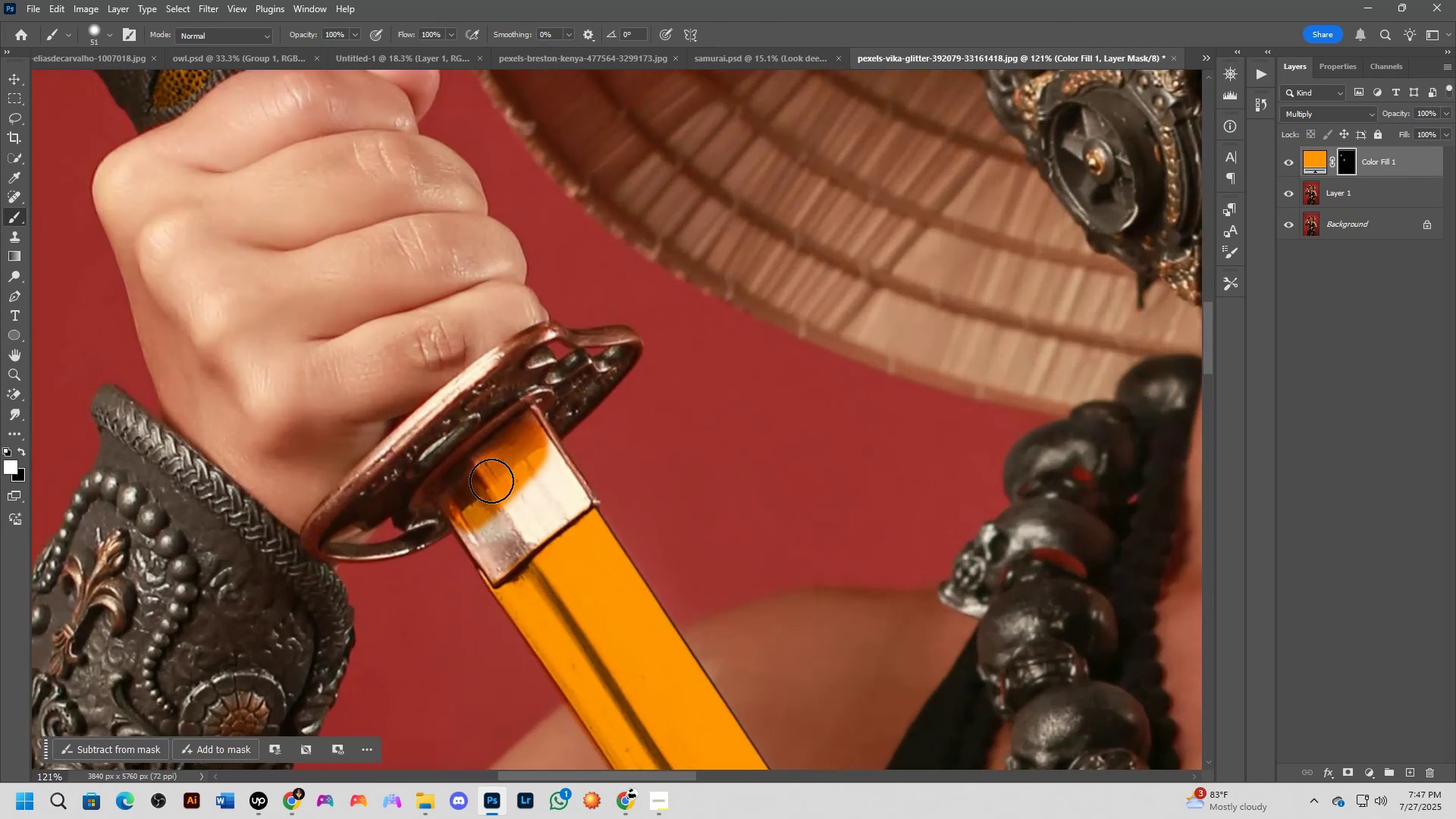 
key(Shift+ShiftLeft)
 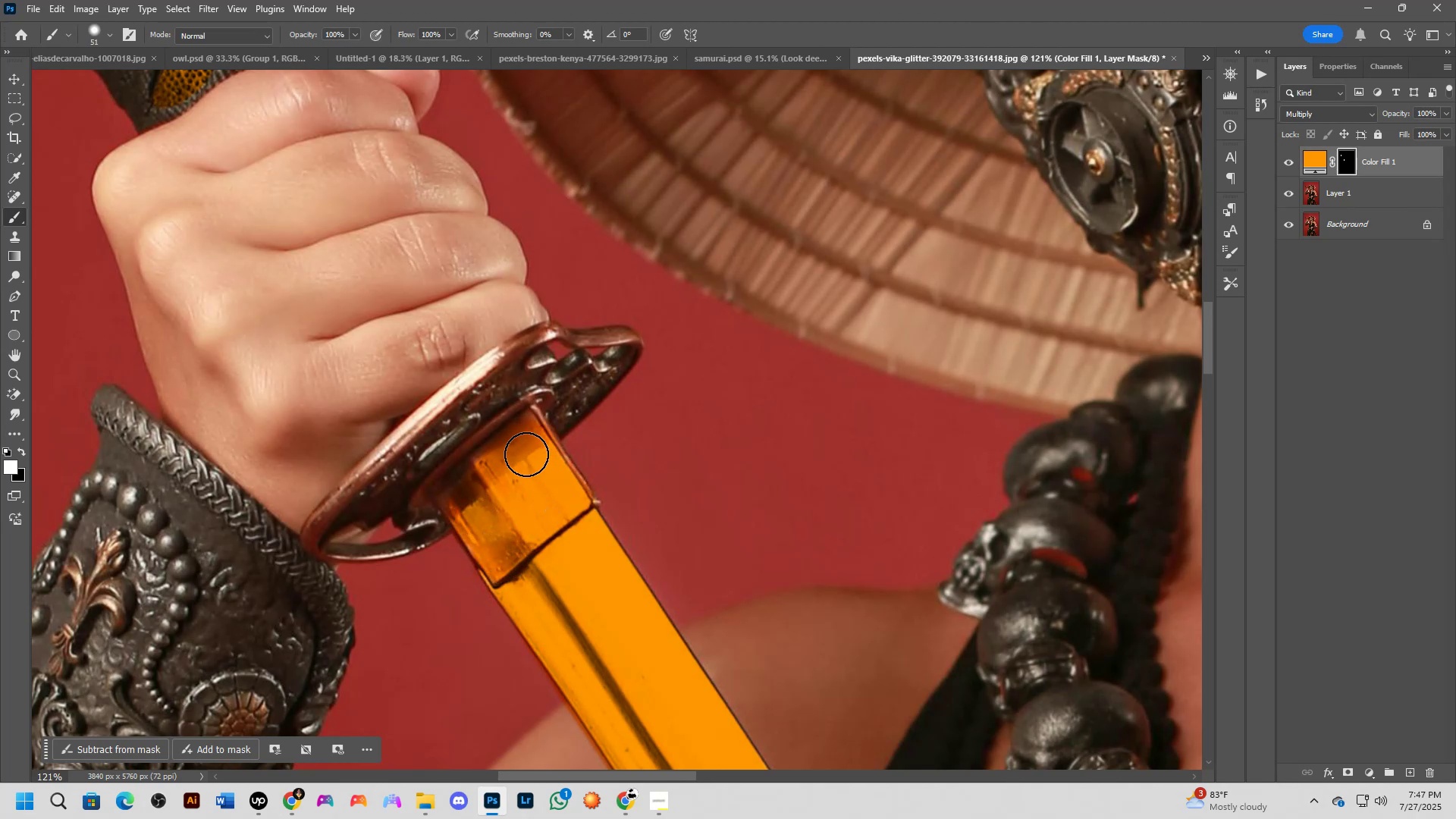 
scroll: coordinate [491, 469], scroll_direction: down, amount: 4.0
 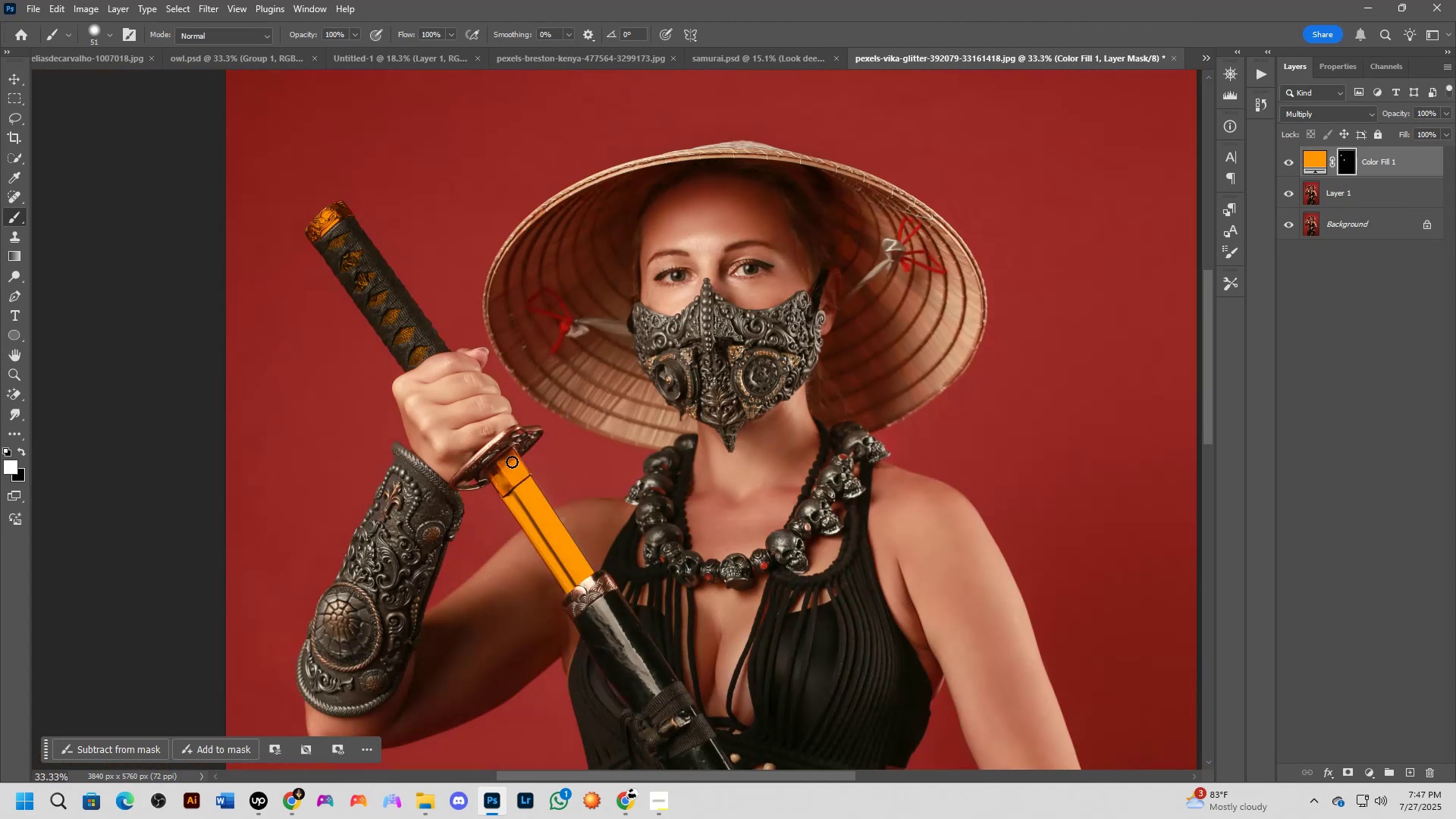 
key(Shift+ShiftLeft)
 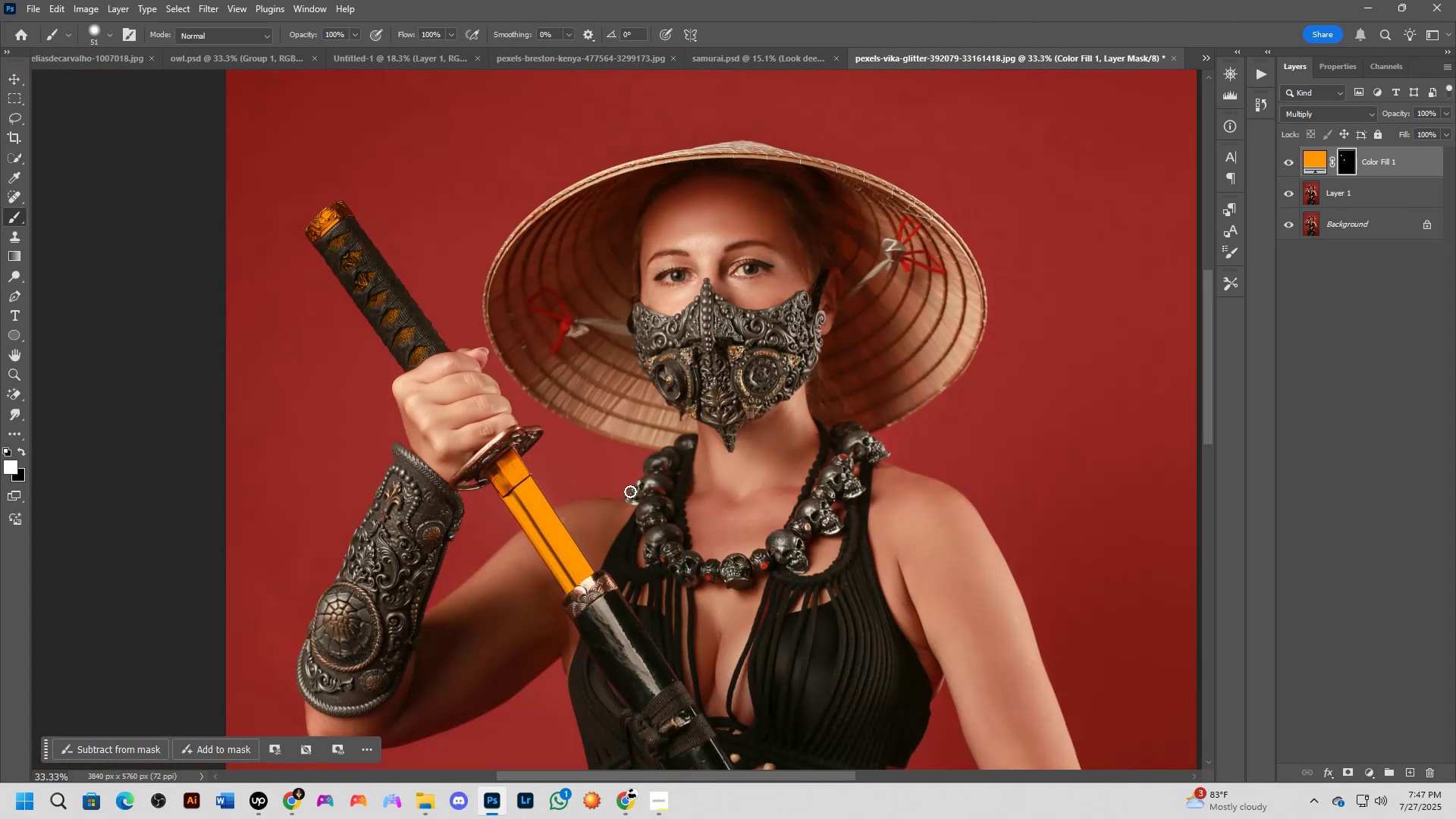 
wait(5.17)
 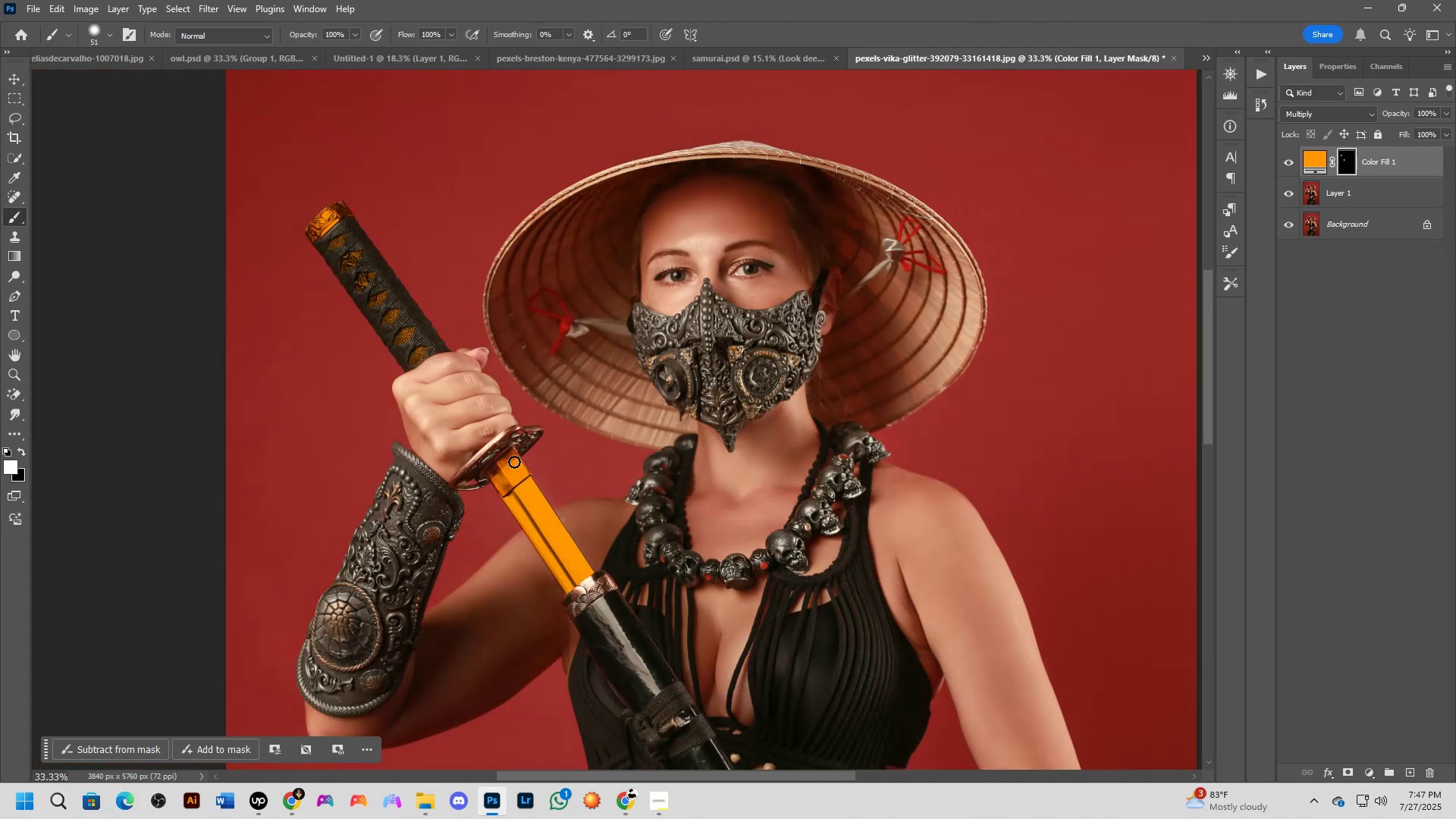 
key(Shift+ShiftLeft)
 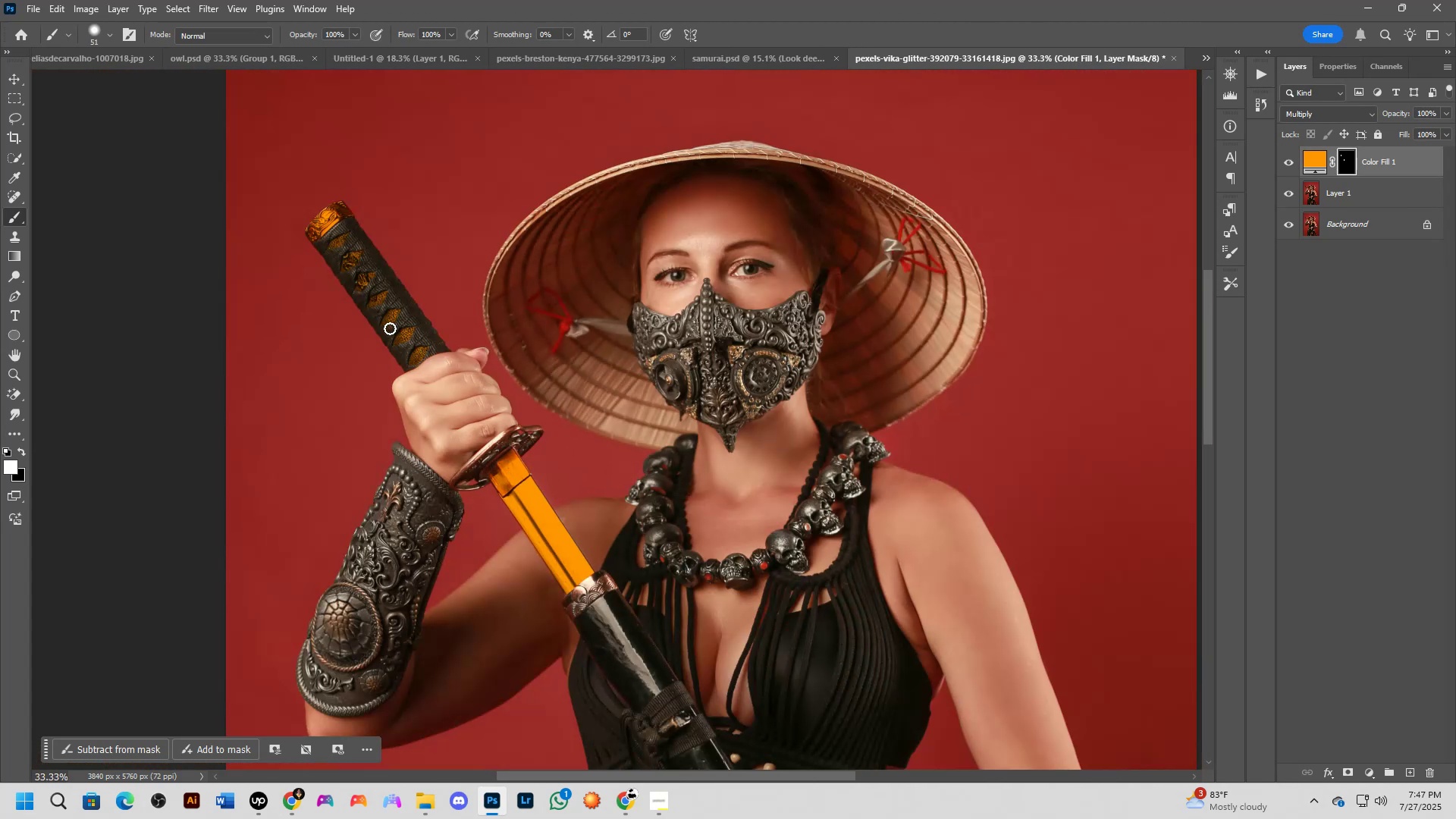 
scroll: coordinate [389, 399], scroll_direction: down, amount: 1.0
 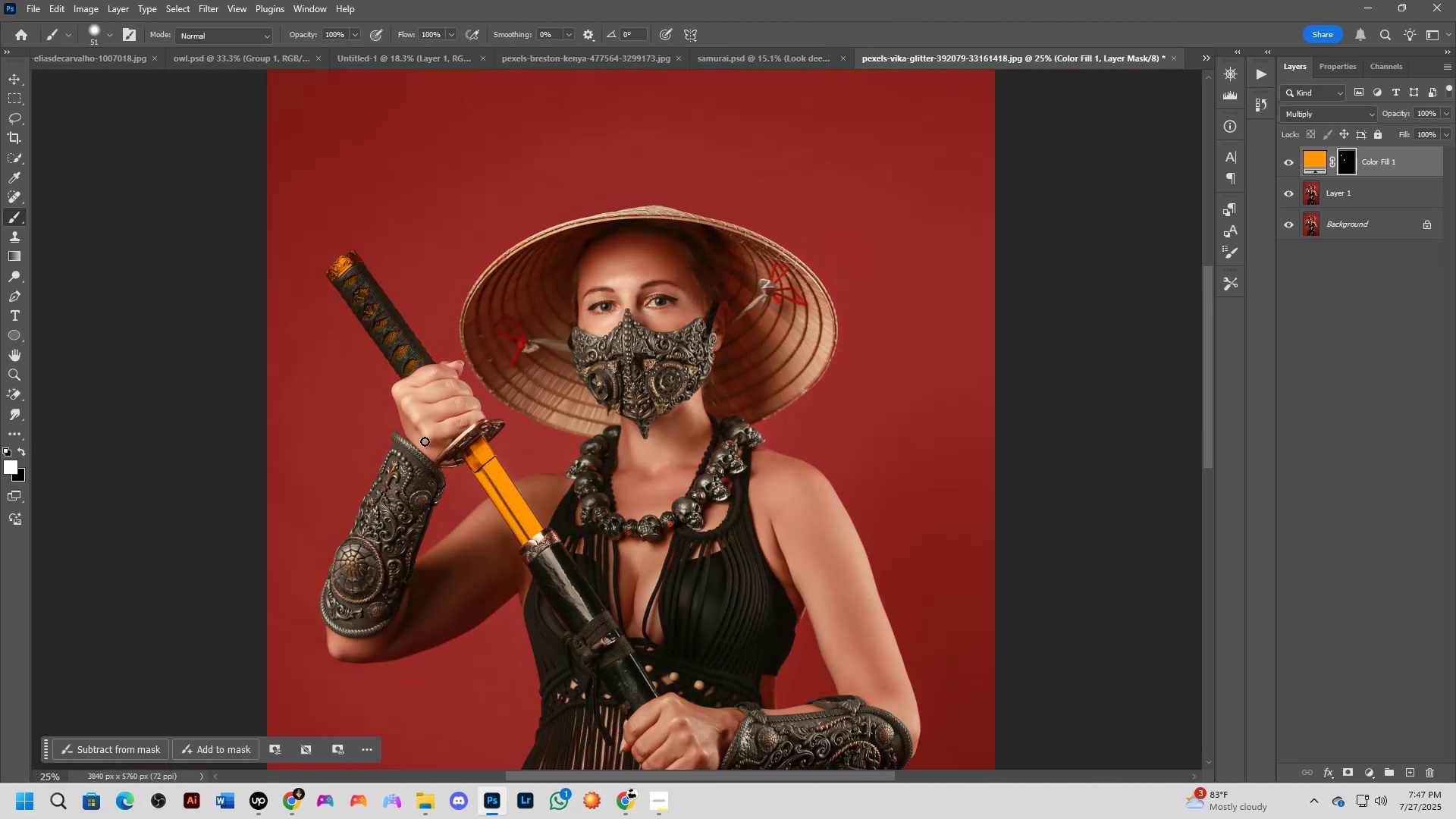 
hold_key(key=Space, duration=0.41)
 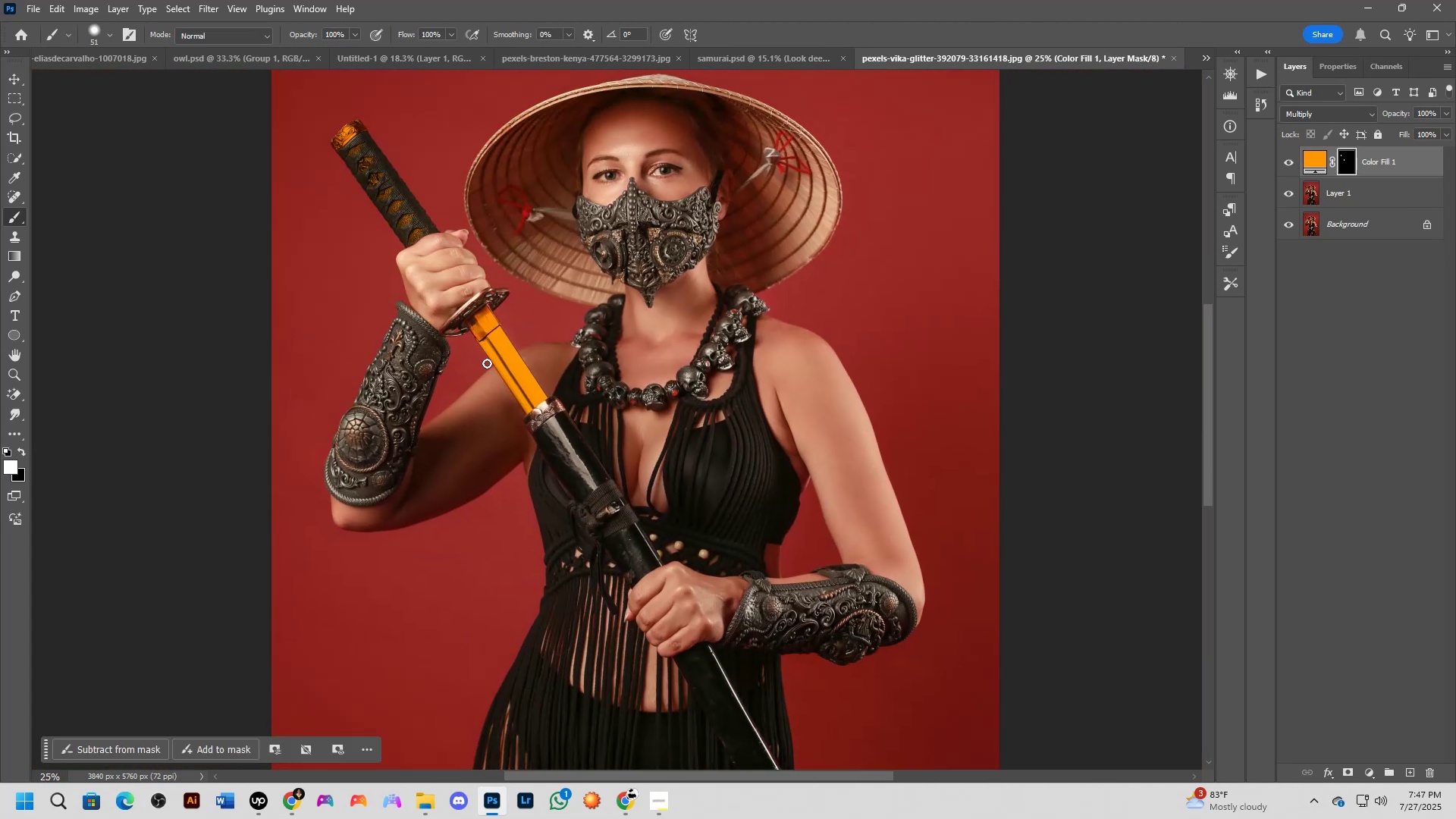 
key(Alt+Tab)
 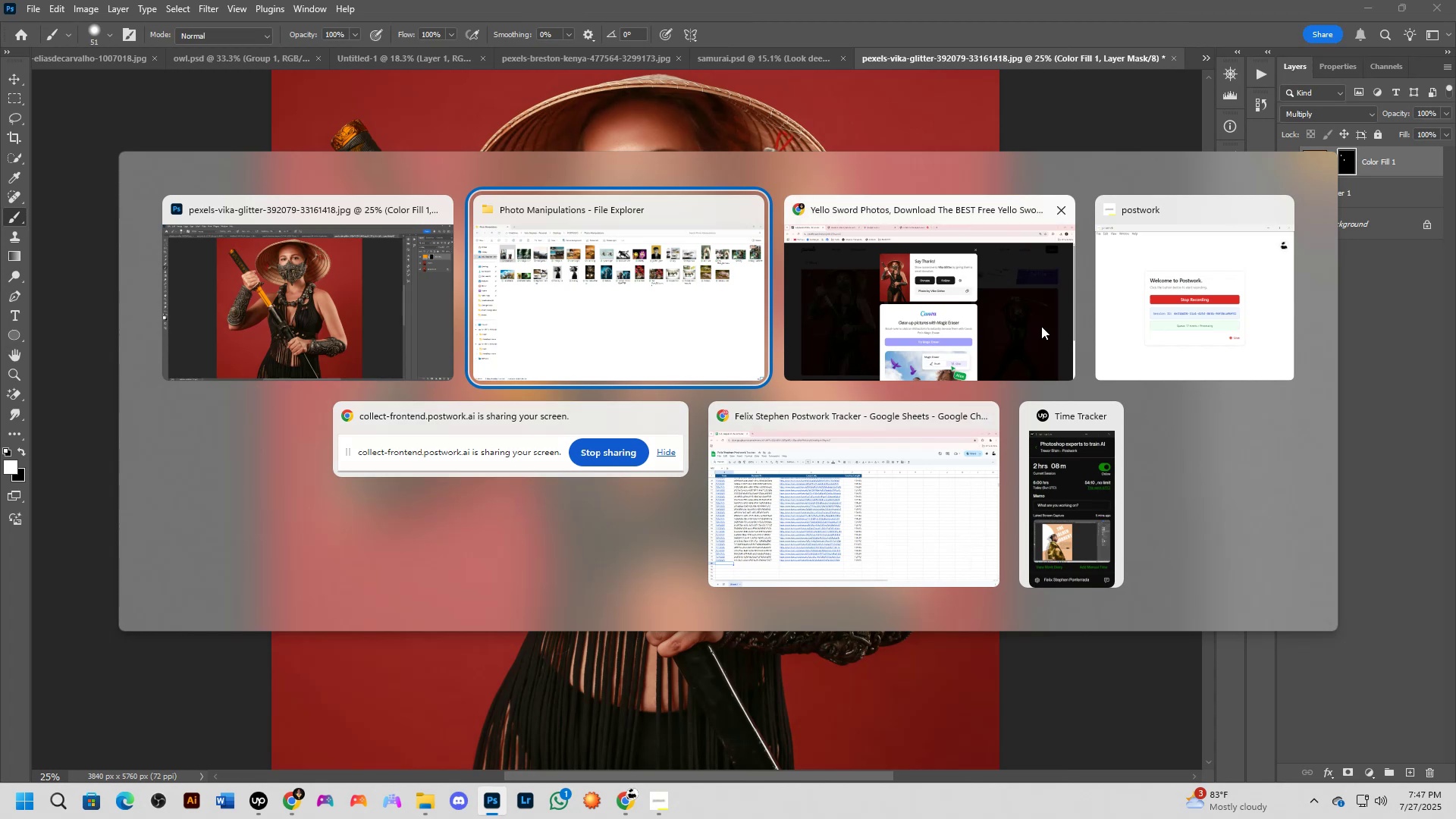 
left_click([996, 320])
 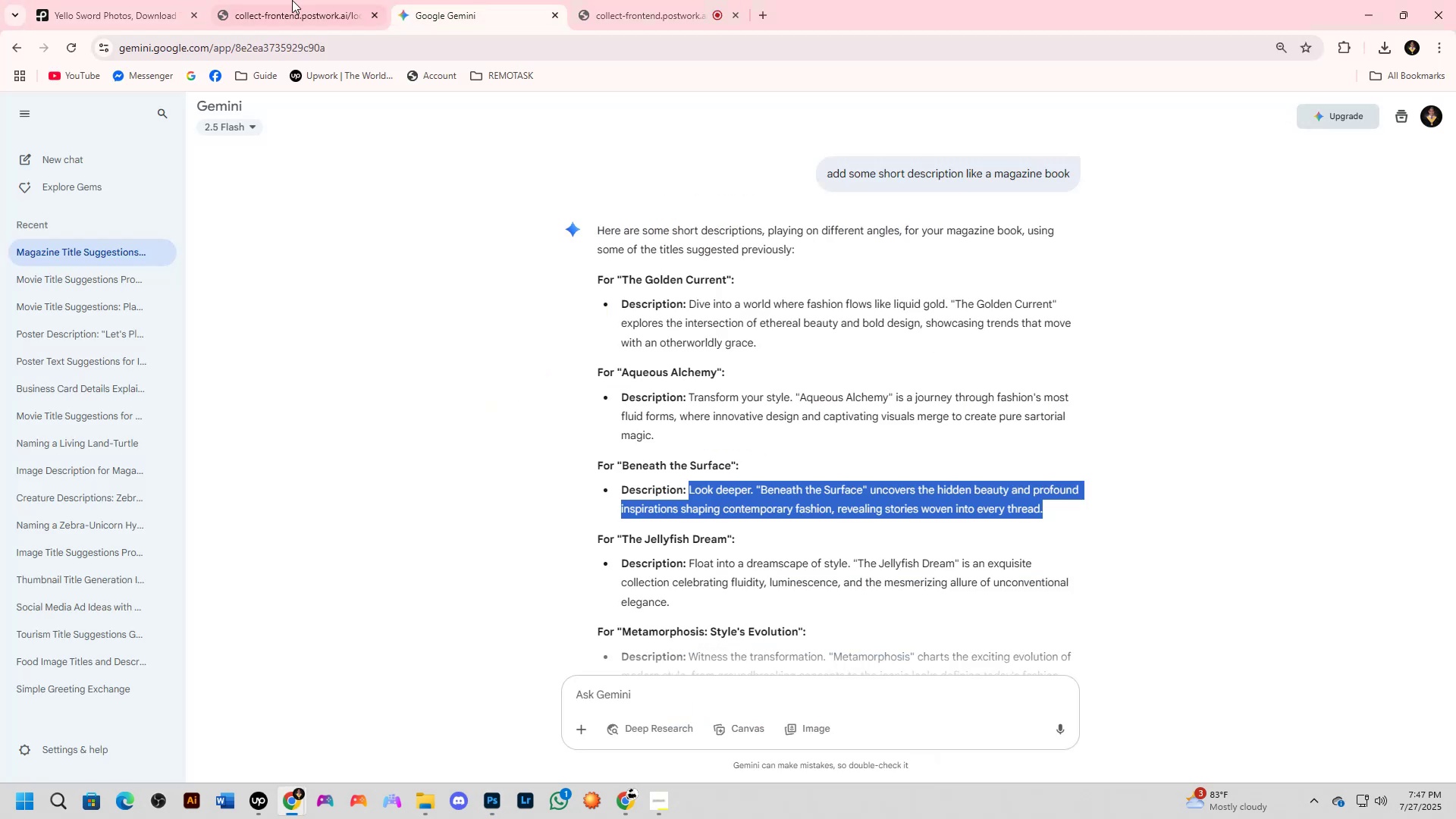 
double_click([272, 0])
 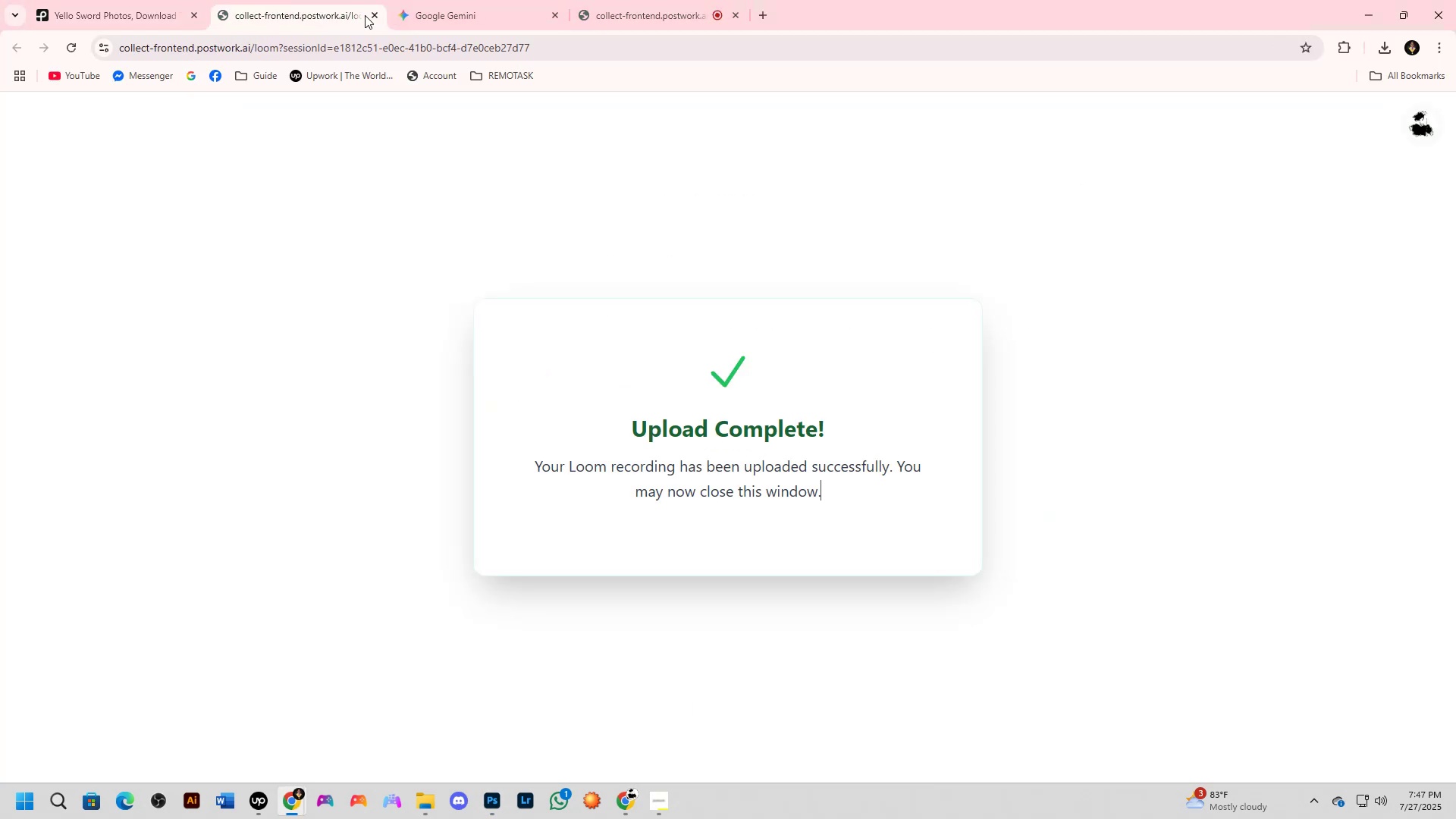 
left_click([372, 12])
 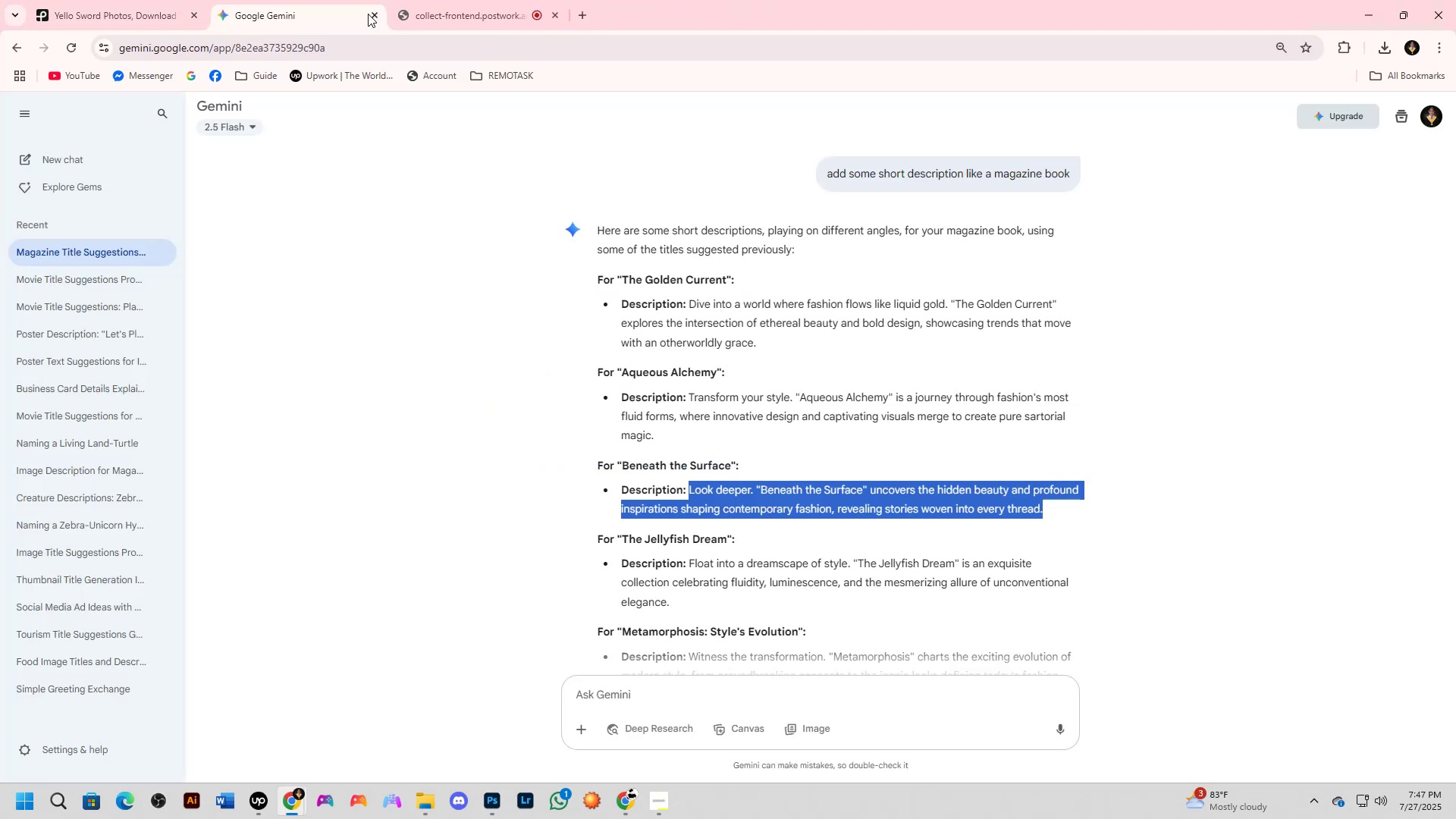 
left_click([413, 0])
 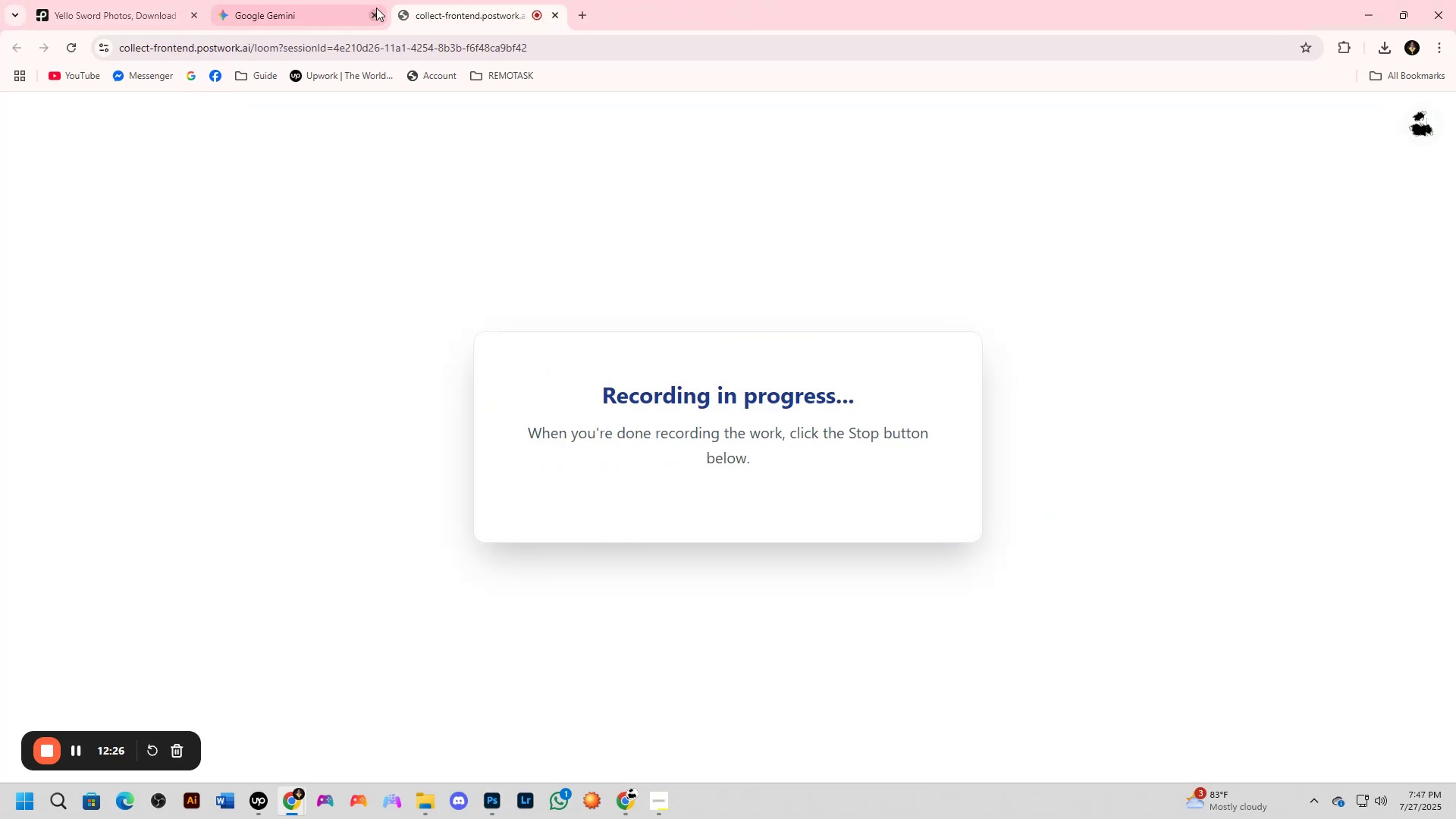 
left_click([301, 0])
 